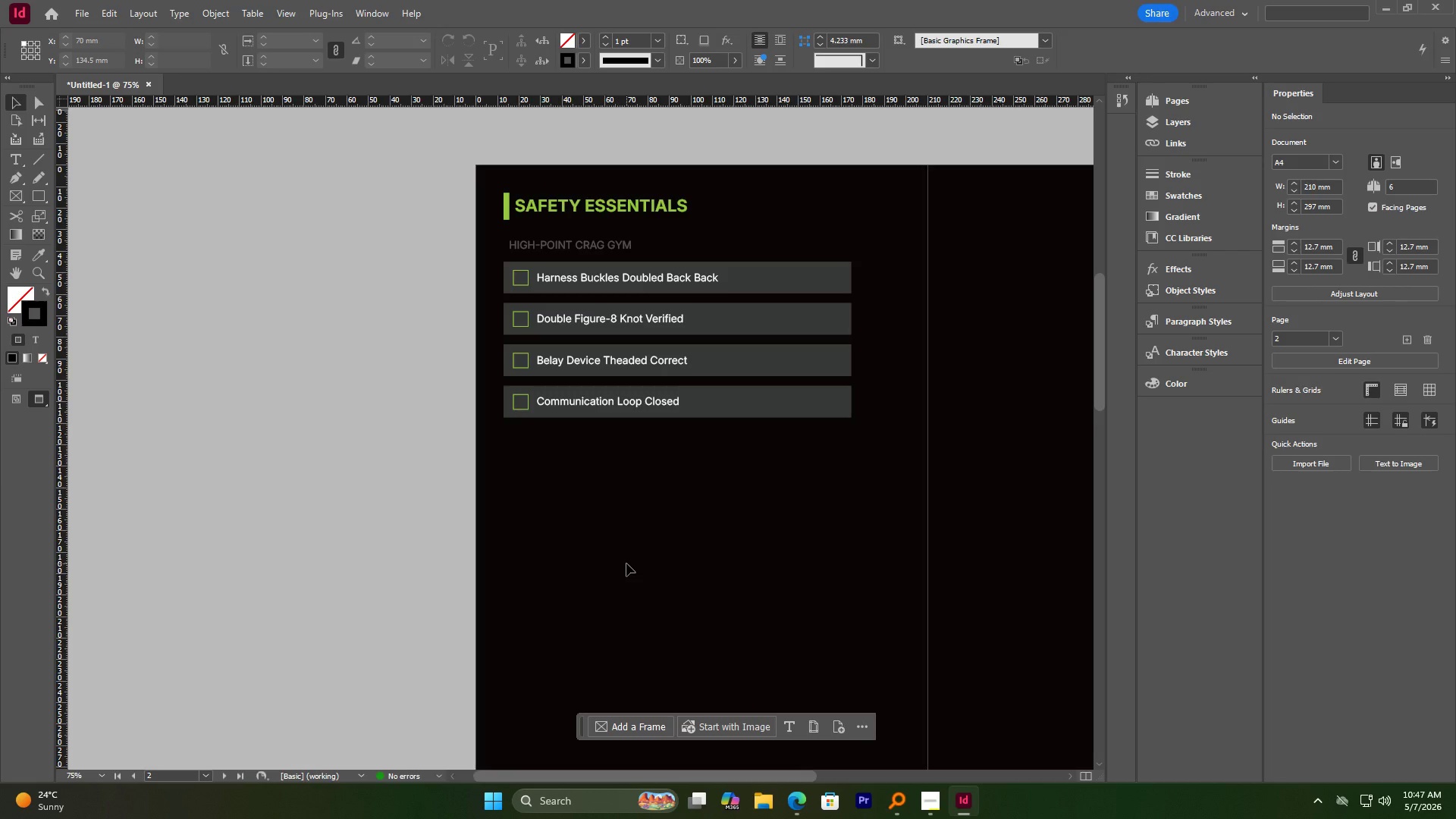 
hold_key(key=AltLeft, duration=0.48)
scroll: coordinate [733, 382], scroll_direction: up, amount: 3.0
 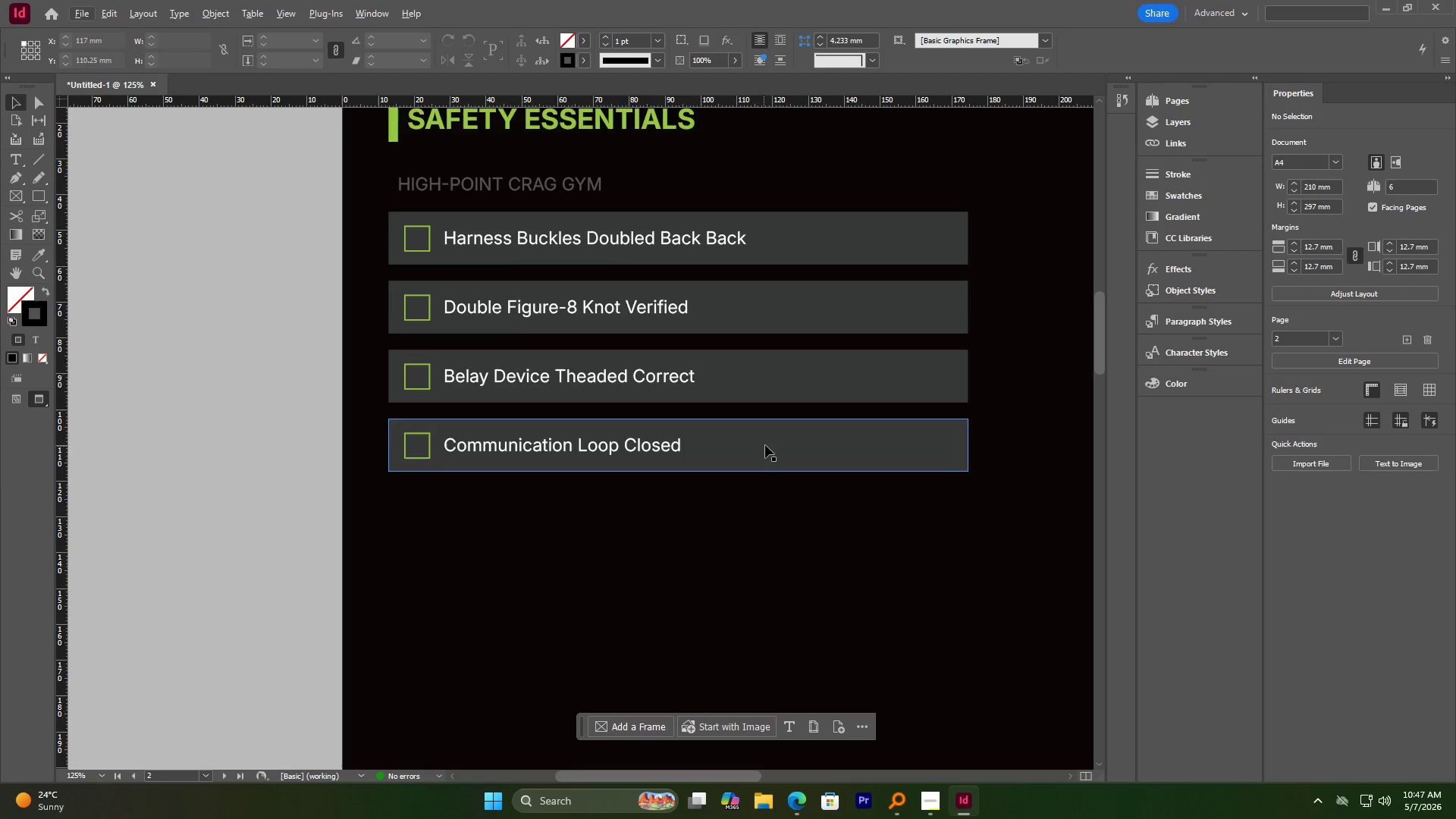 
left_click([756, 399])
 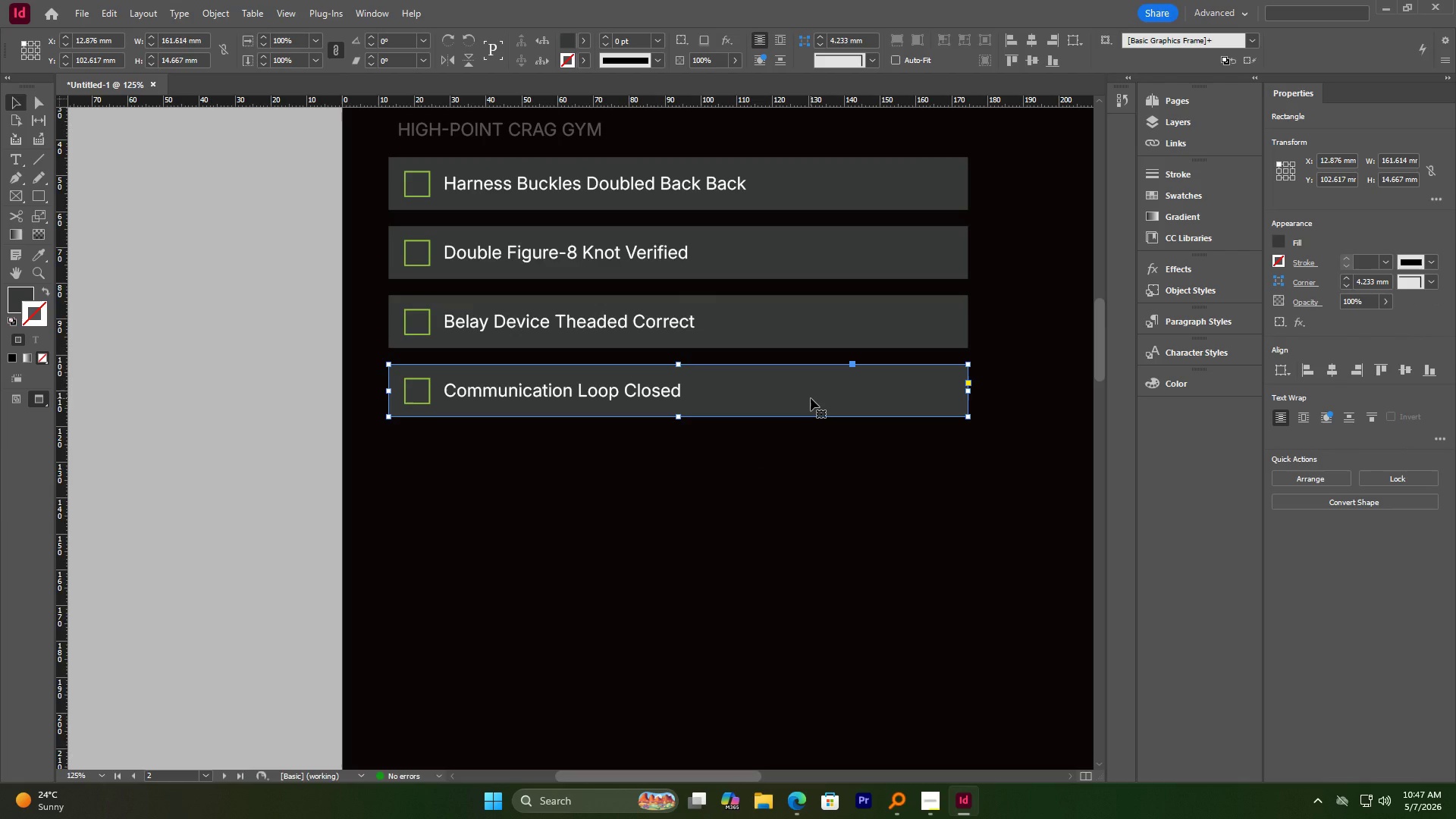 
scroll: coordinate [765, 445], scroll_direction: down, amount: 1.0
 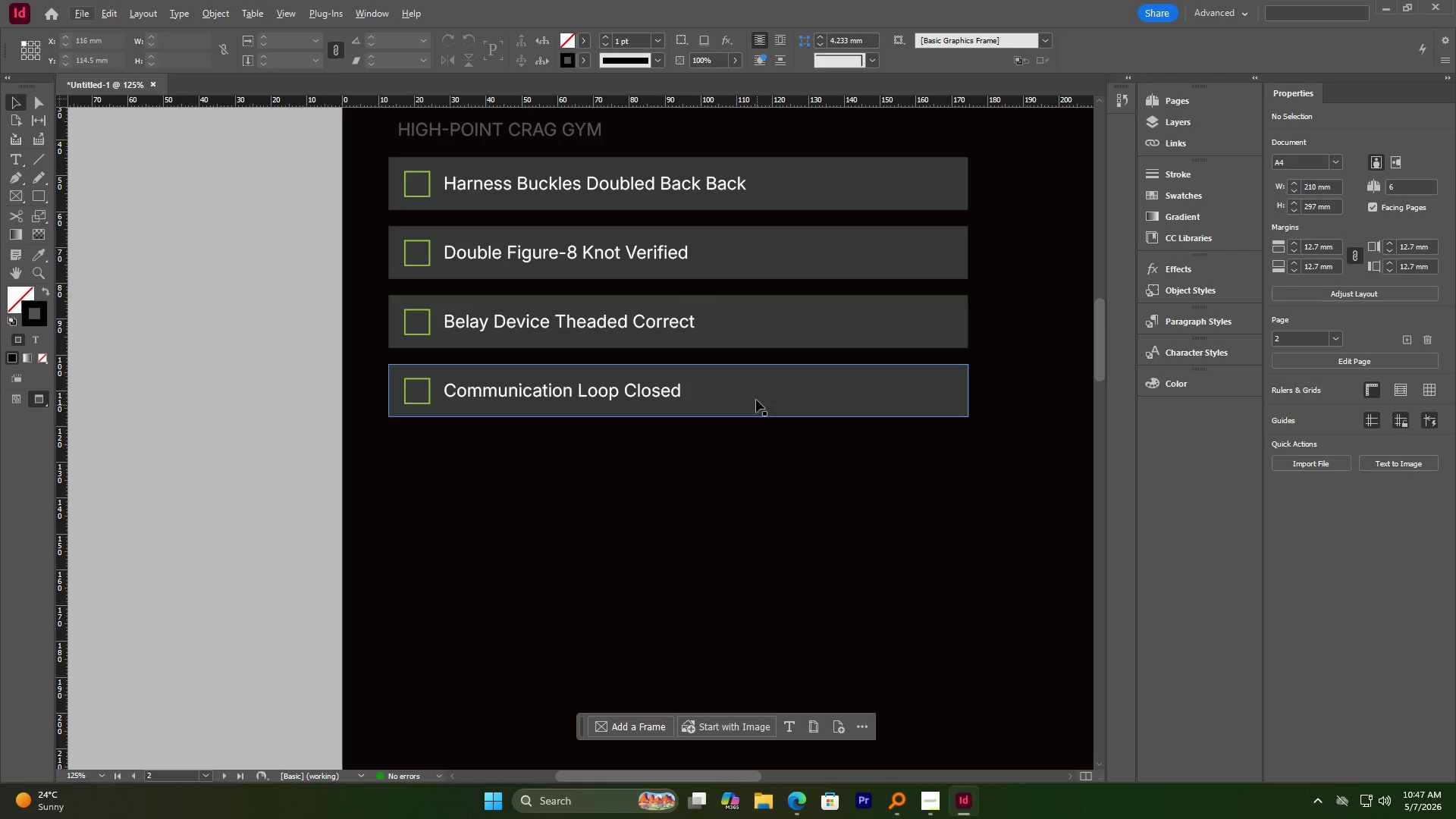 
hold_key(key=AltLeft, duration=3.88)
left_click_drag(start_coordinate=[811, 398], to_coordinate=[829, 506])
 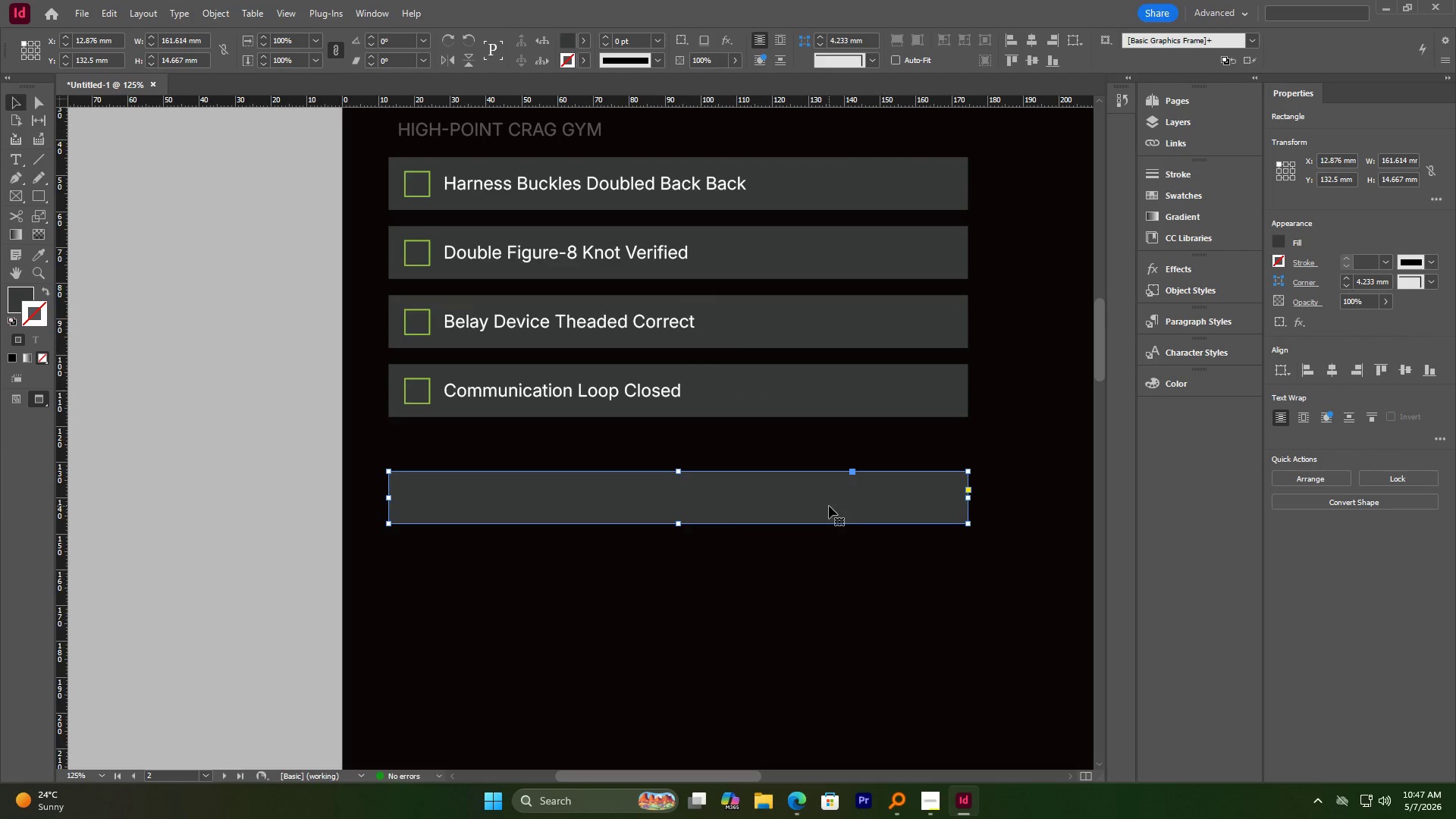 
hold_key(key=ShiftLeft, duration=3.84)
 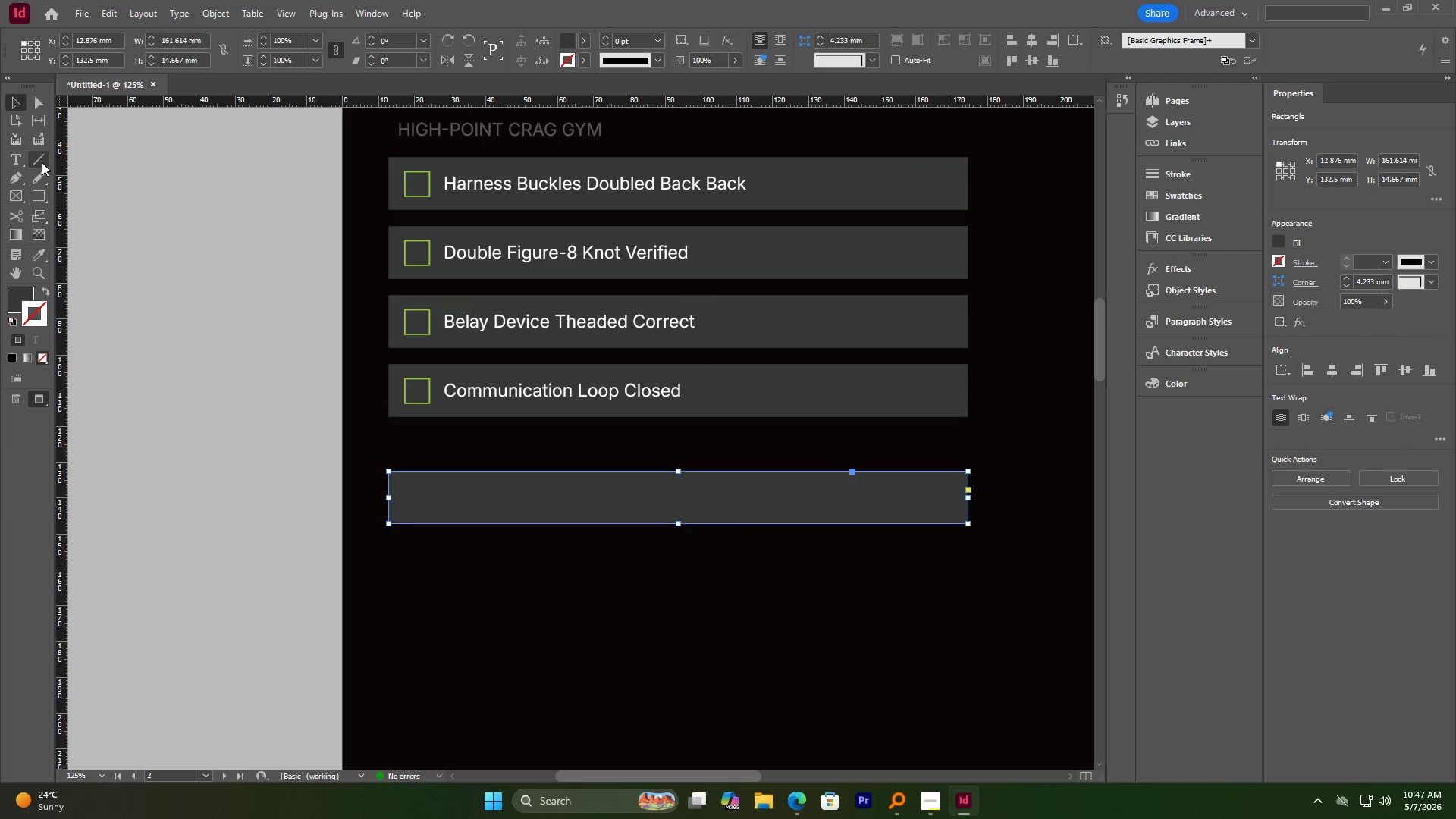 
left_click([36, 195])
 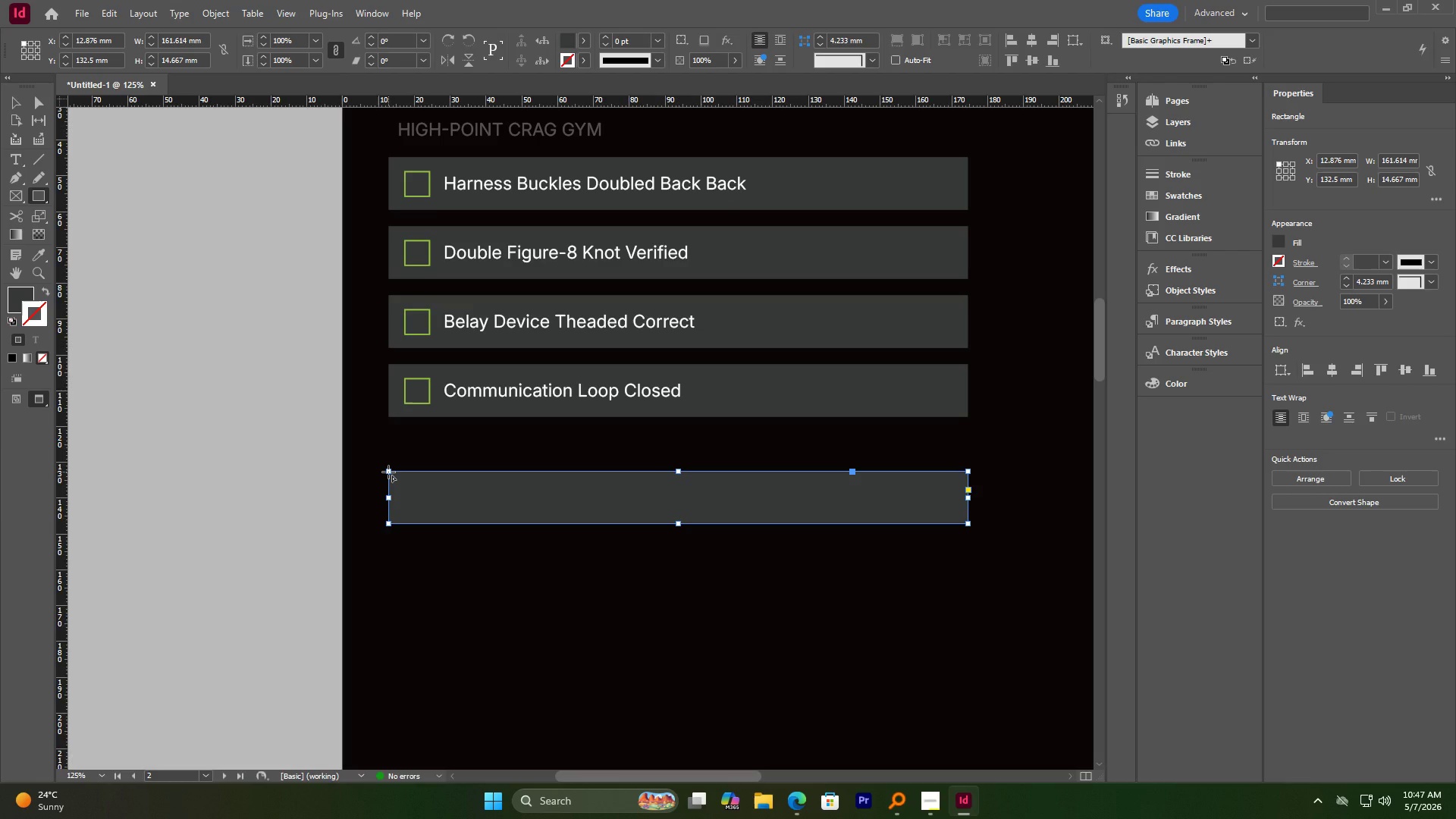 
wait(5.55)
 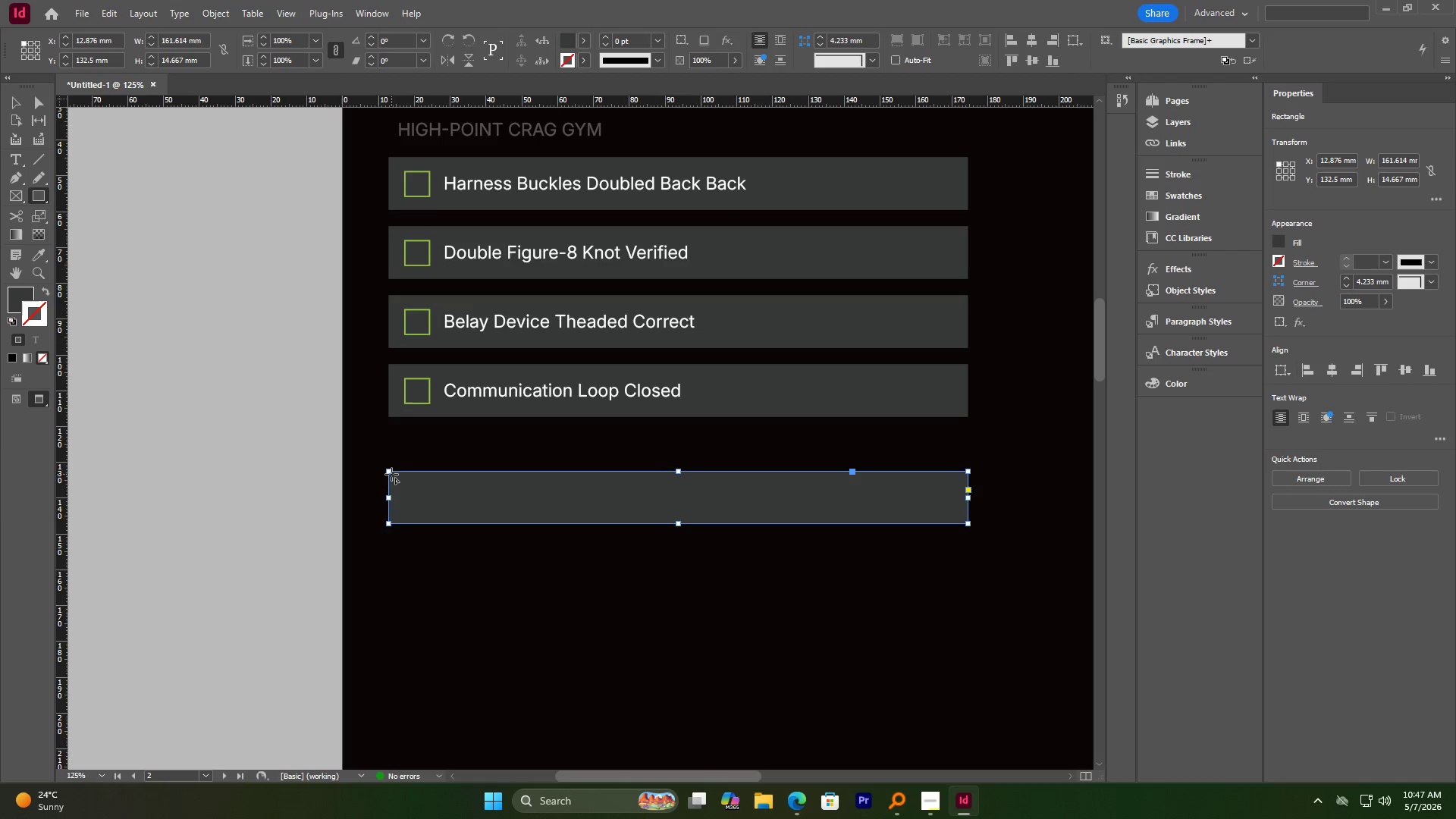 
left_click_drag(start_coordinate=[388, 472], to_coordinate=[966, 466])
 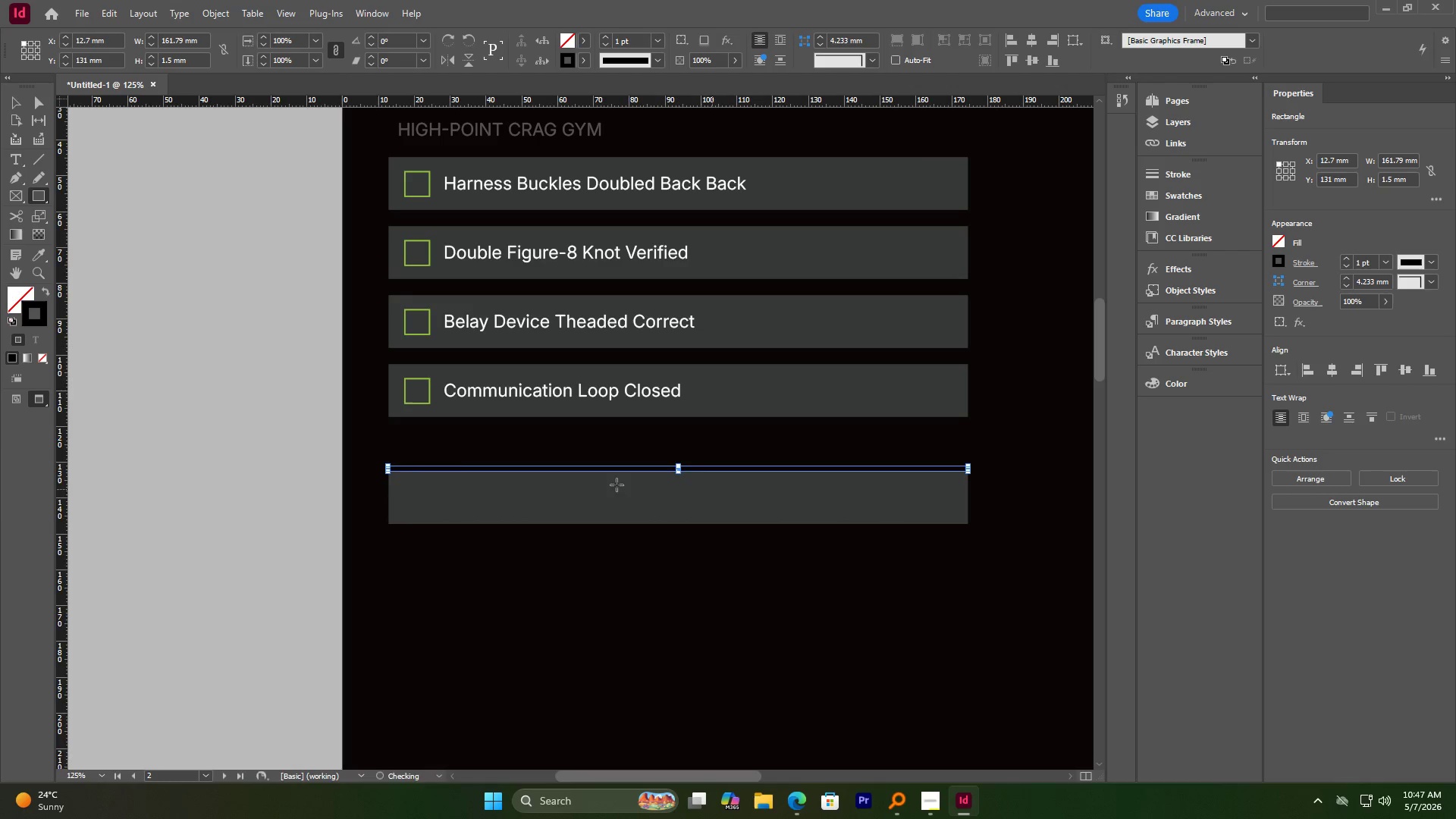 
hold_key(key=AltLeft, duration=1.91)
scroll: coordinate [381, 460], scroll_direction: up, amount: 7.0
 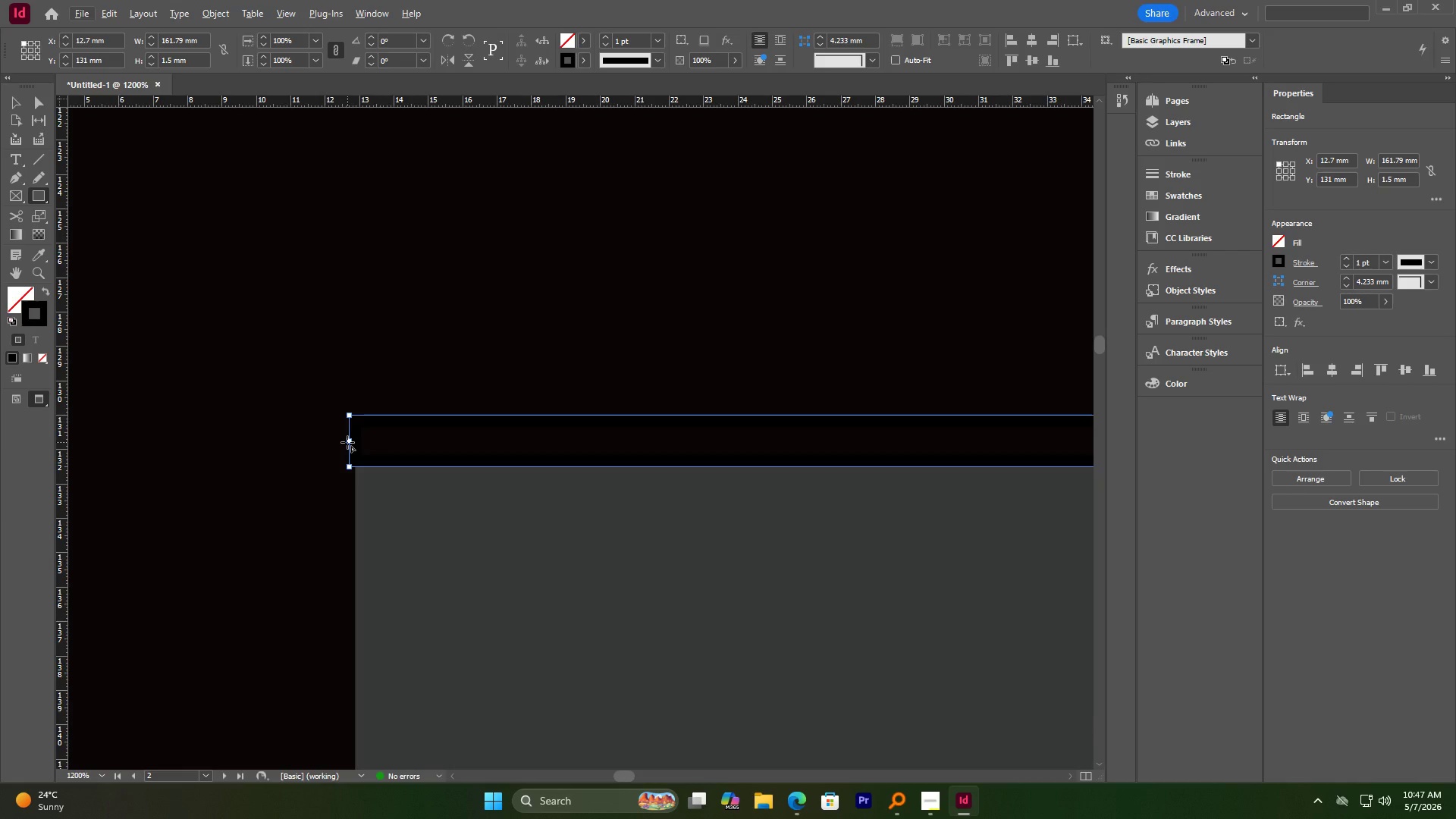 
key(V)
 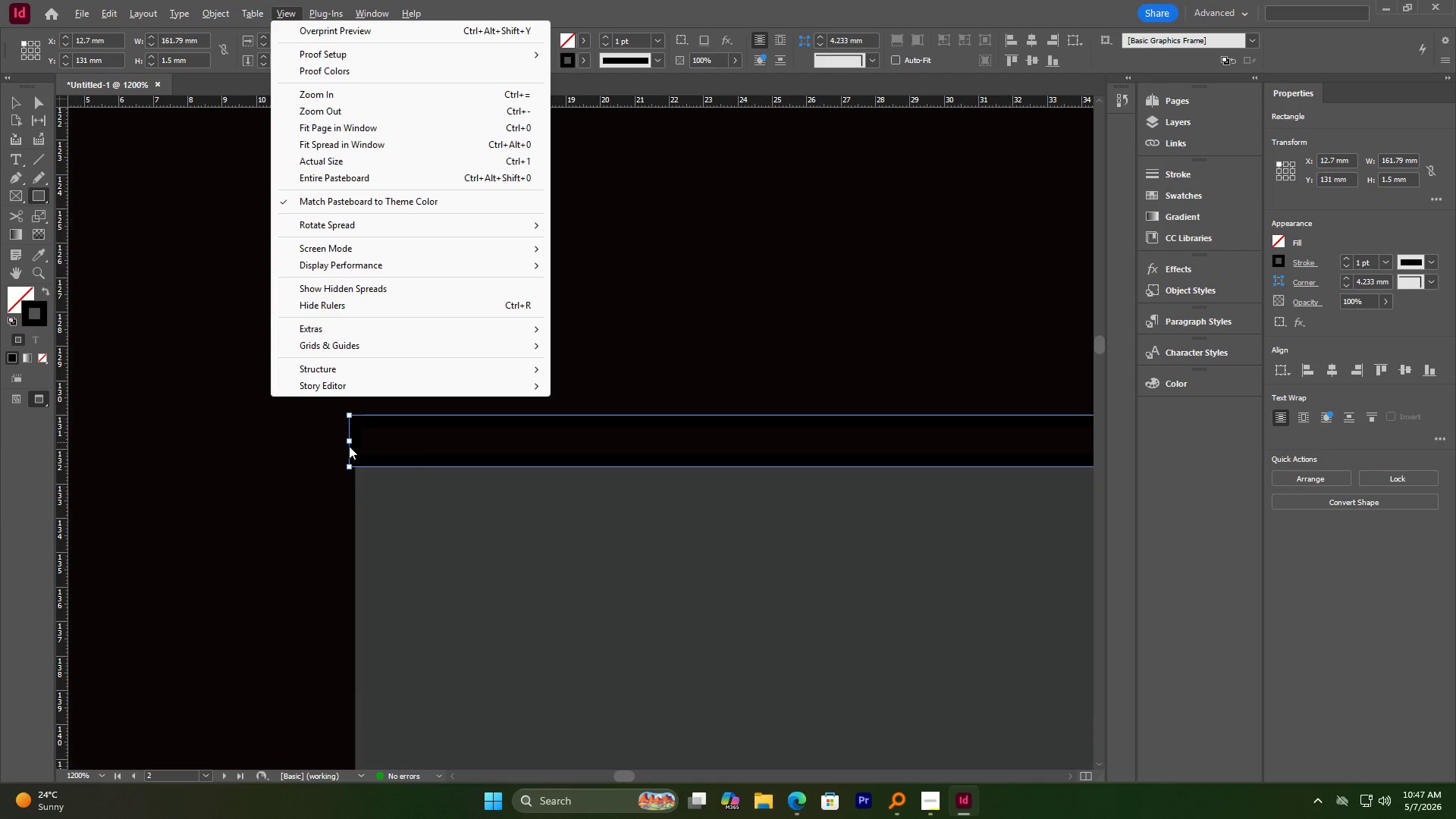 
left_click([349, 444])
 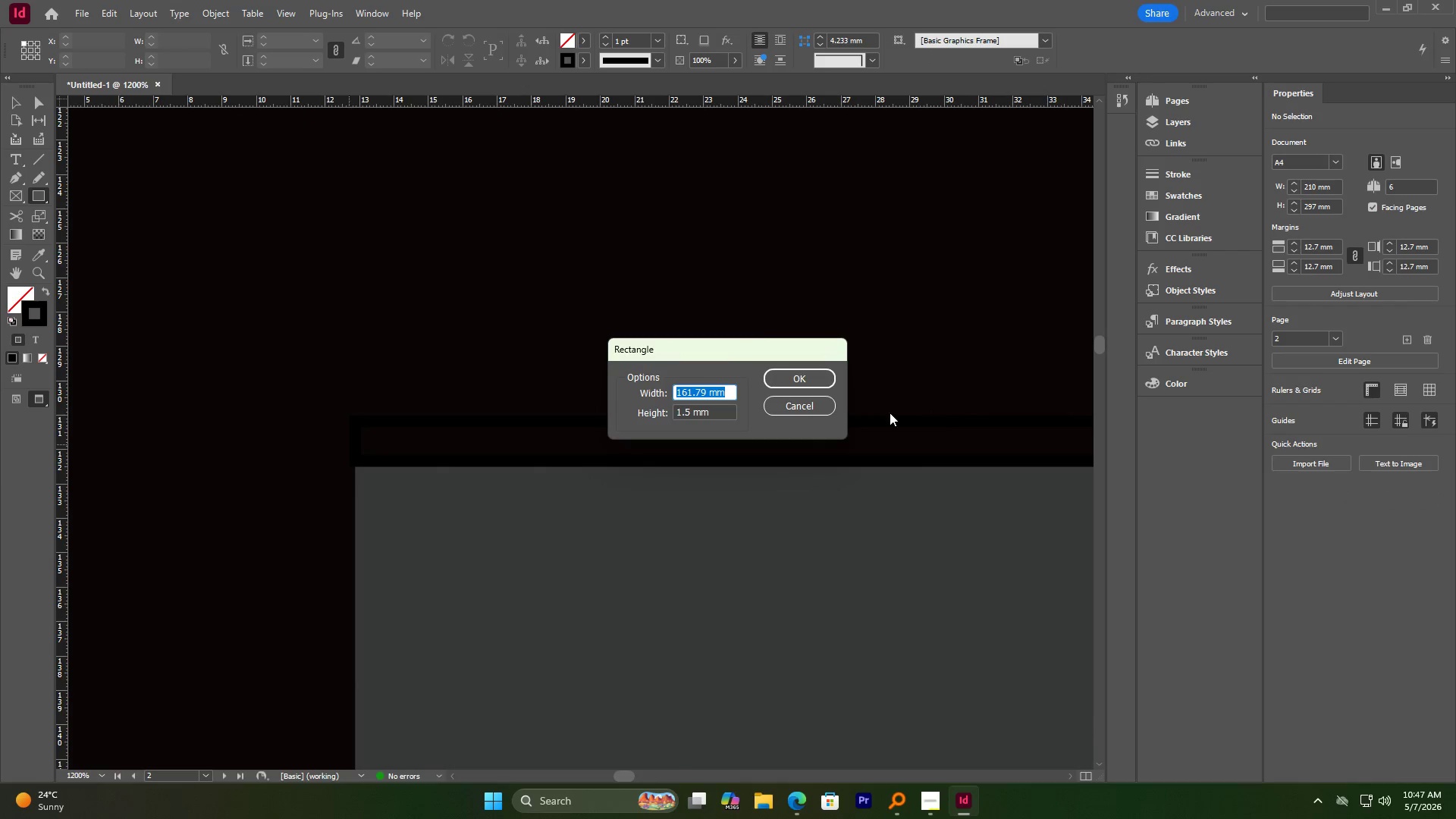 
left_click([815, 406])
 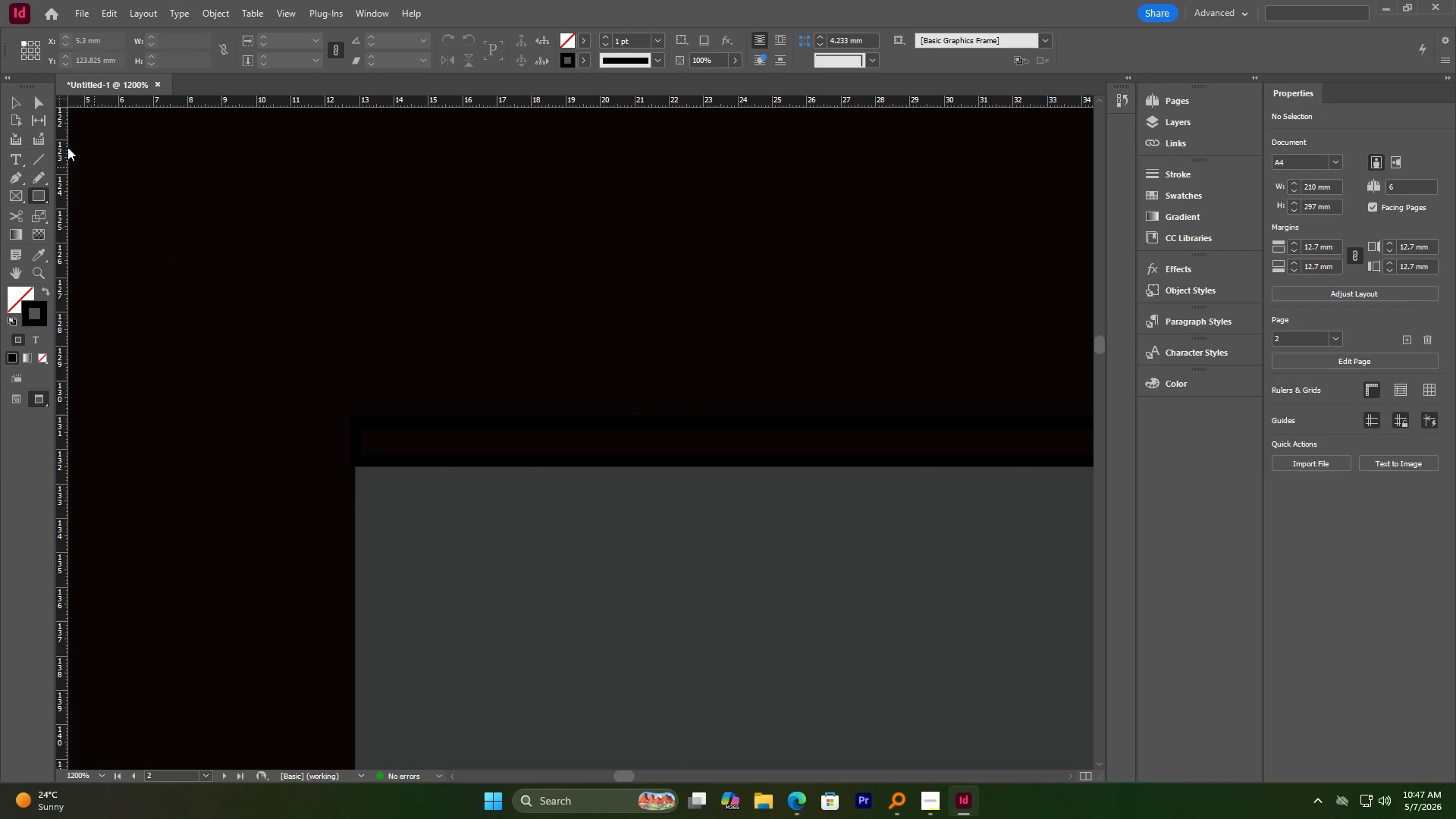 
left_click([16, 106])
 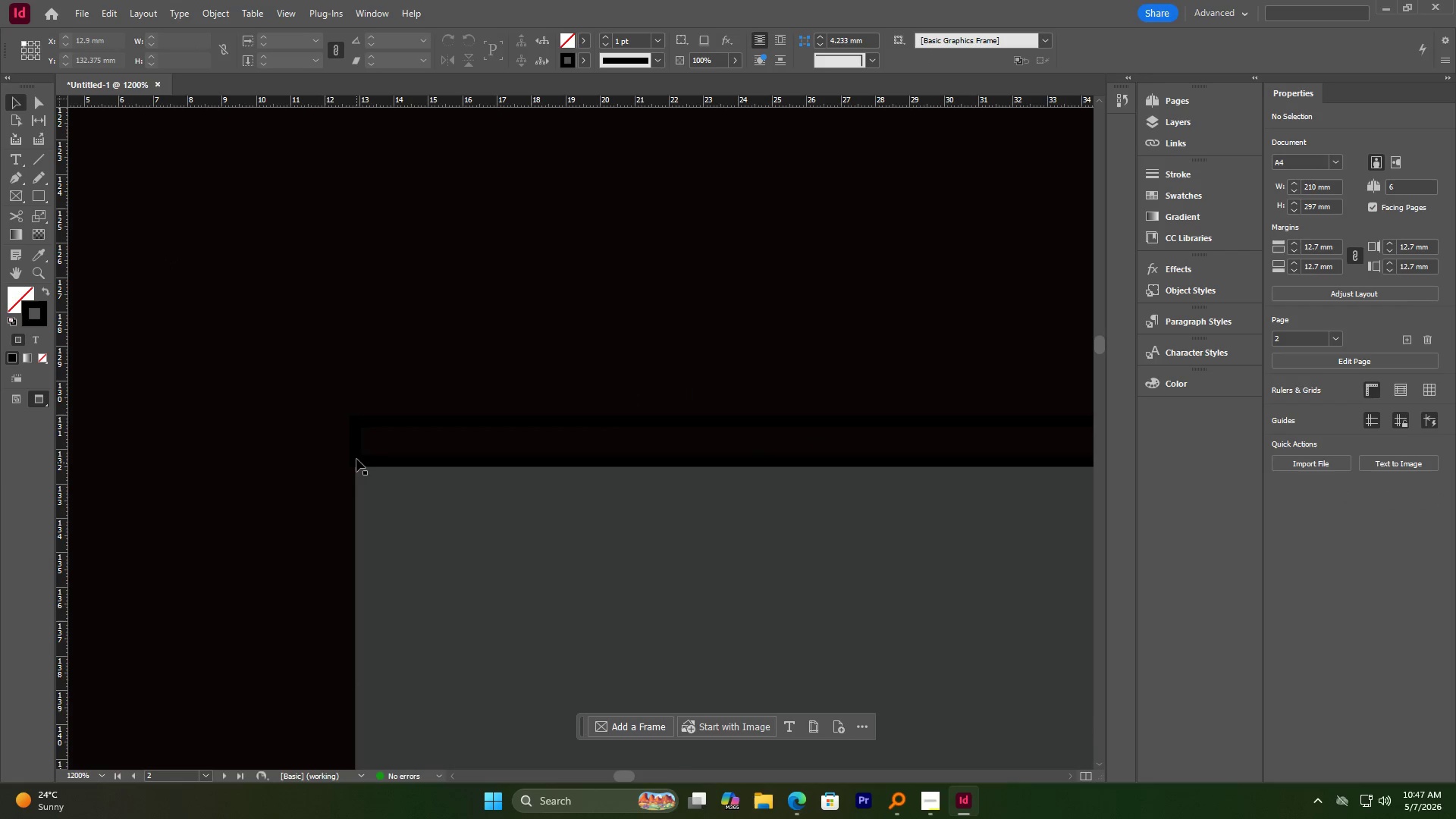 
left_click([353, 445])
 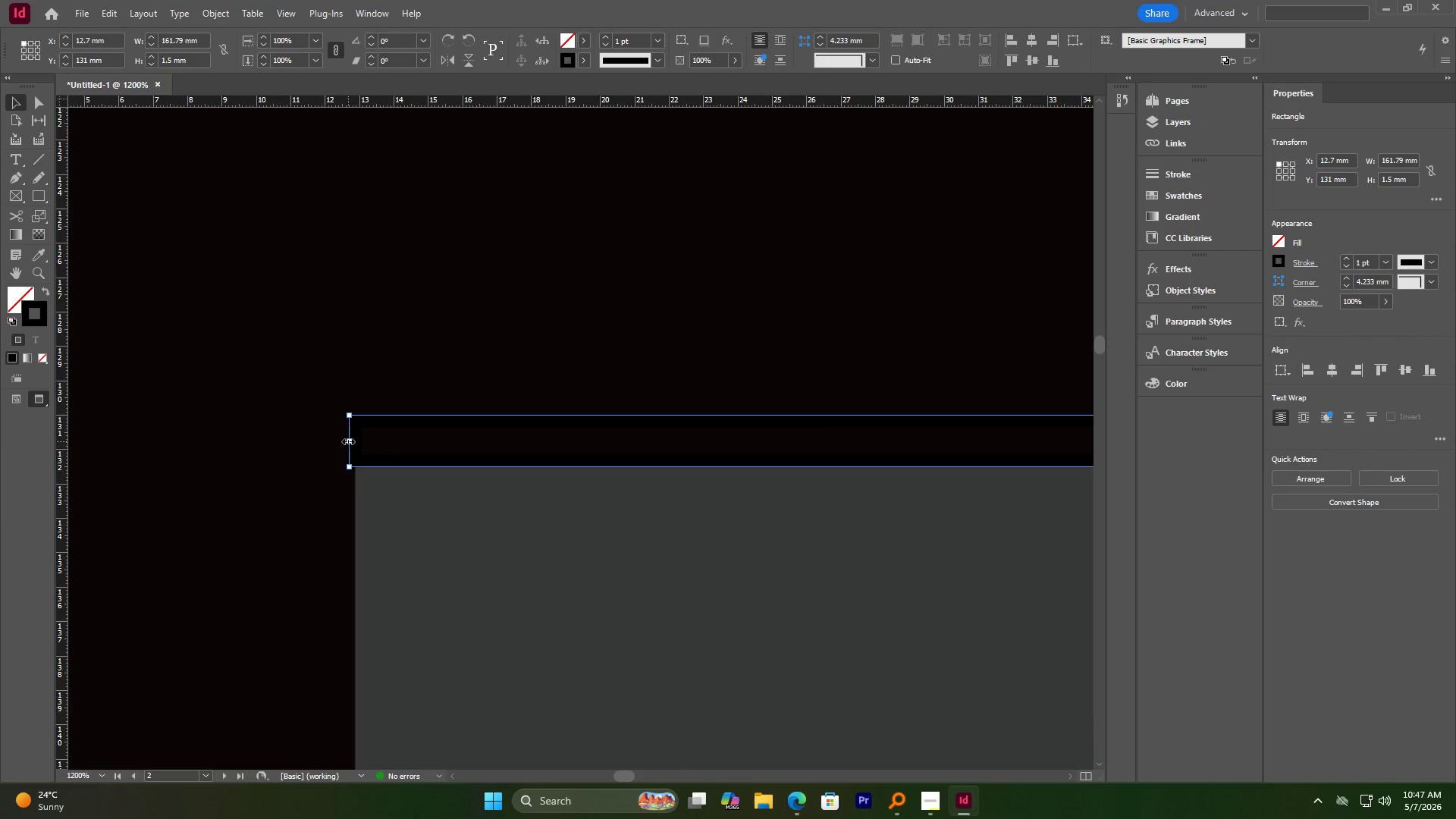 
left_click_drag(start_coordinate=[348, 440], to_coordinate=[355, 440])
 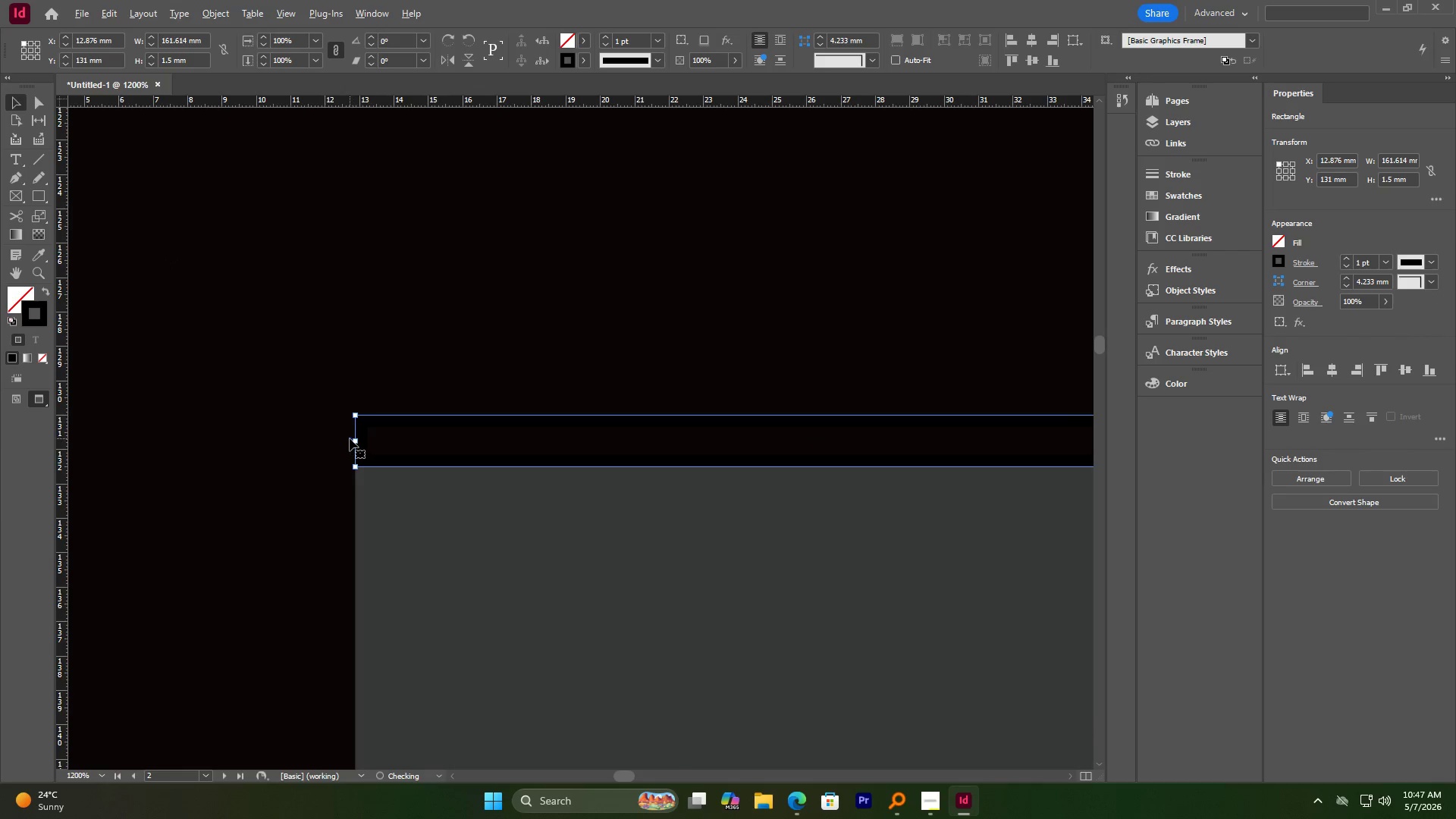 
hold_key(key=AltLeft, duration=1.8)
scroll: coordinate [594, 445], scroll_direction: down, amount: 8.0
 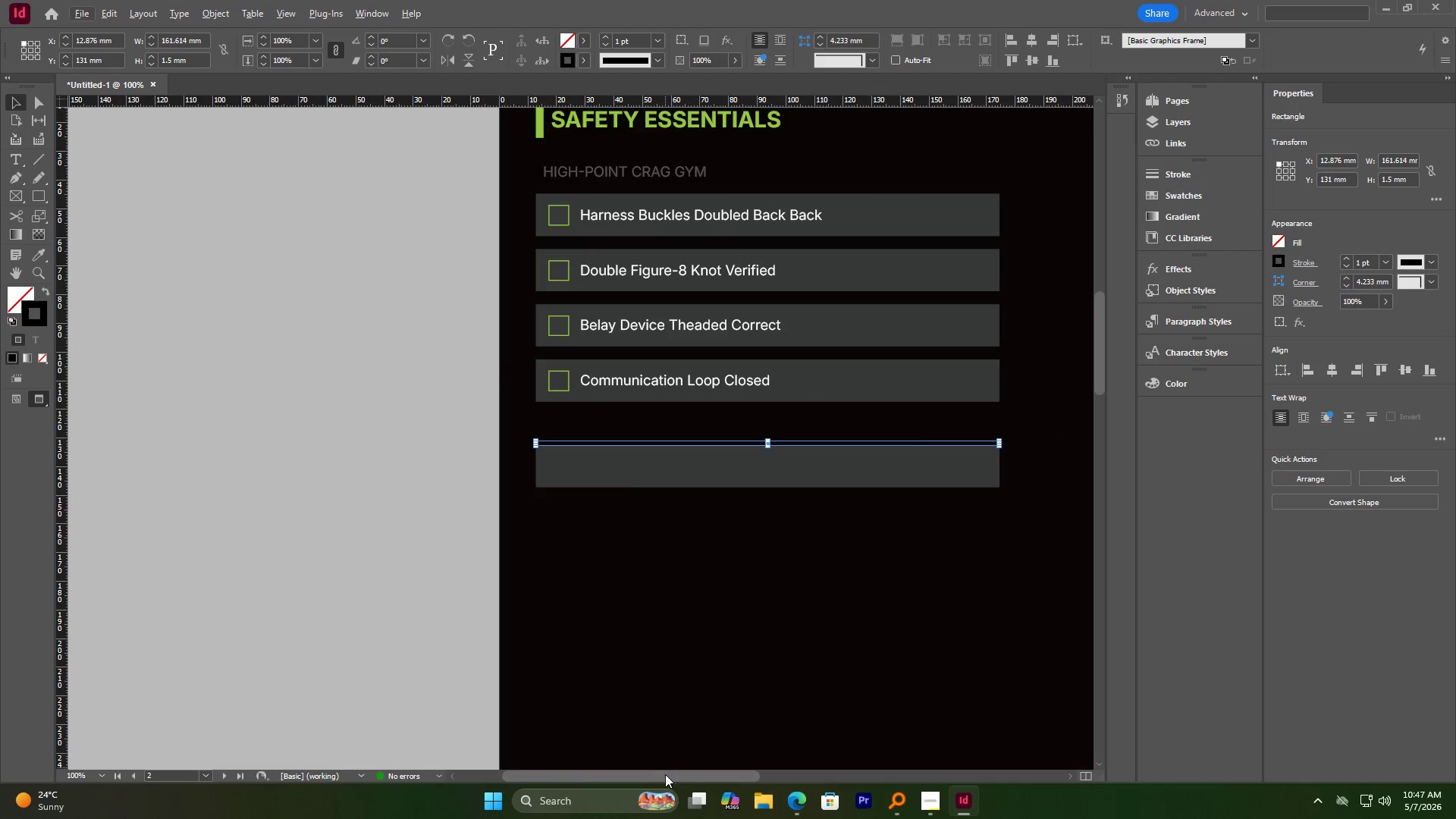 
left_click_drag(start_coordinate=[664, 778], to_coordinate=[682, 776])
 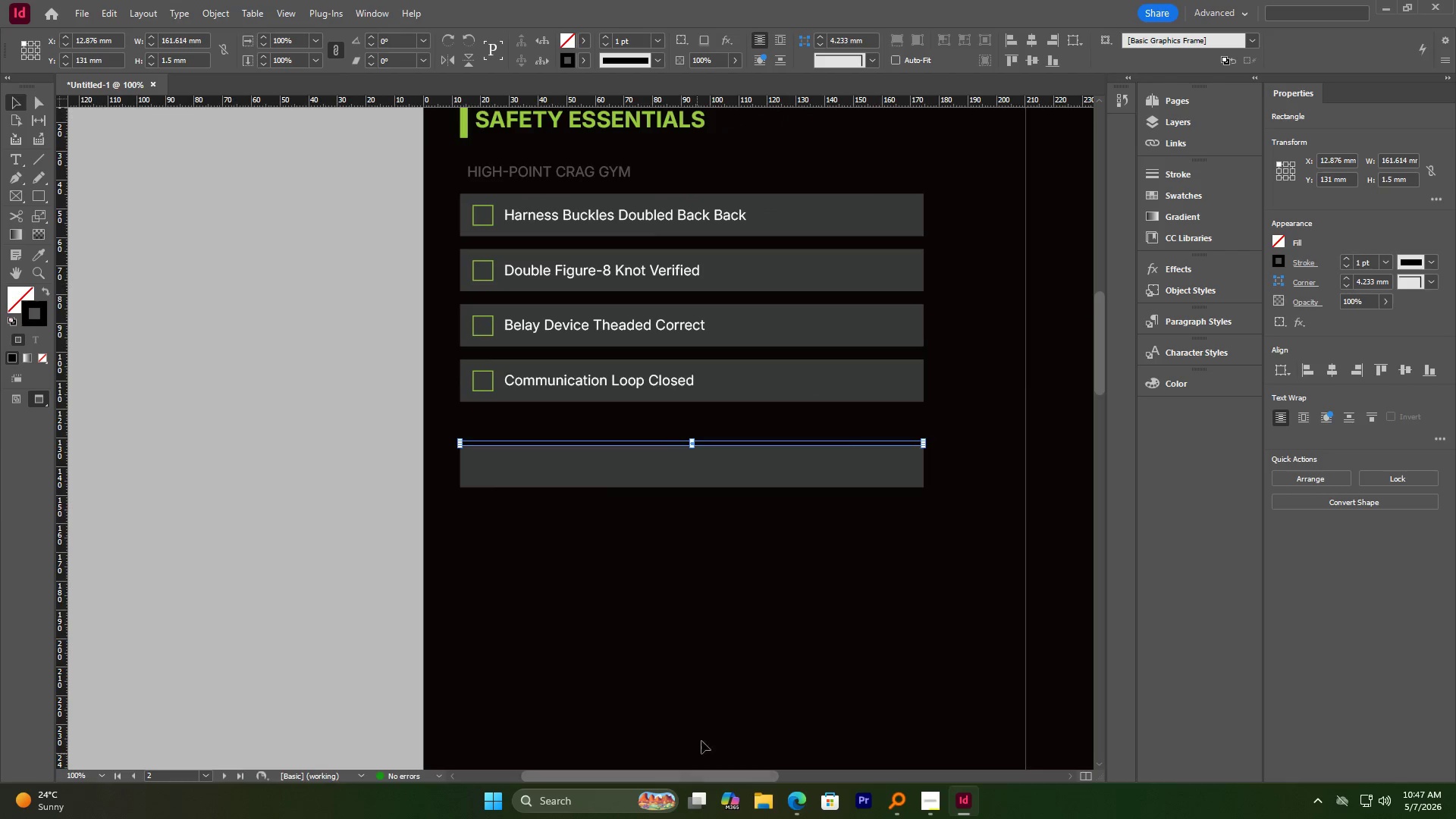 
hold_key(key=AltLeft, duration=1.34)
scroll: coordinate [706, 428], scroll_direction: up, amount: 3.0
 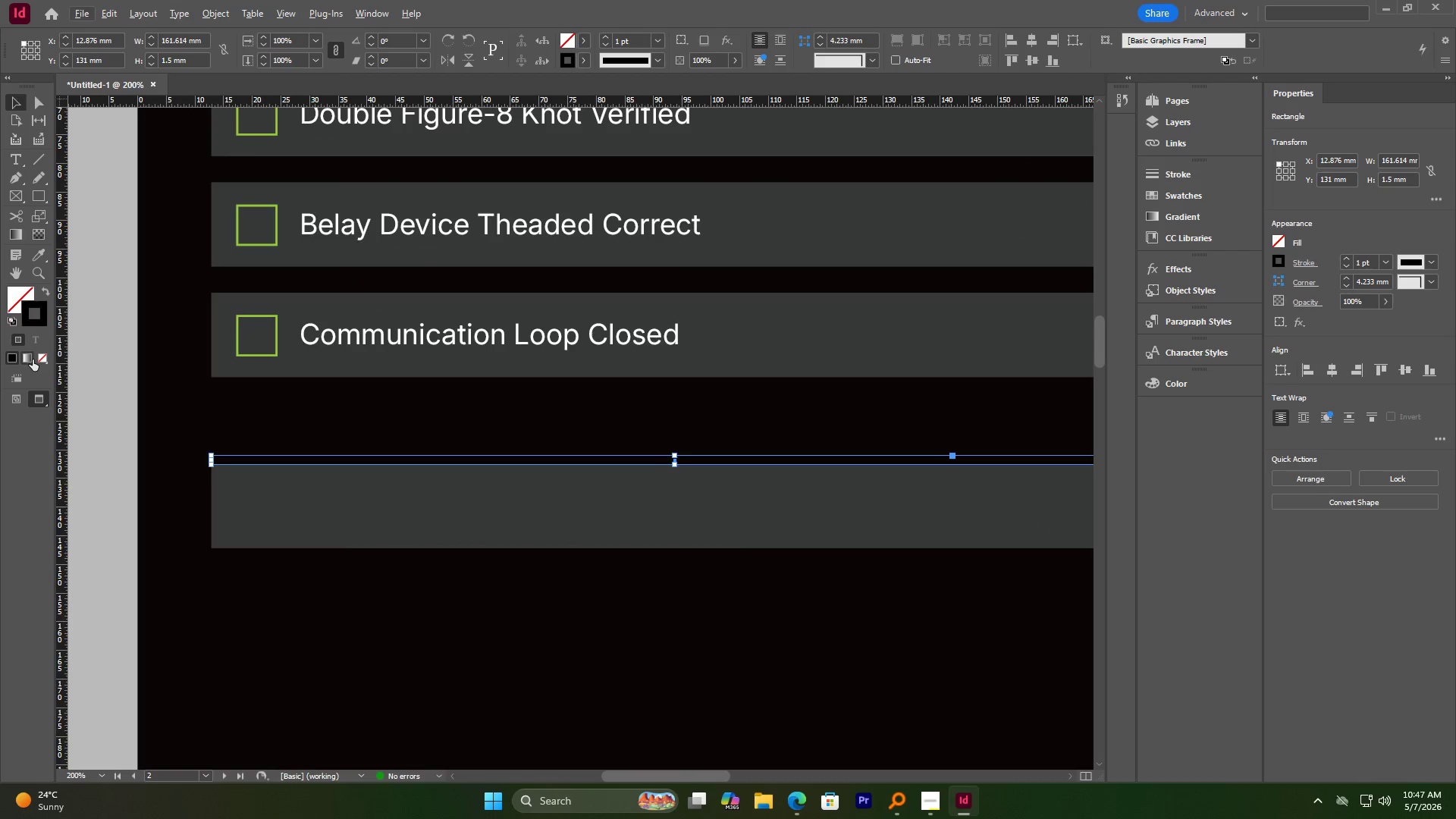 
left_click([41, 358])
 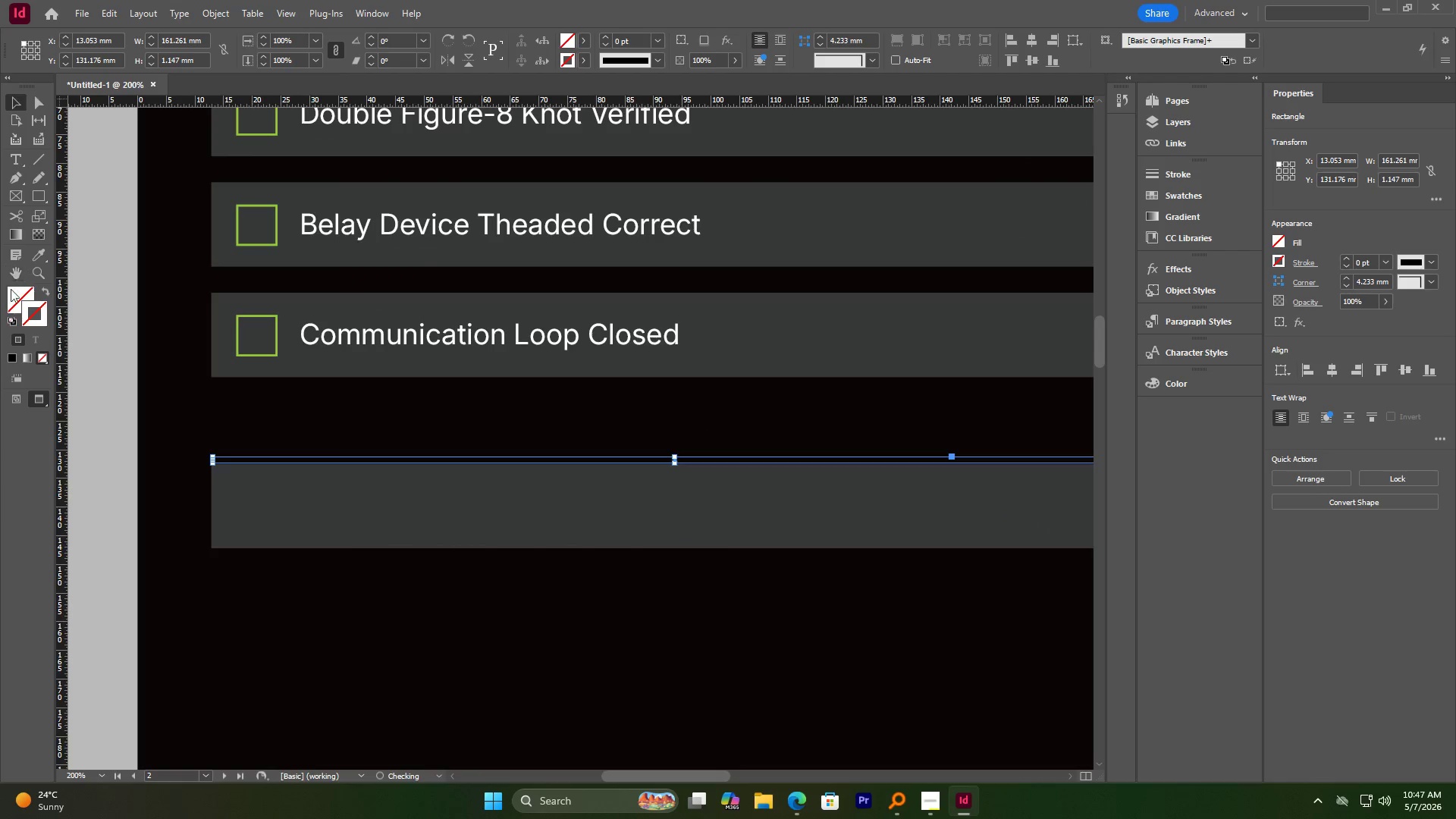 
left_click([17, 302])
 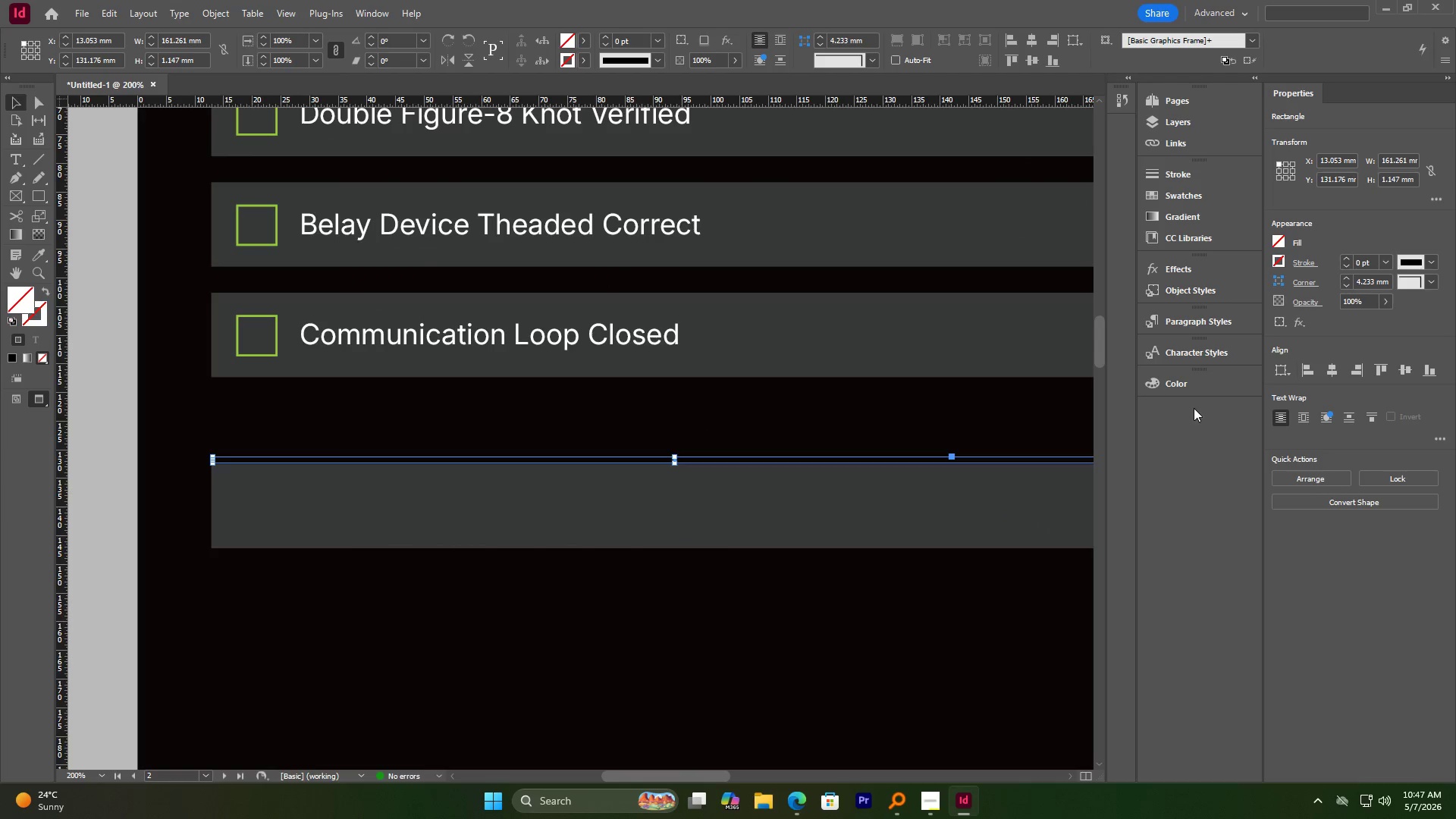 
left_click([1188, 386])
 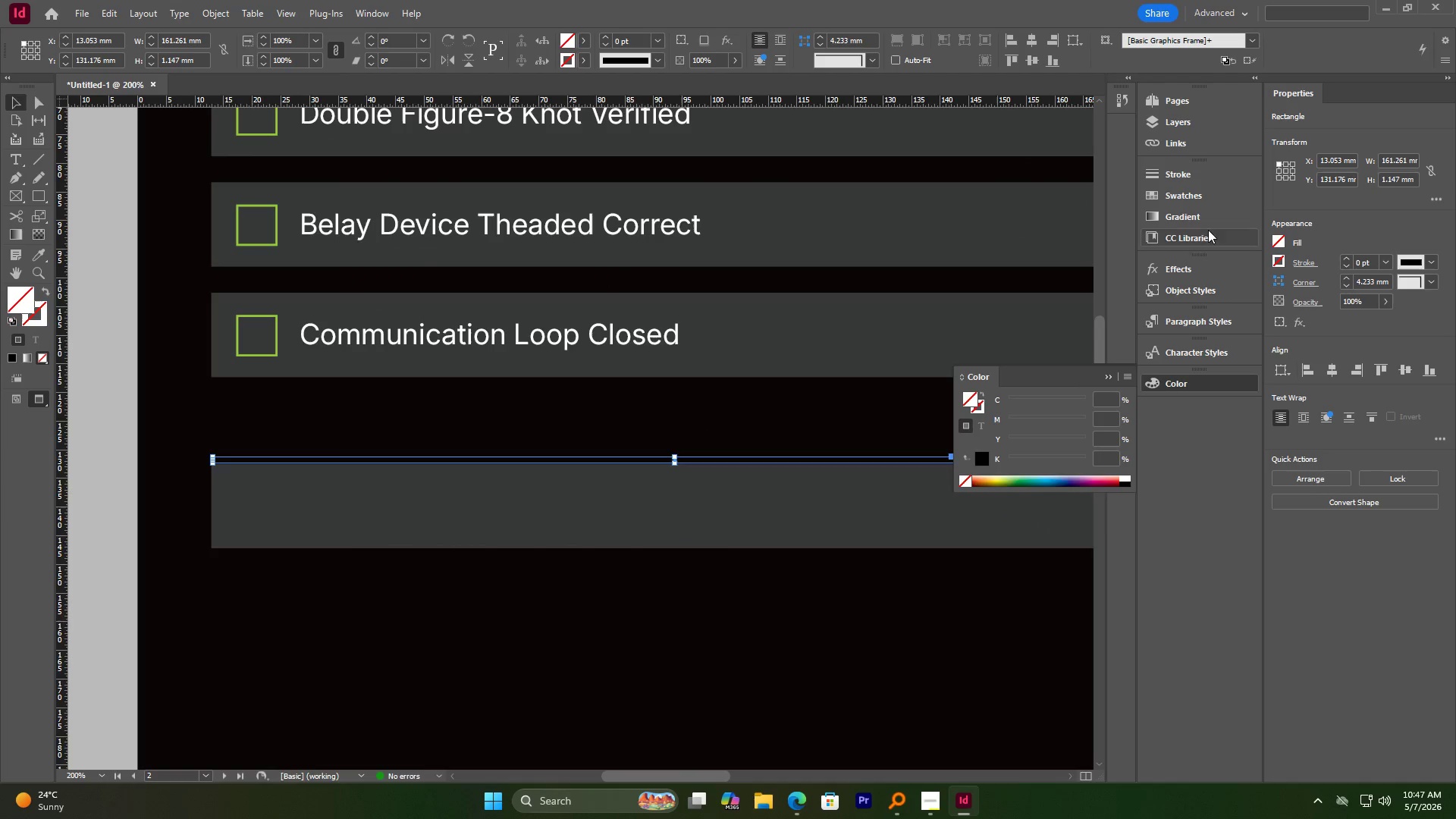 
left_click([1181, 198])
 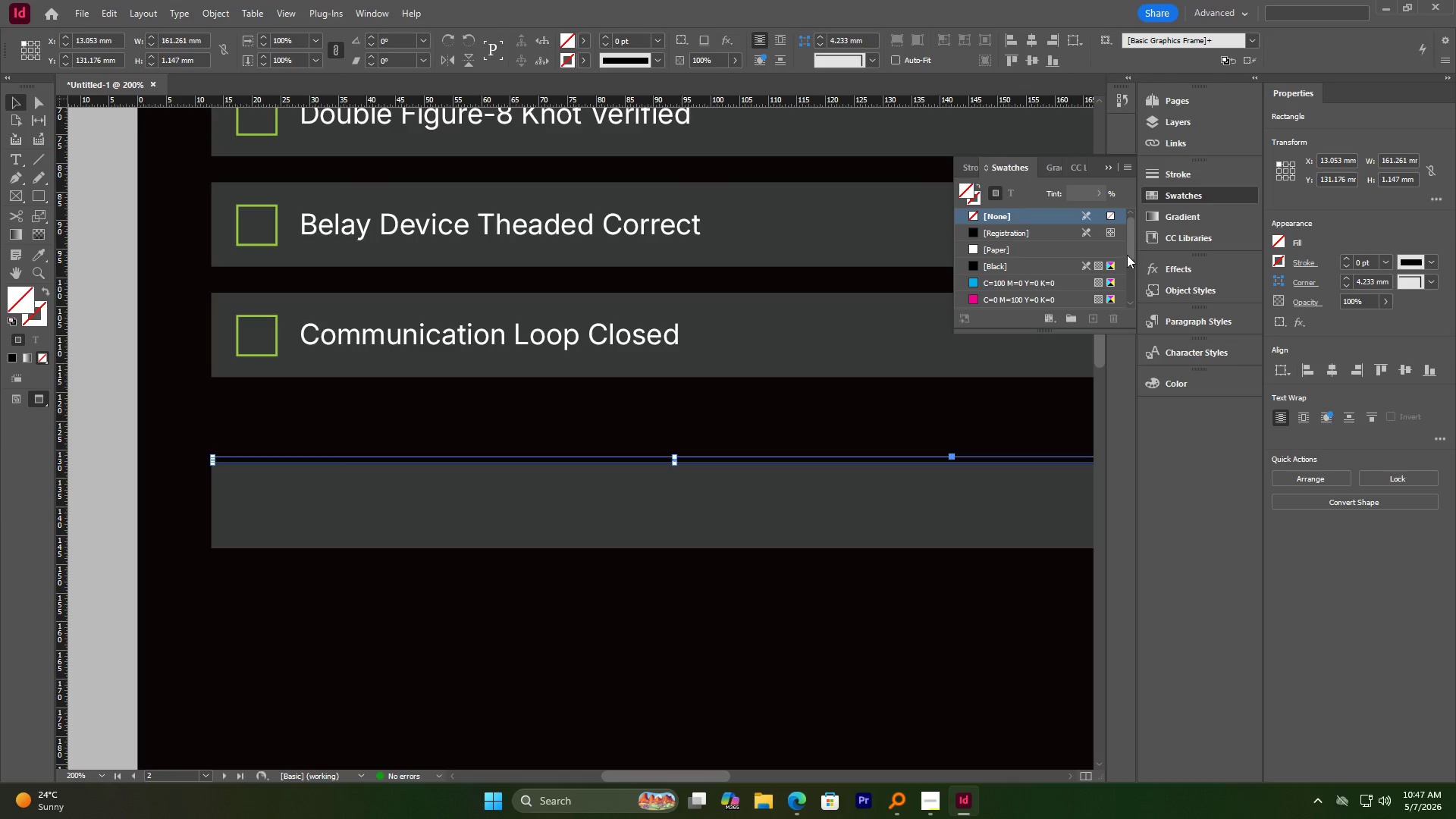 
left_click_drag(start_coordinate=[1129, 253], to_coordinate=[1135, 292])
 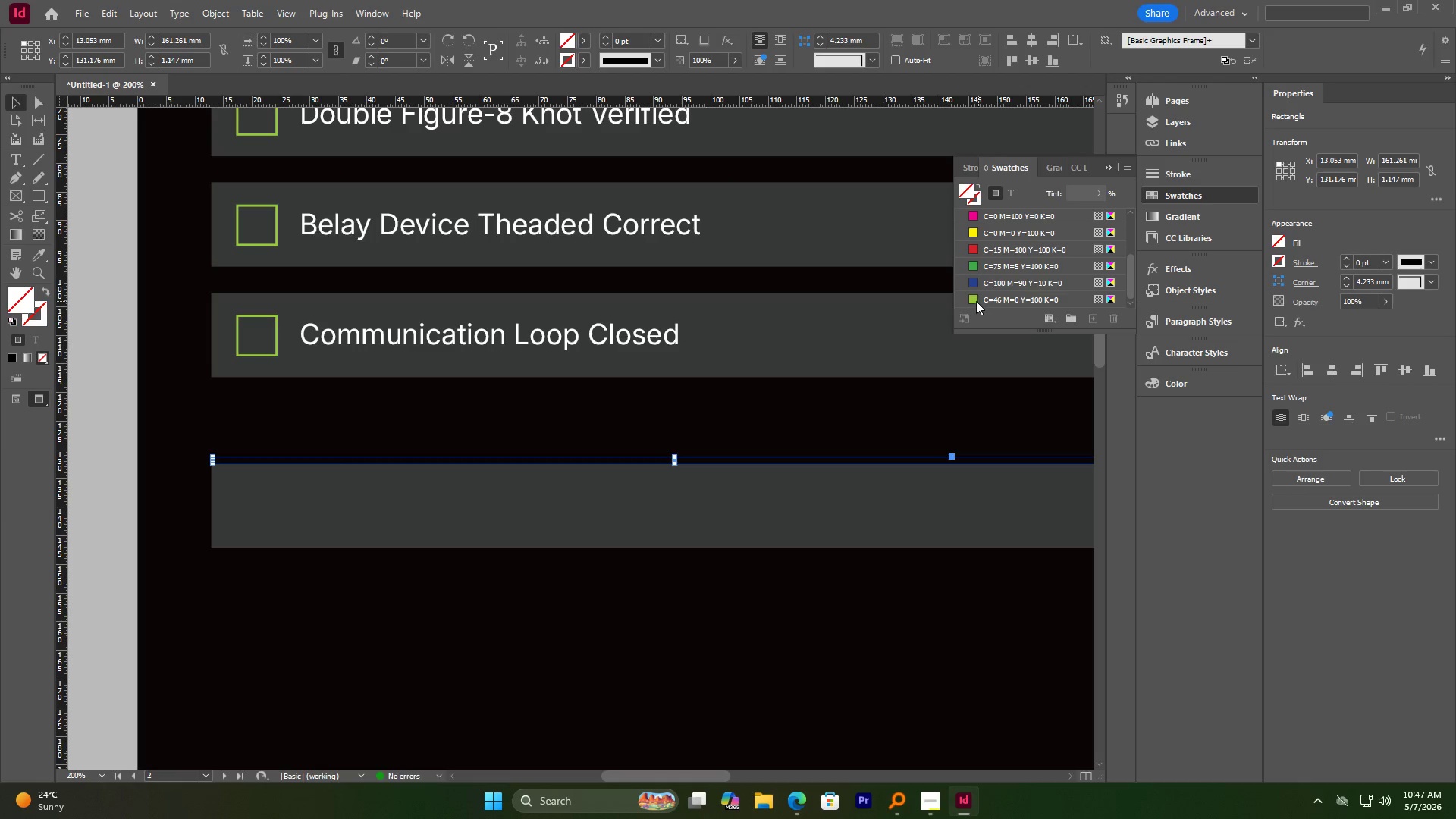 
left_click([974, 300])
 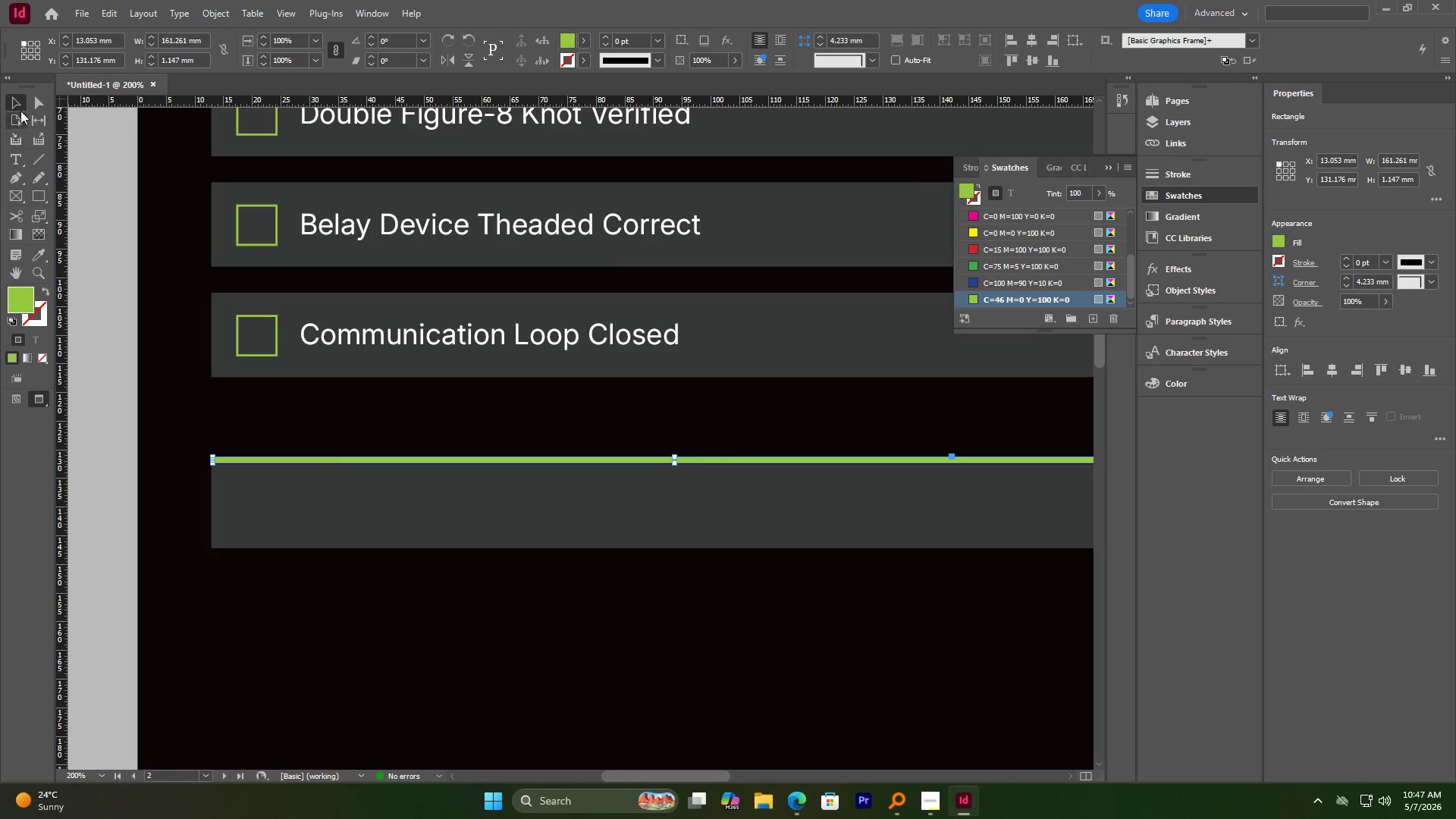 
left_click([179, 478])
 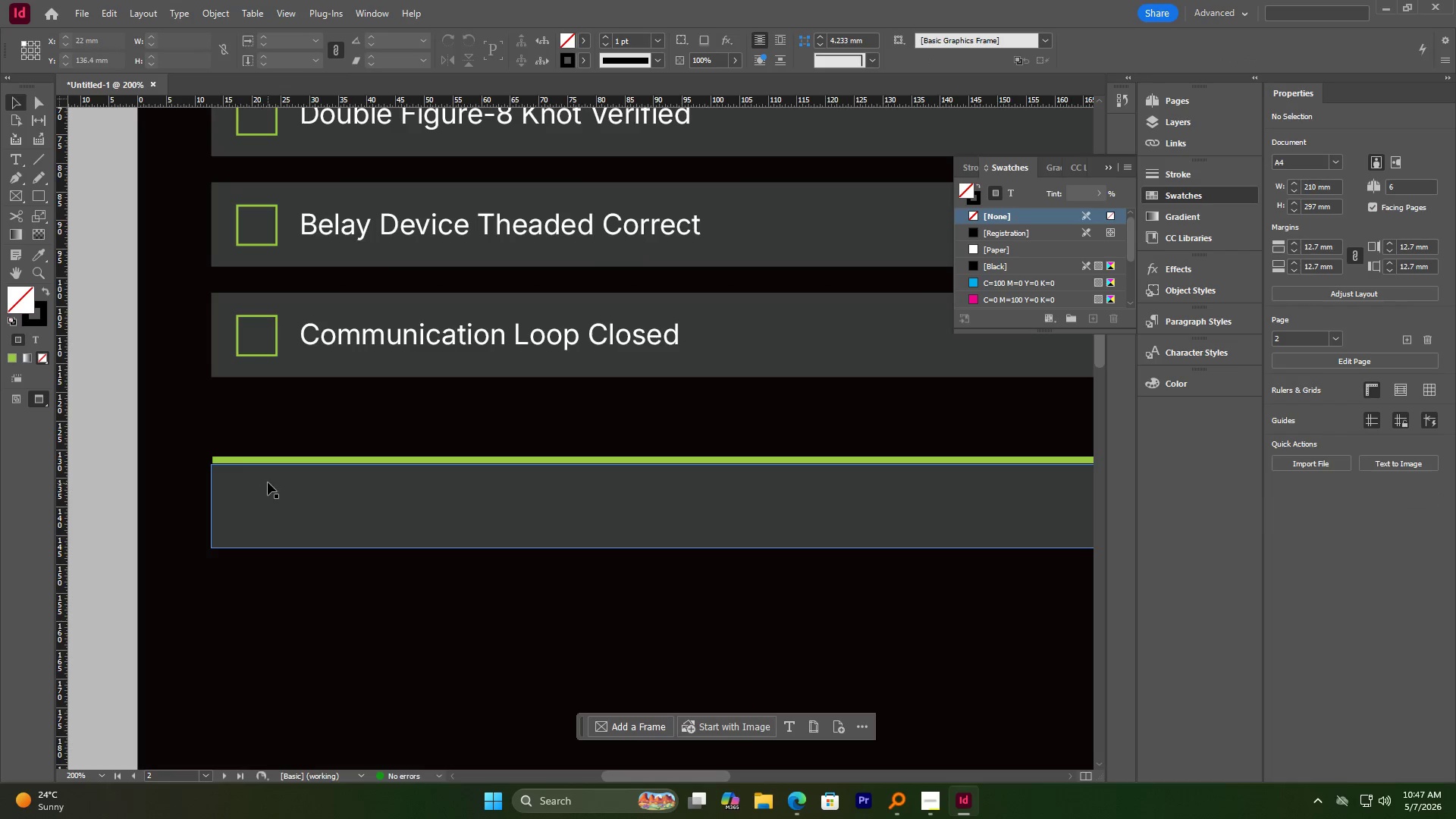 
hold_key(key=AltLeft, duration=1.09)
scroll: coordinate [192, 462], scroll_direction: up, amount: 5.0
 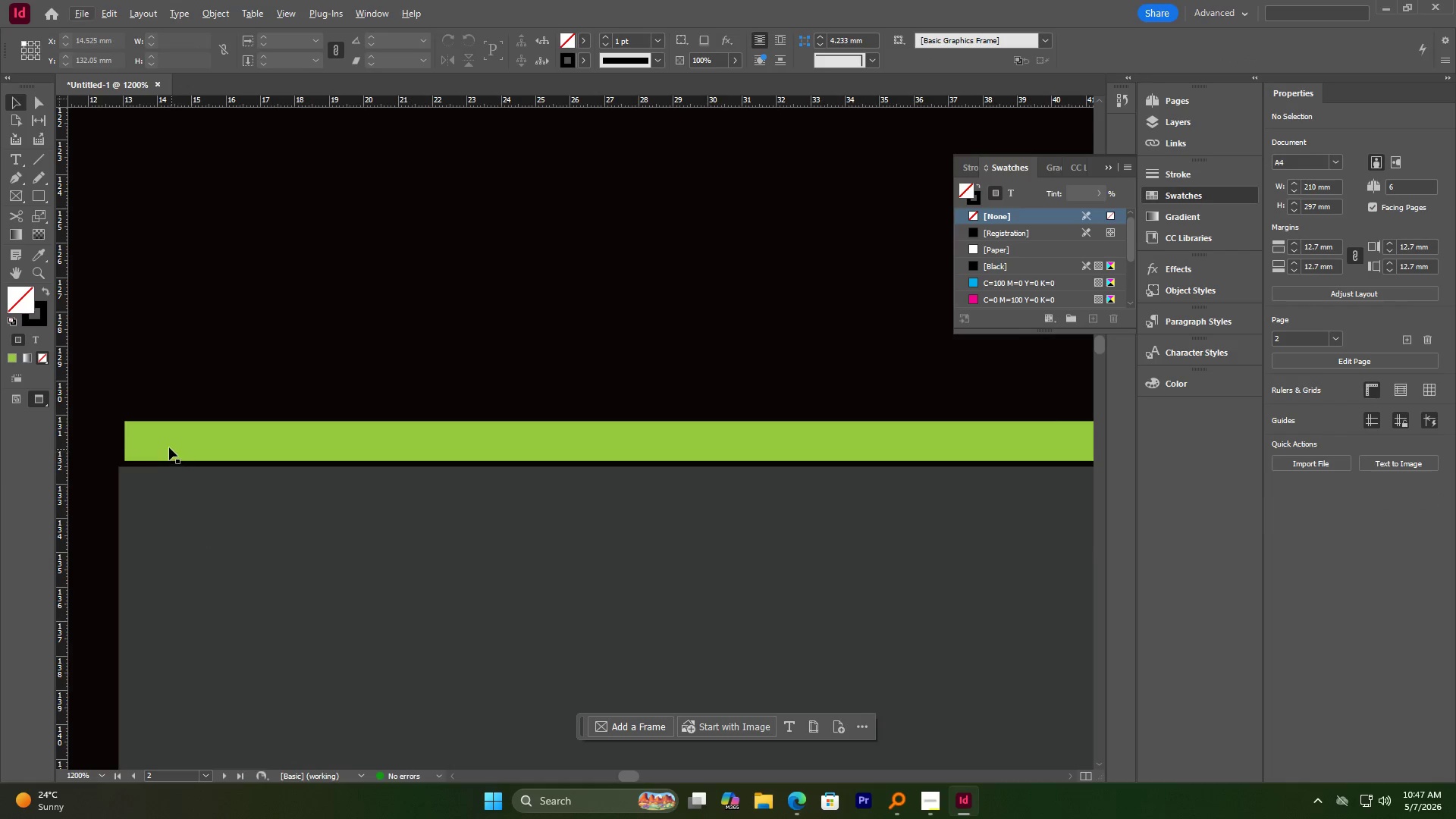 
left_click([169, 447])
 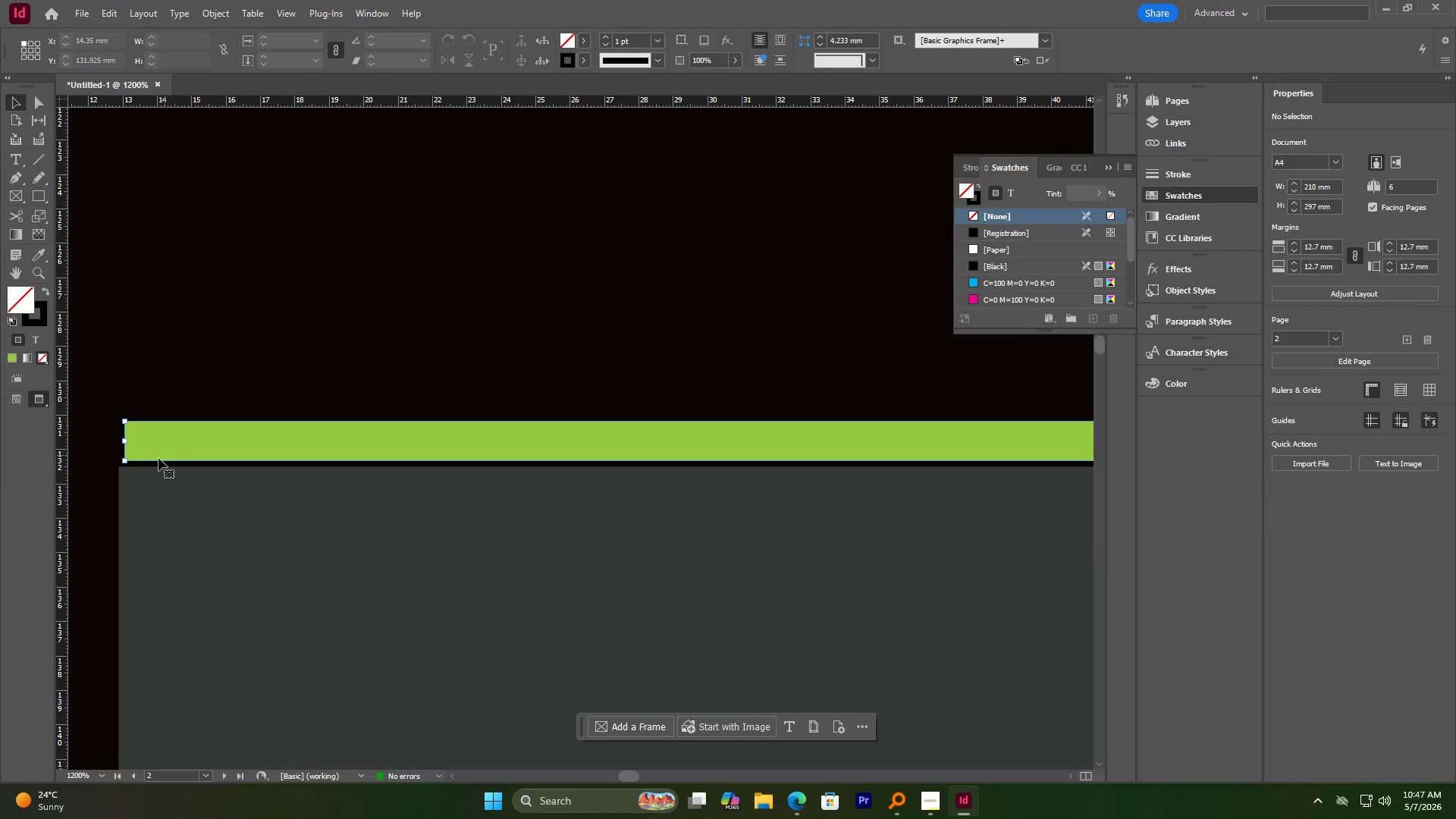 
hold_key(key=AltLeft, duration=0.7)
scroll: coordinate [140, 456], scroll_direction: none, amount: 0.0
 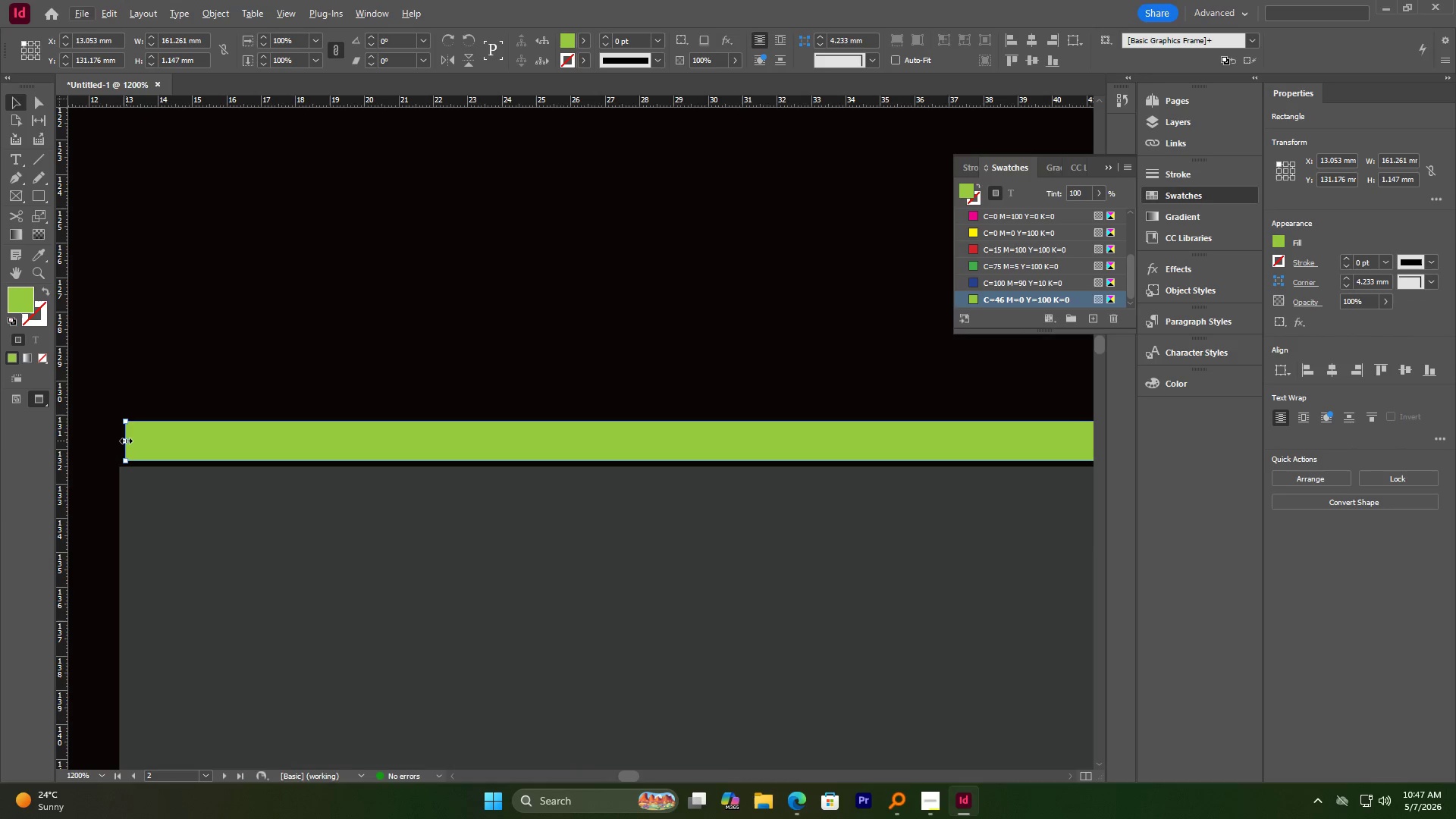 
left_click_drag(start_coordinate=[126, 441], to_coordinate=[121, 440])
 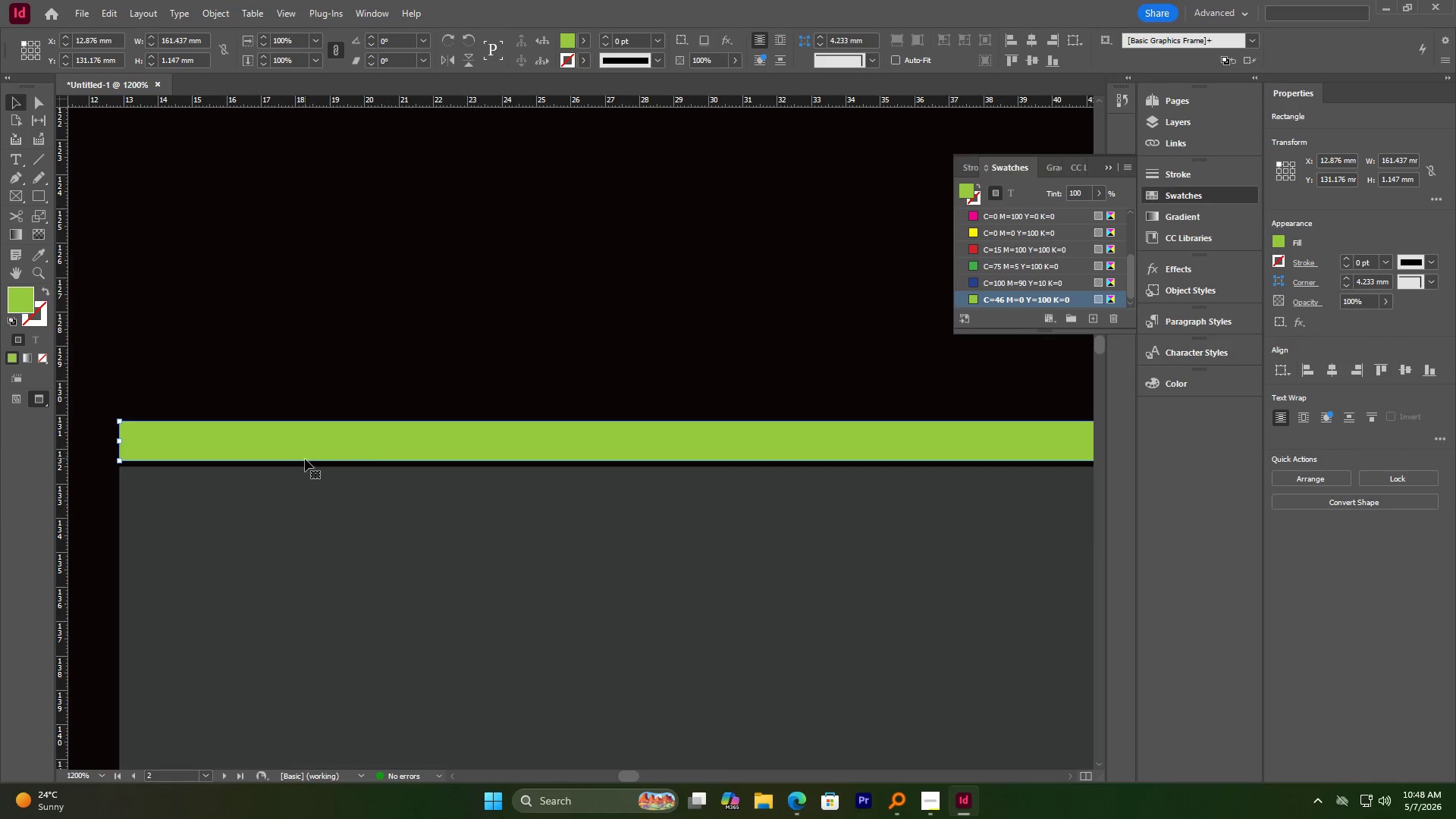 
left_click_drag(start_coordinate=[305, 448], to_coordinate=[305, 453])
 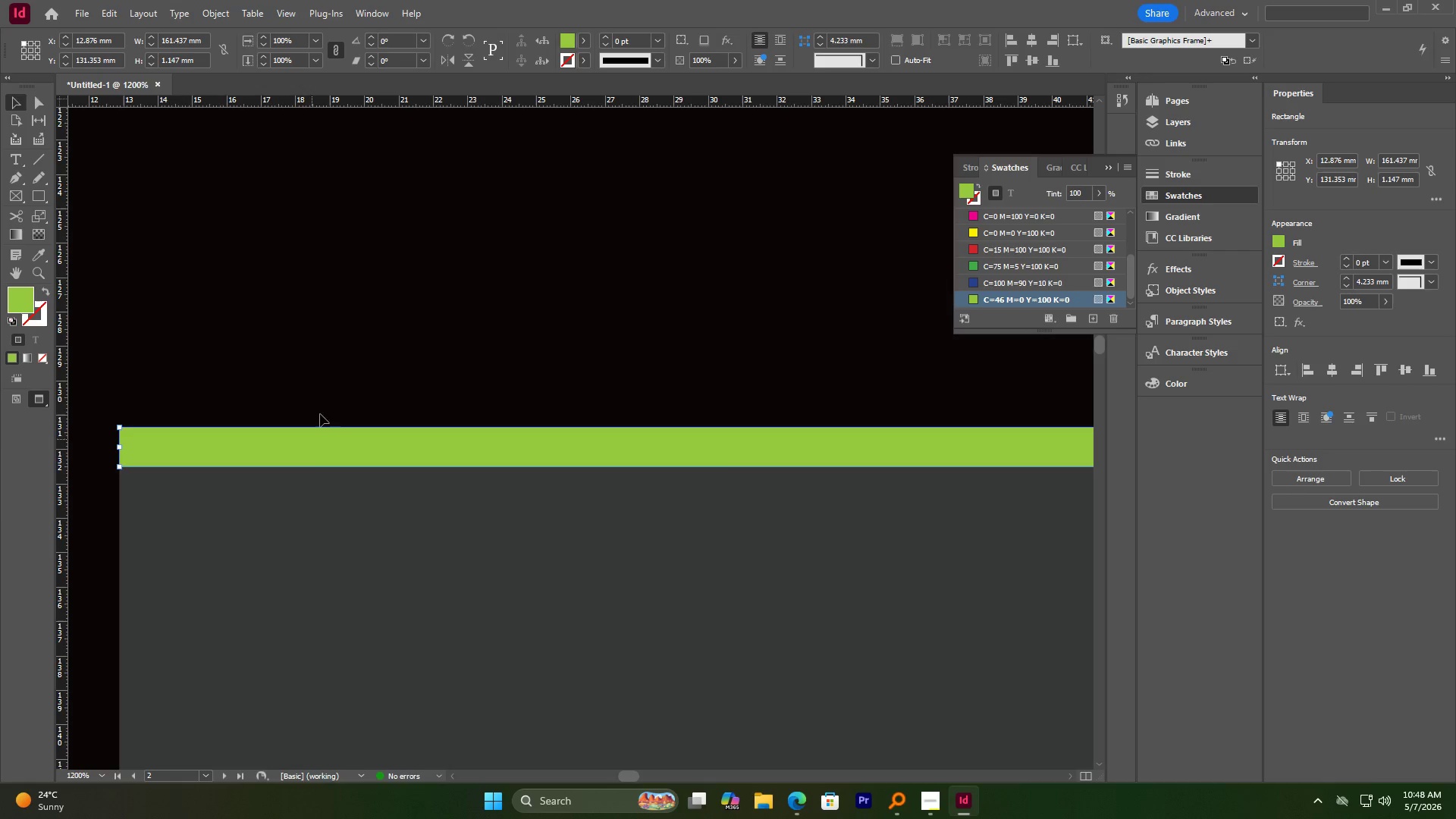 
hold_key(key=ShiftLeft, duration=1.28)
 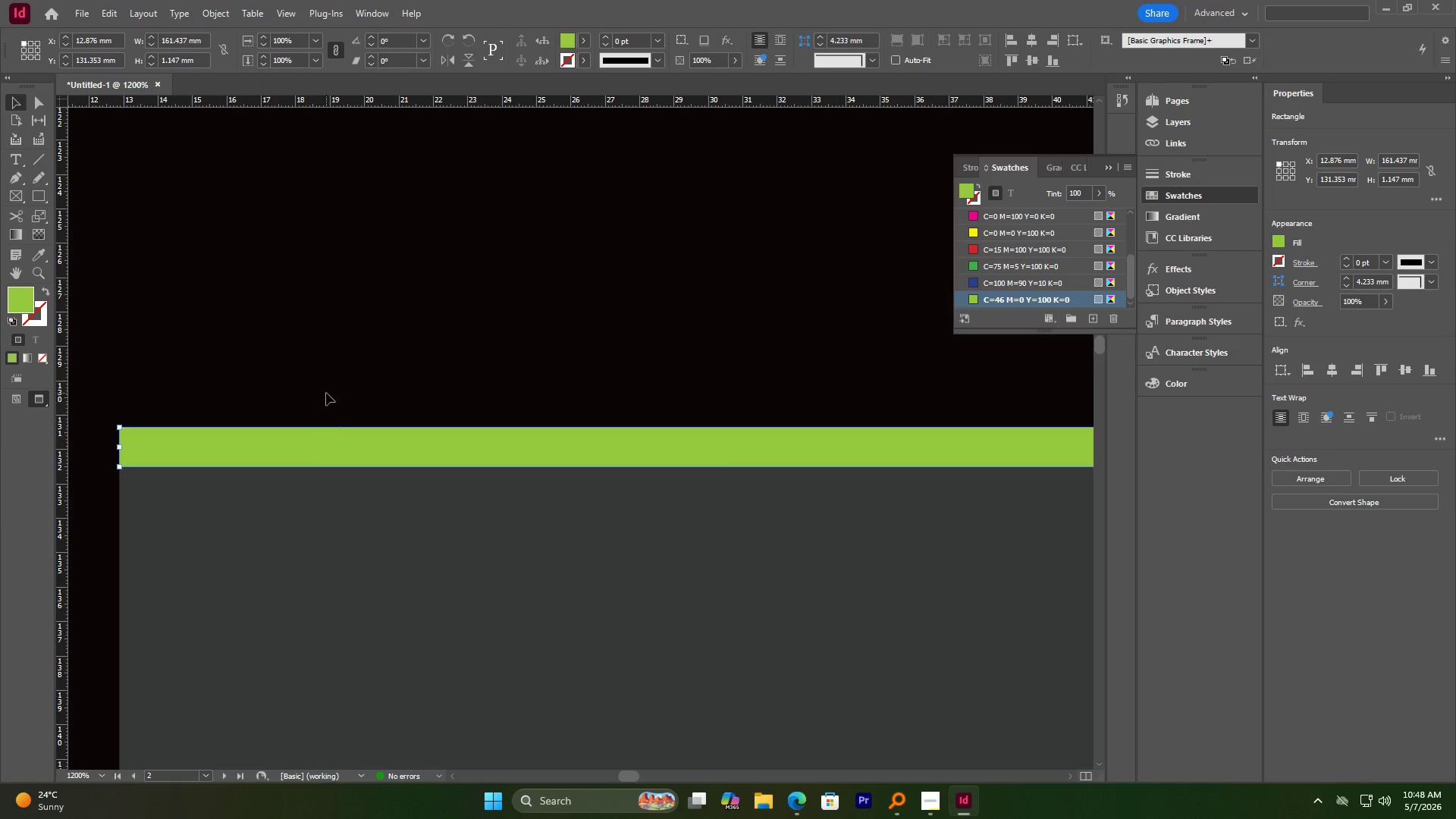 
left_click([326, 392])
 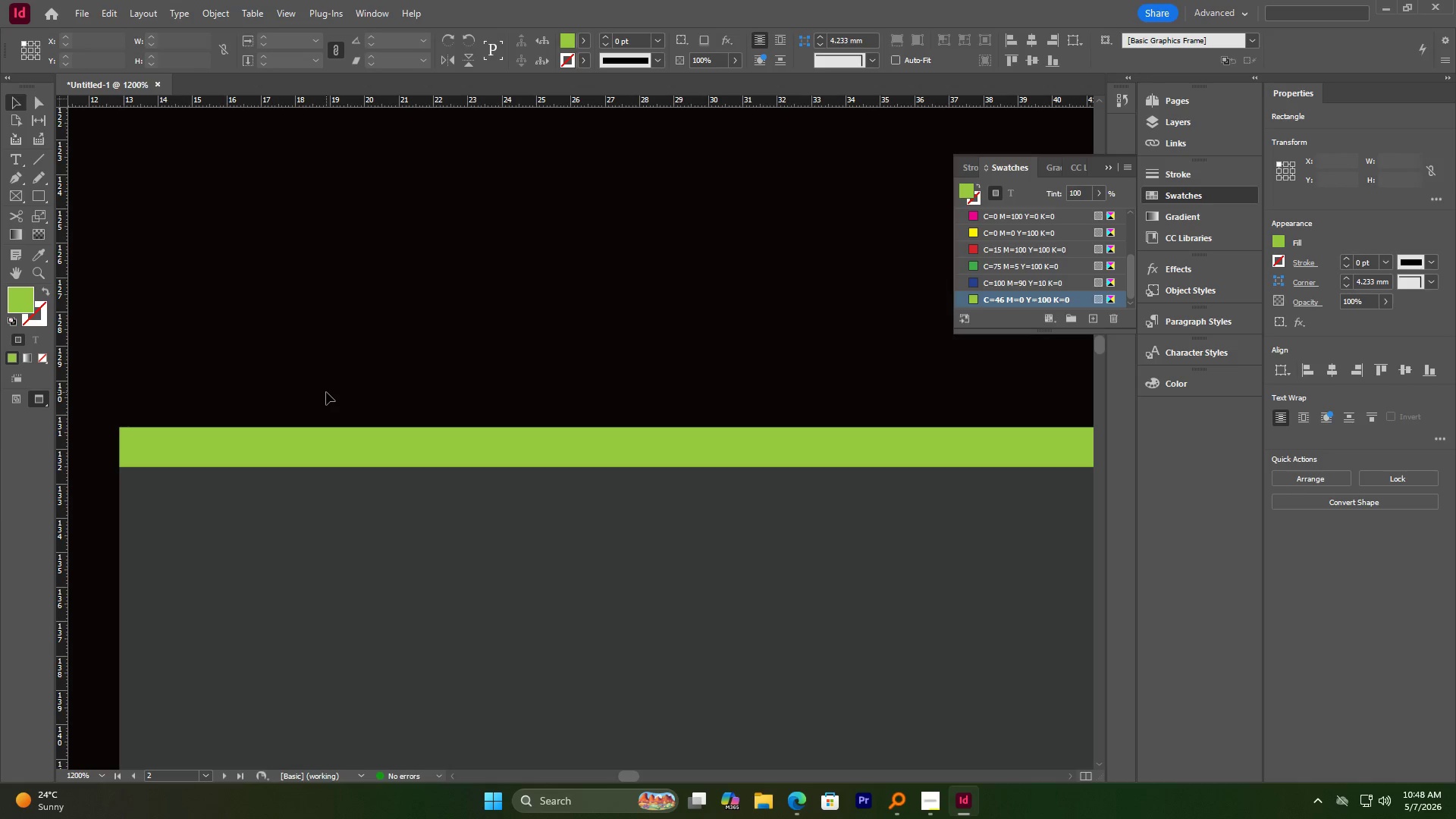 
hold_key(key=AltLeft, duration=1.73)
scroll: coordinate [326, 392], scroll_direction: down, amount: 7.0
 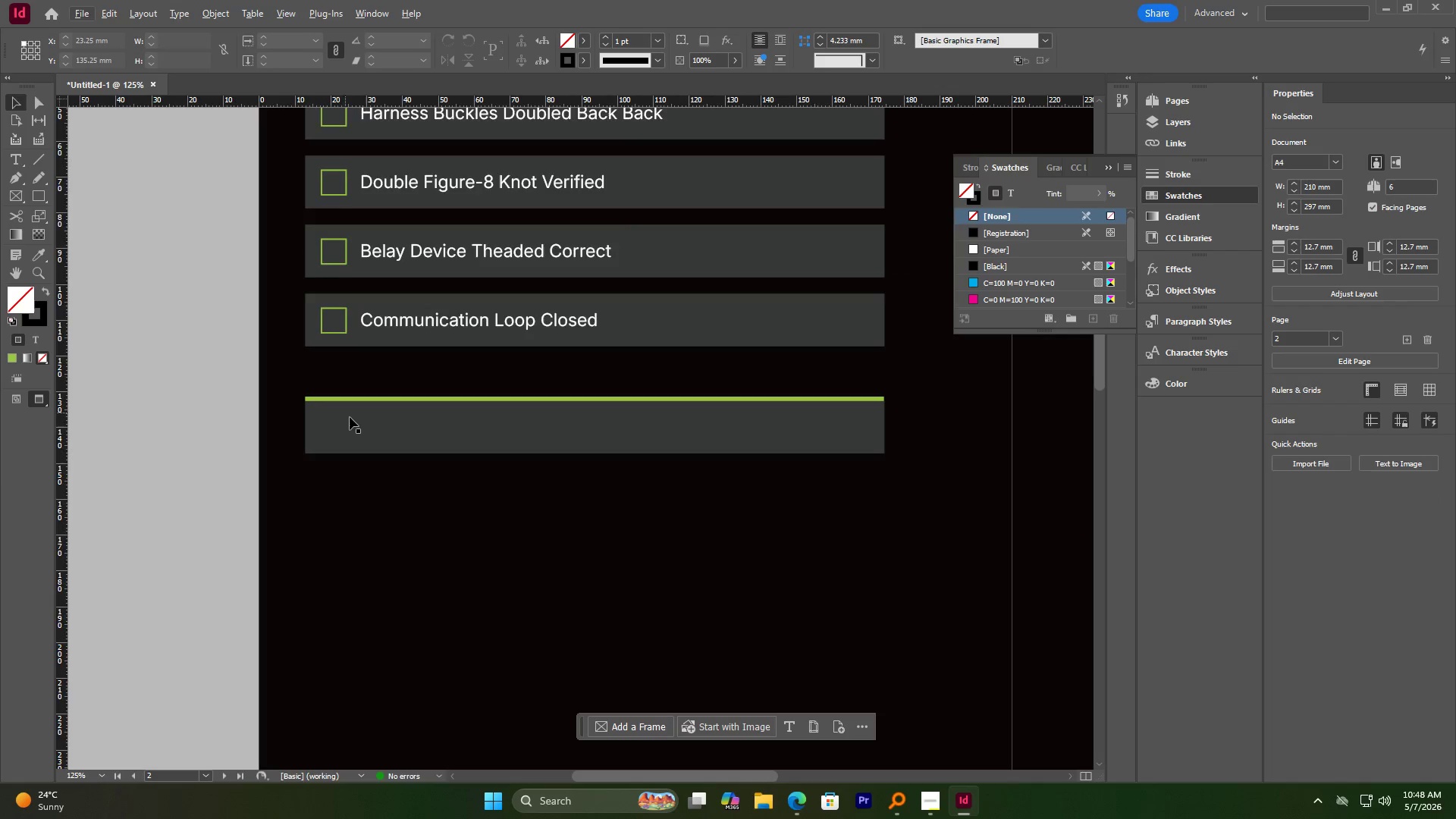 
hold_key(key=AltLeft, duration=2.06)
 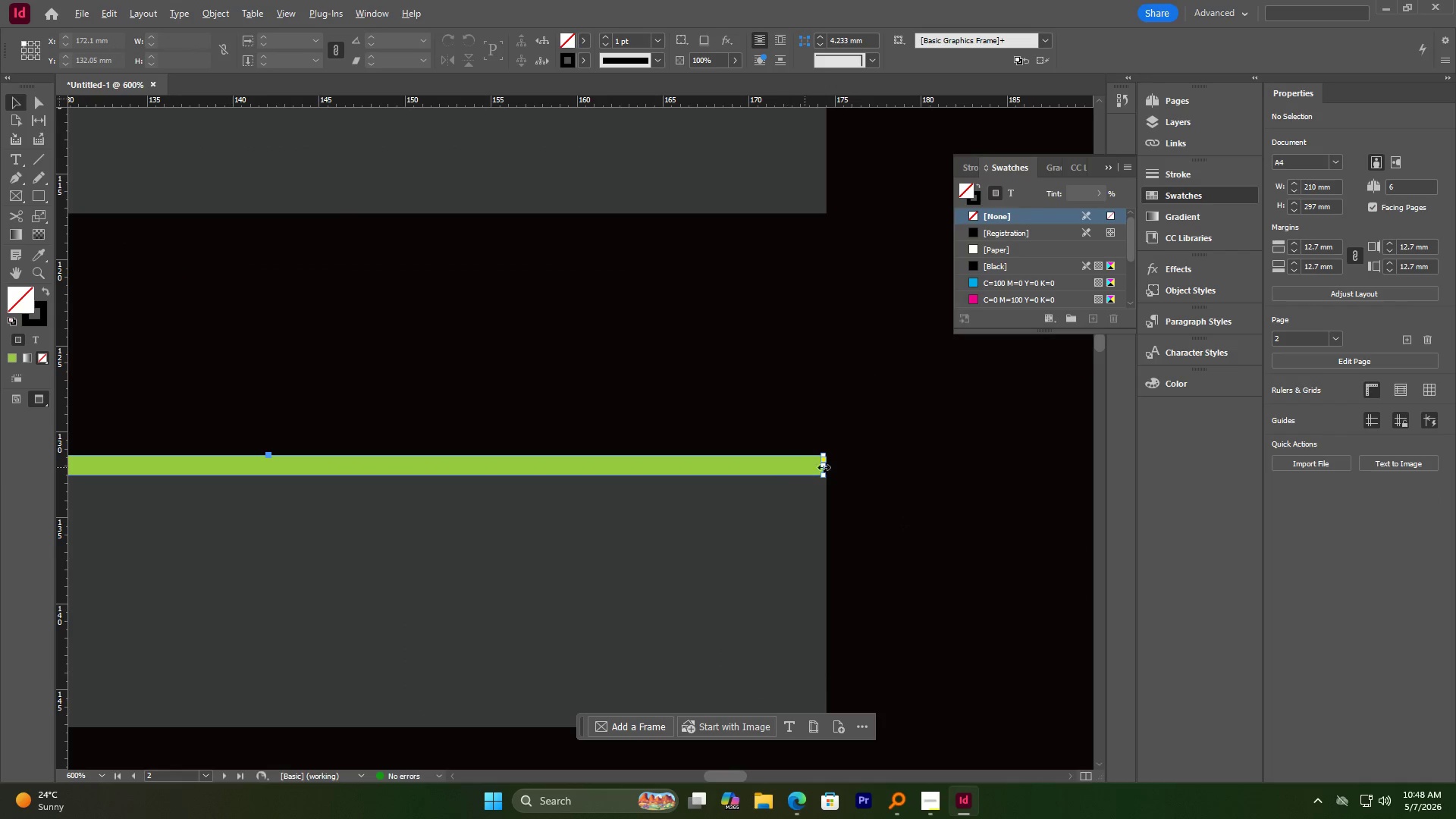 
scroll: coordinate [350, 417], scroll_direction: up, amount: 2.0
 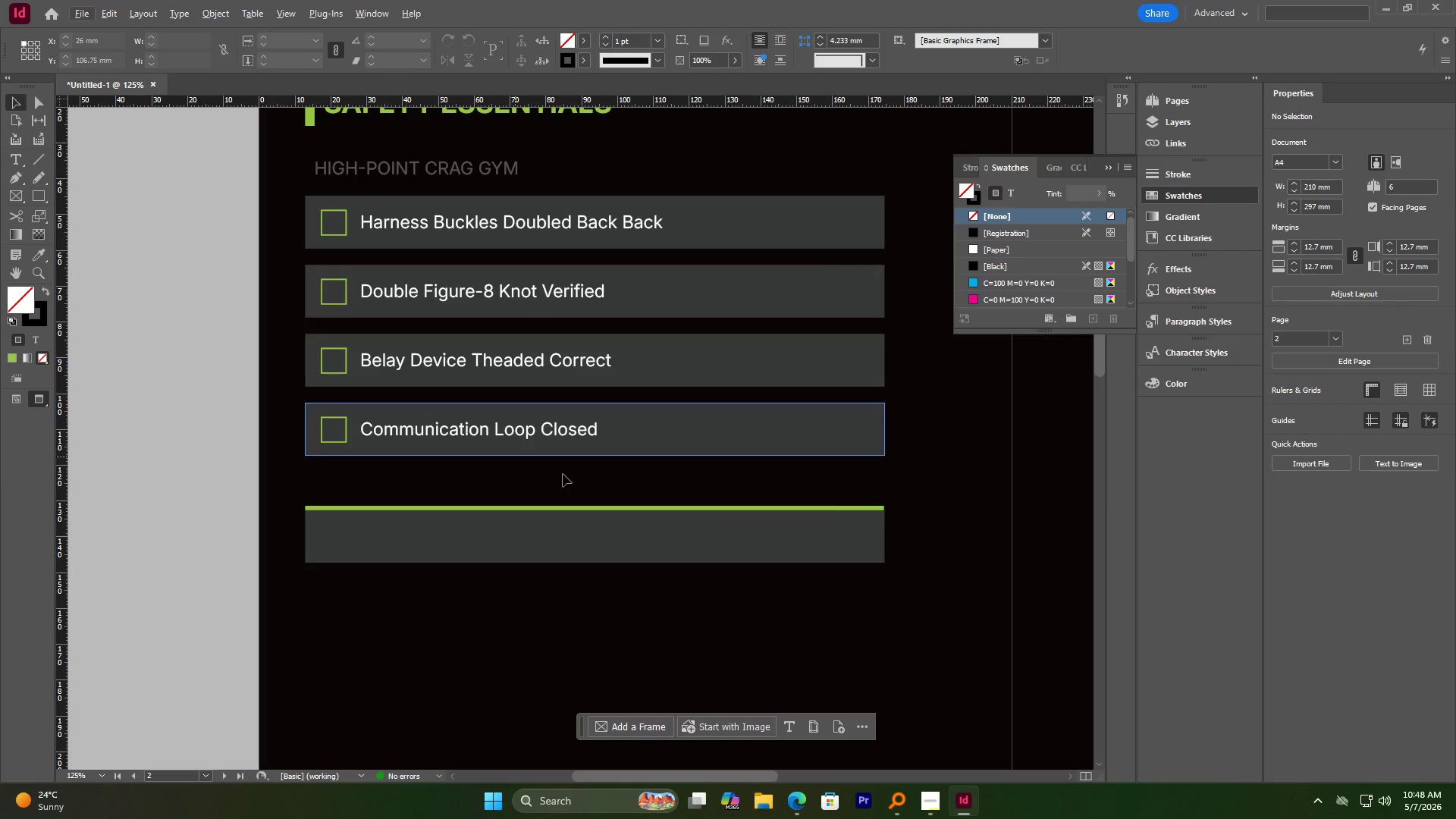 
scroll: coordinate [895, 504], scroll_direction: down, amount: 1.0
 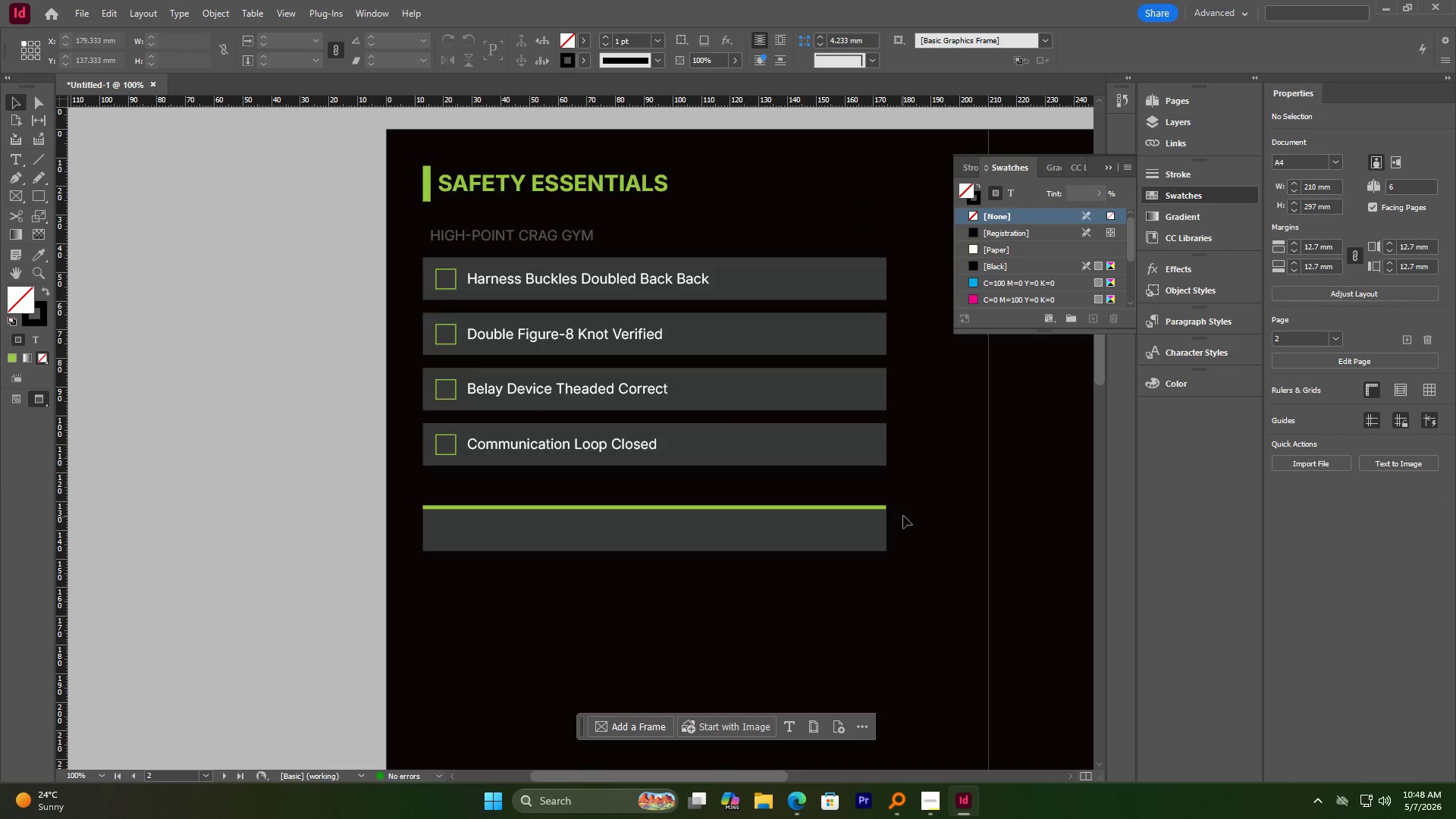 
scroll: coordinate [851, 508], scroll_direction: up, amount: 6.0
 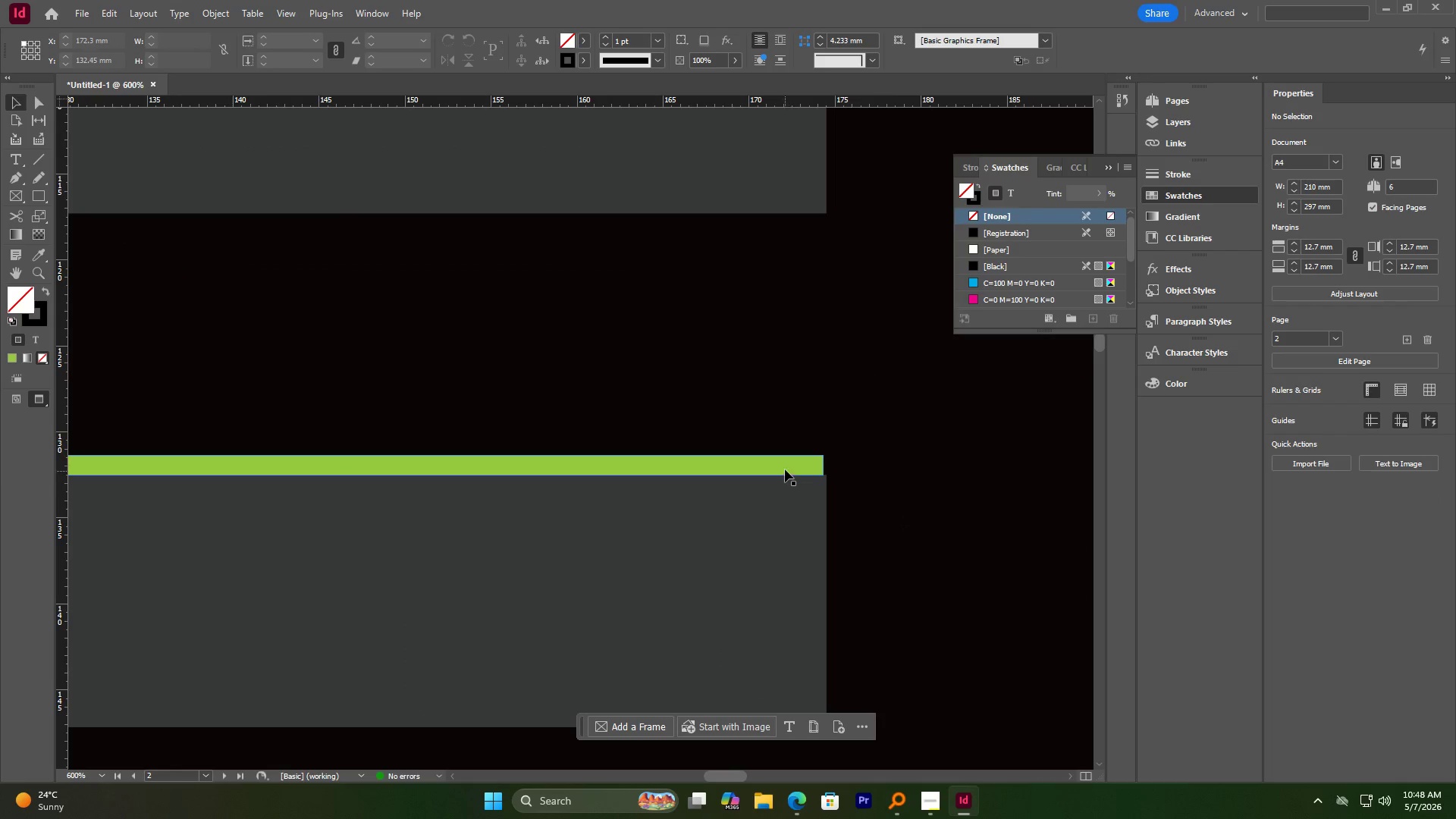 
left_click([786, 467])
 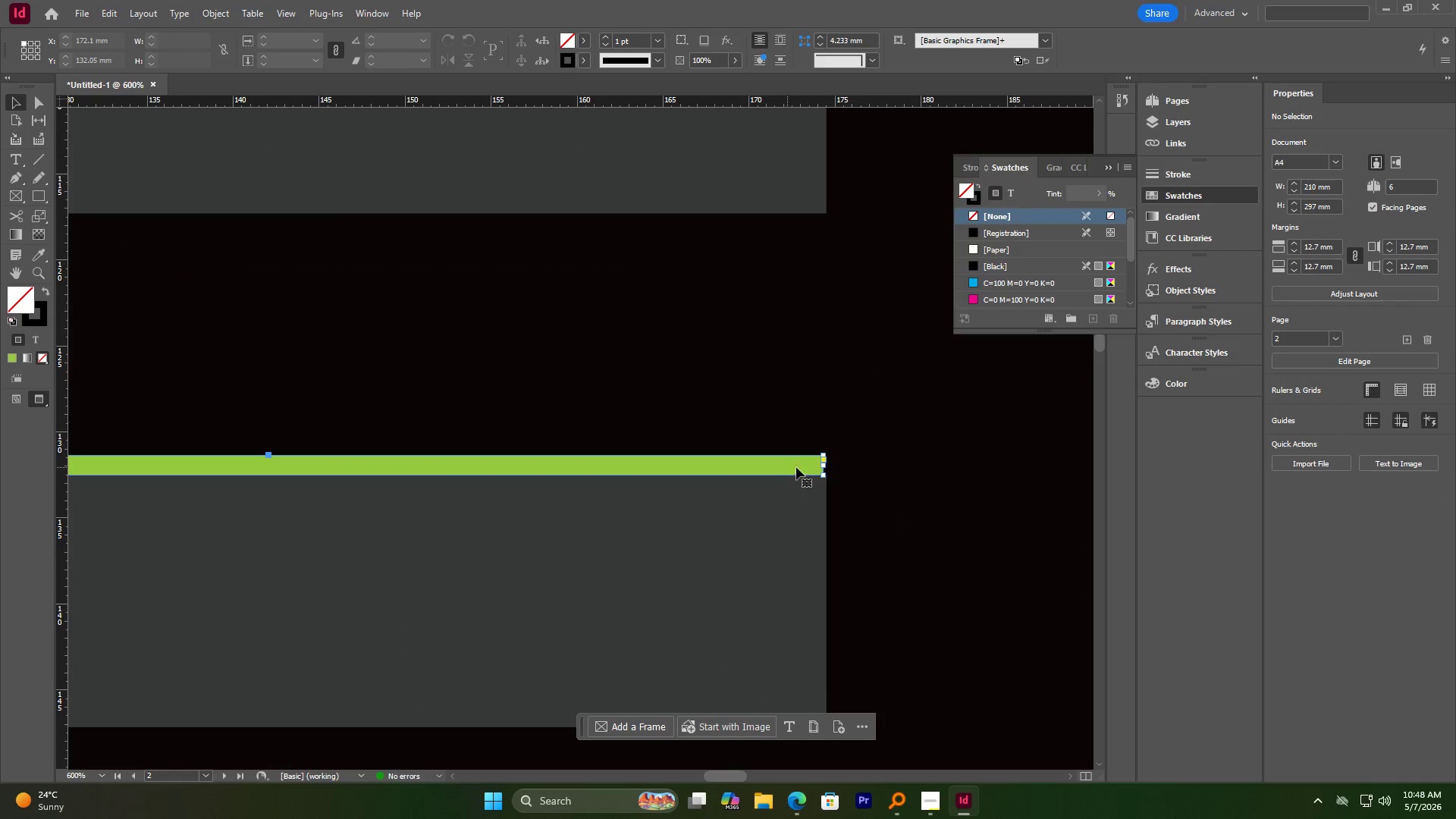 
hold_key(key=AltLeft, duration=0.86)
scroll: coordinate [826, 467], scroll_direction: up, amount: 5.0
 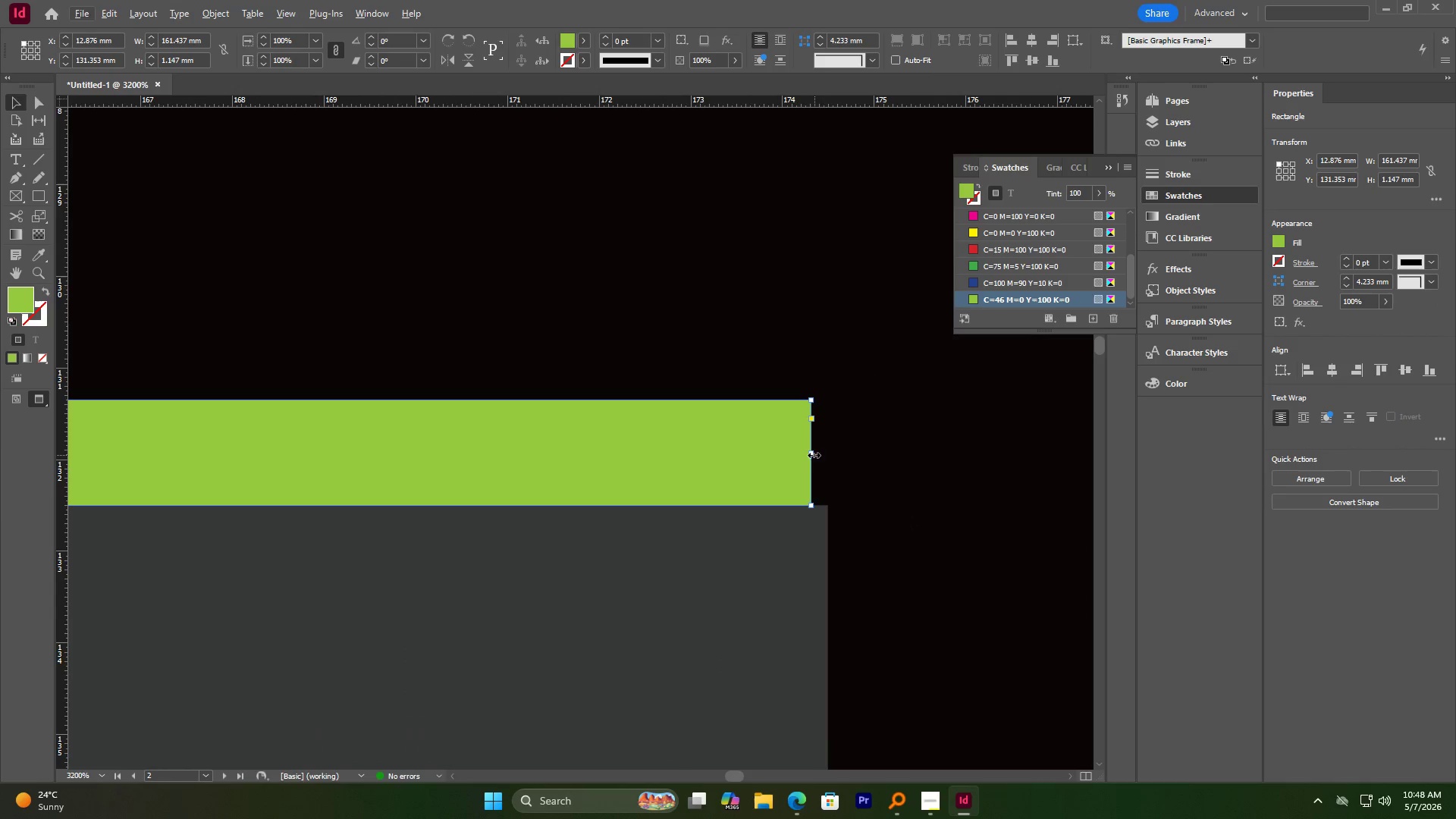 
left_click_drag(start_coordinate=[811, 455], to_coordinate=[825, 455])
 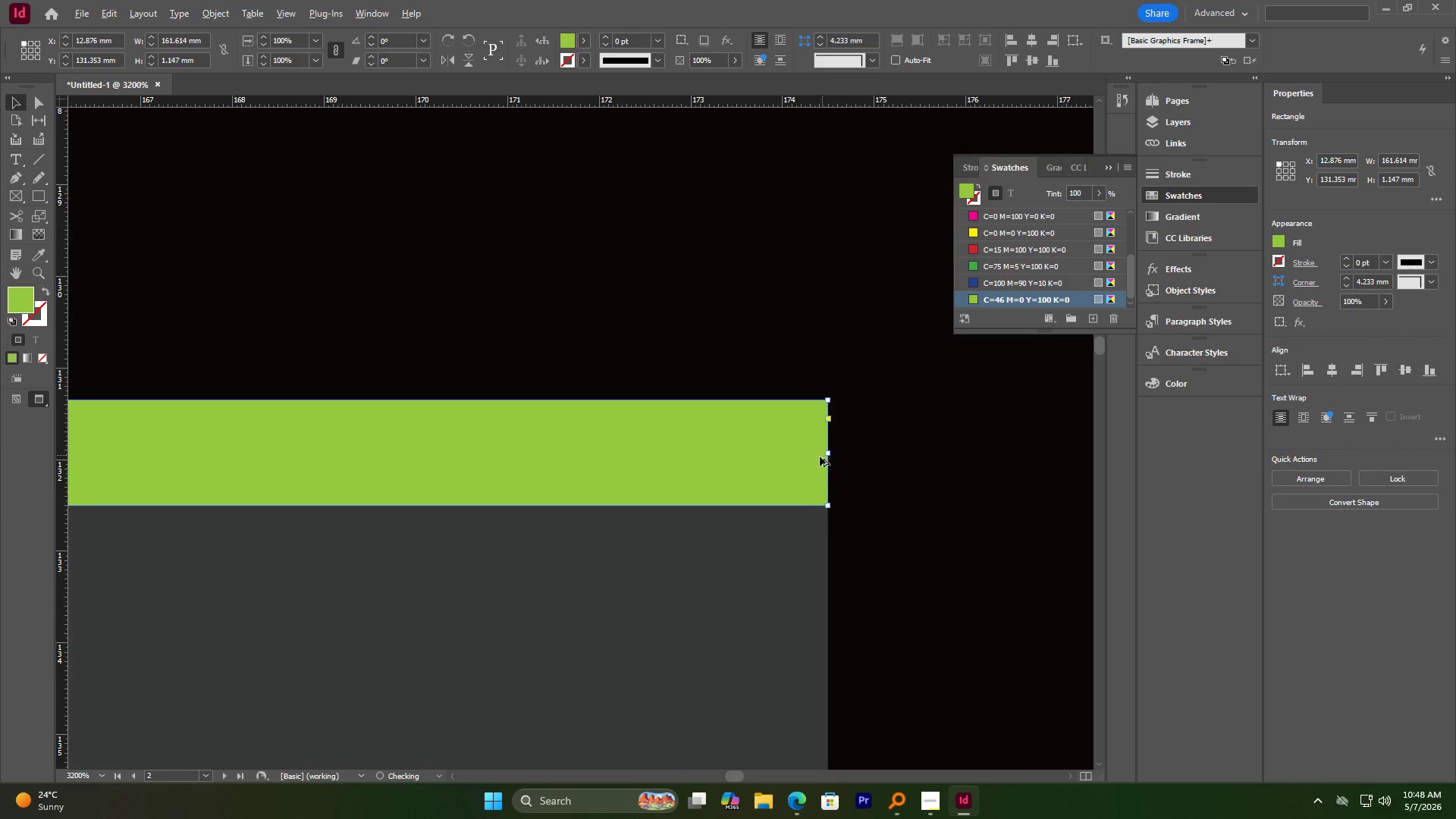 
hold_key(key=AltLeft, duration=2.39)
scroll: coordinate [657, 504], scroll_direction: down, amount: 8.0
 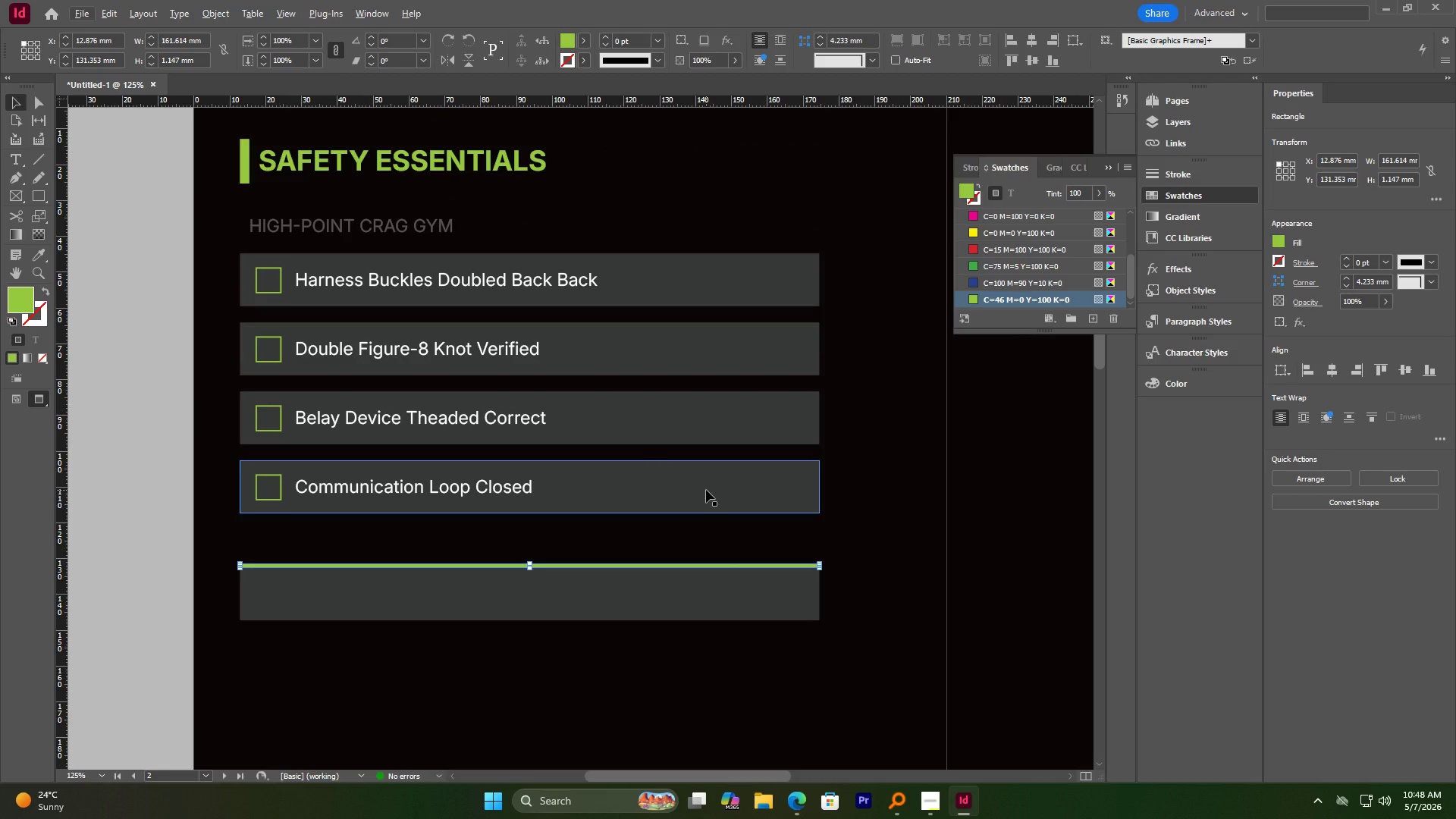 
wait(7.45)
 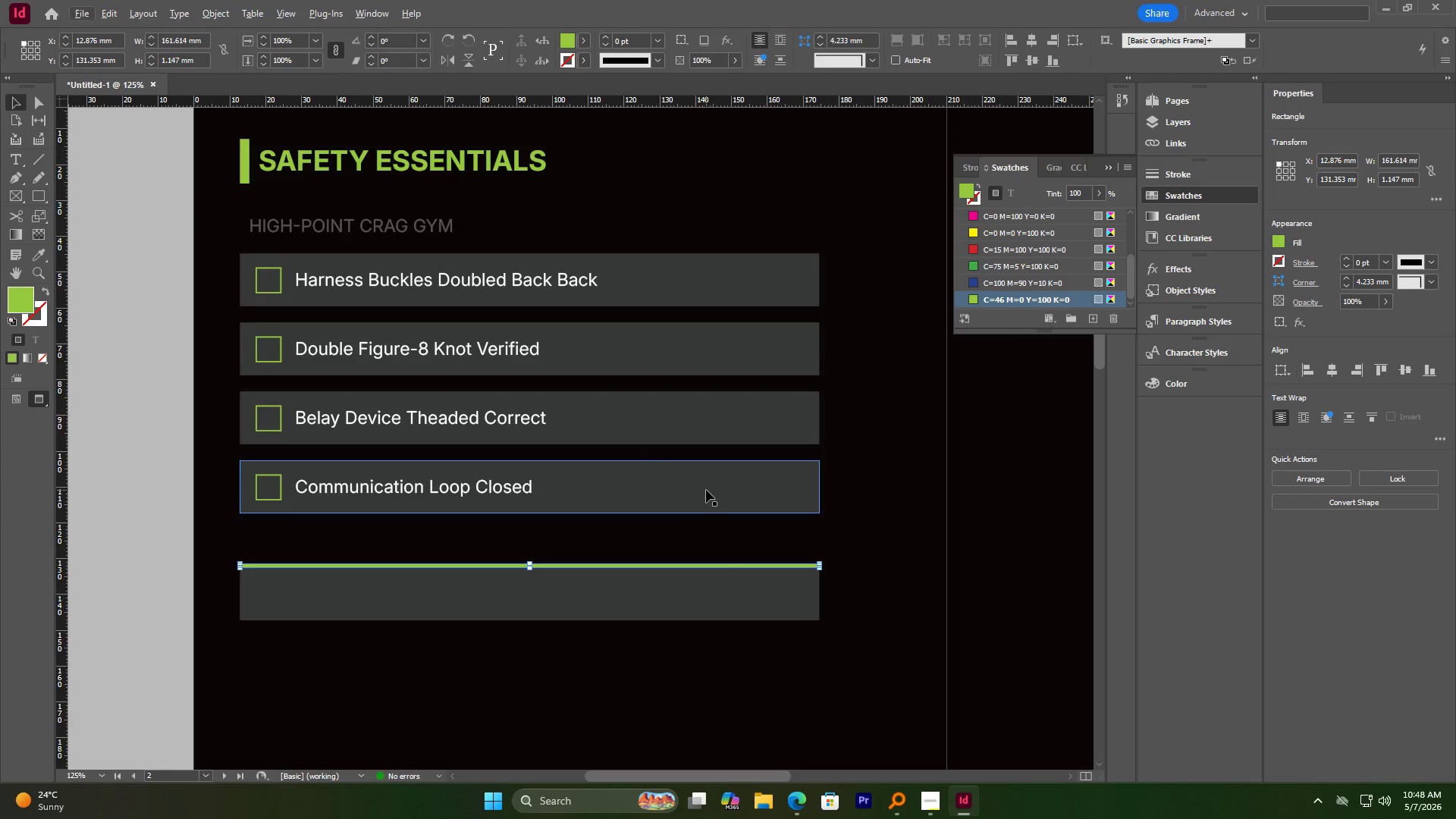 
left_click([454, 661])
 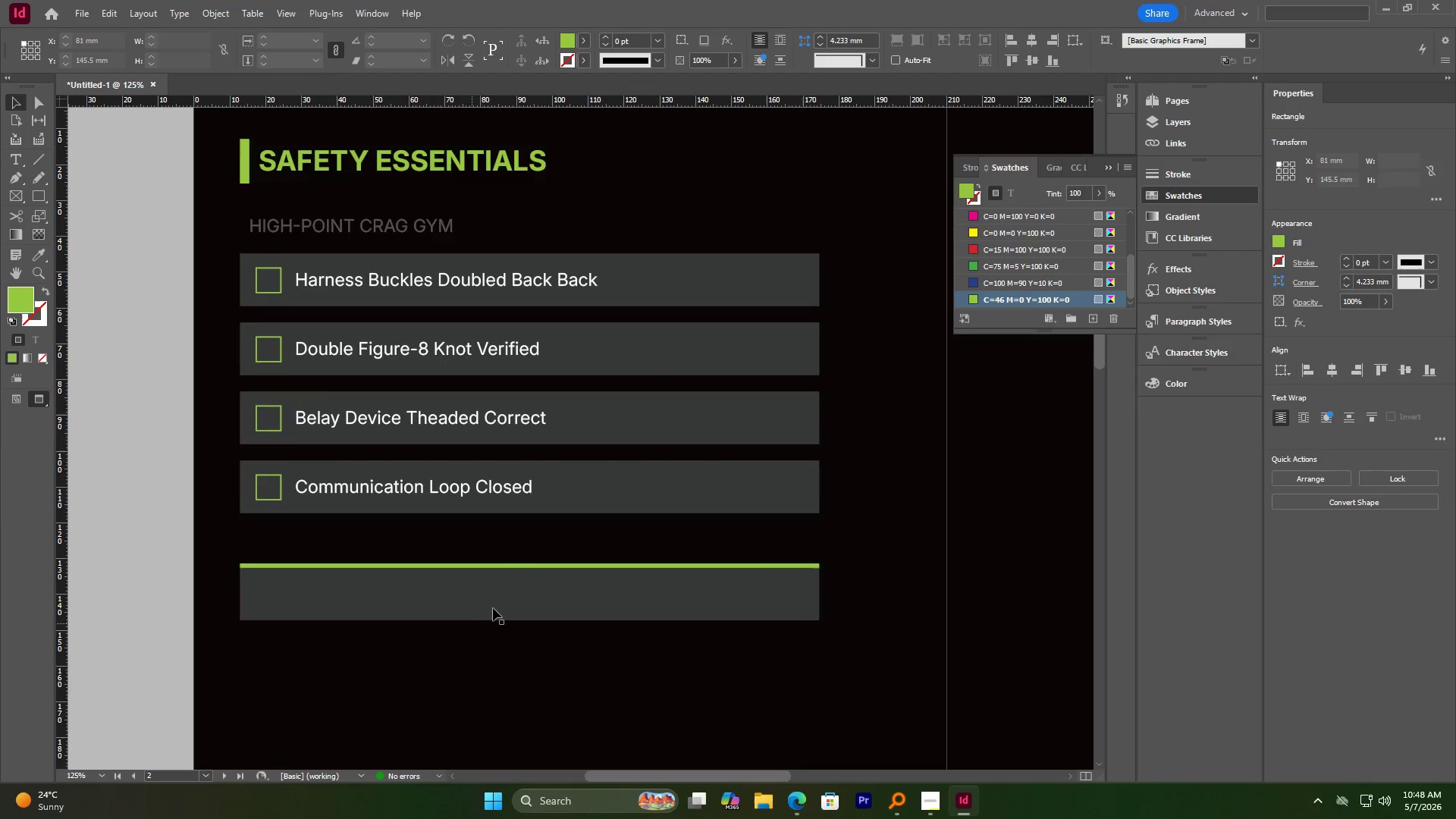 
scroll: coordinate [496, 606], scroll_direction: down, amount: 4.0
 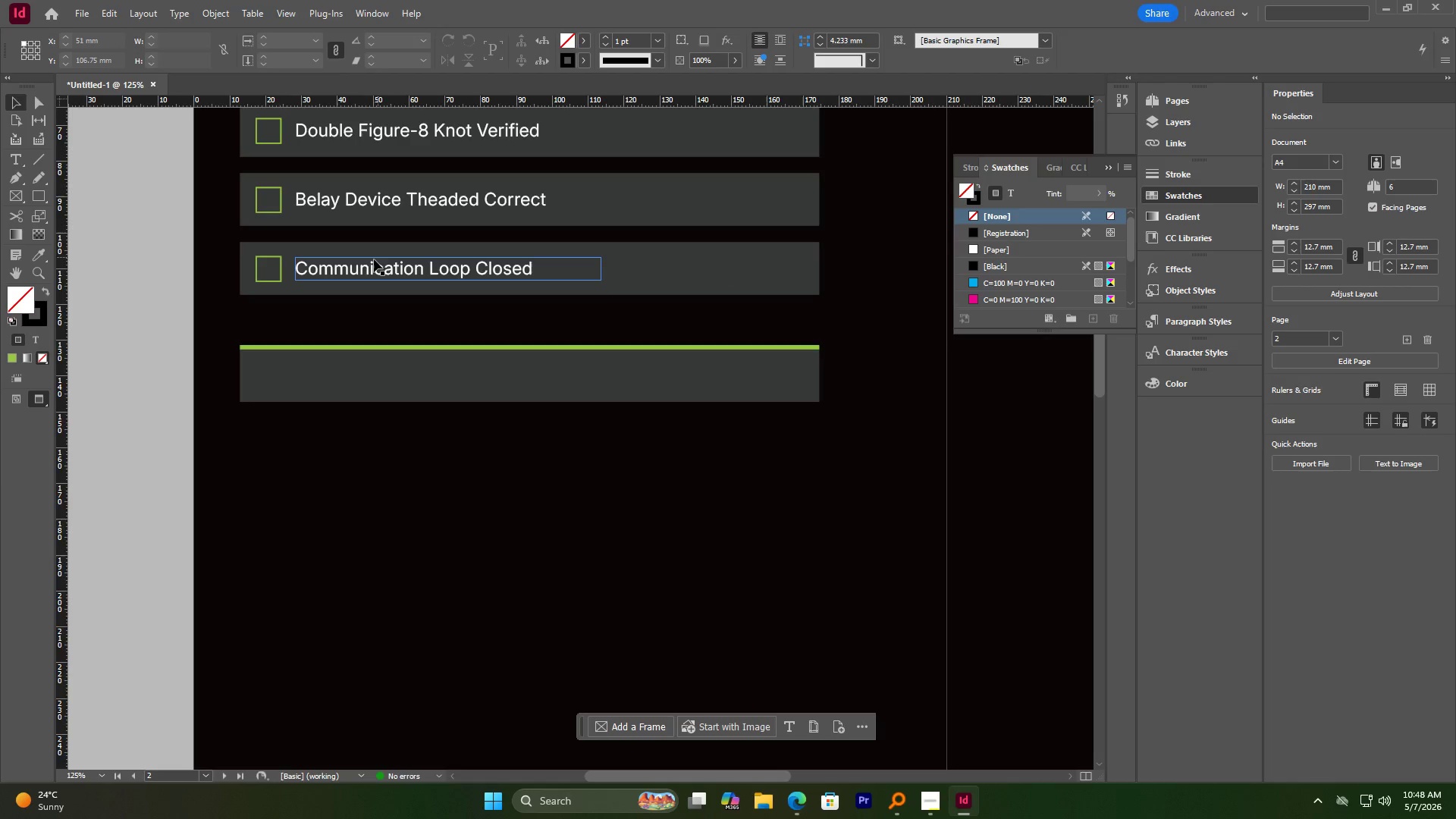 
hold_key(key=AltLeft, duration=1.64)
left_click_drag(start_coordinate=[372, 268], to_coordinate=[335, 366])
 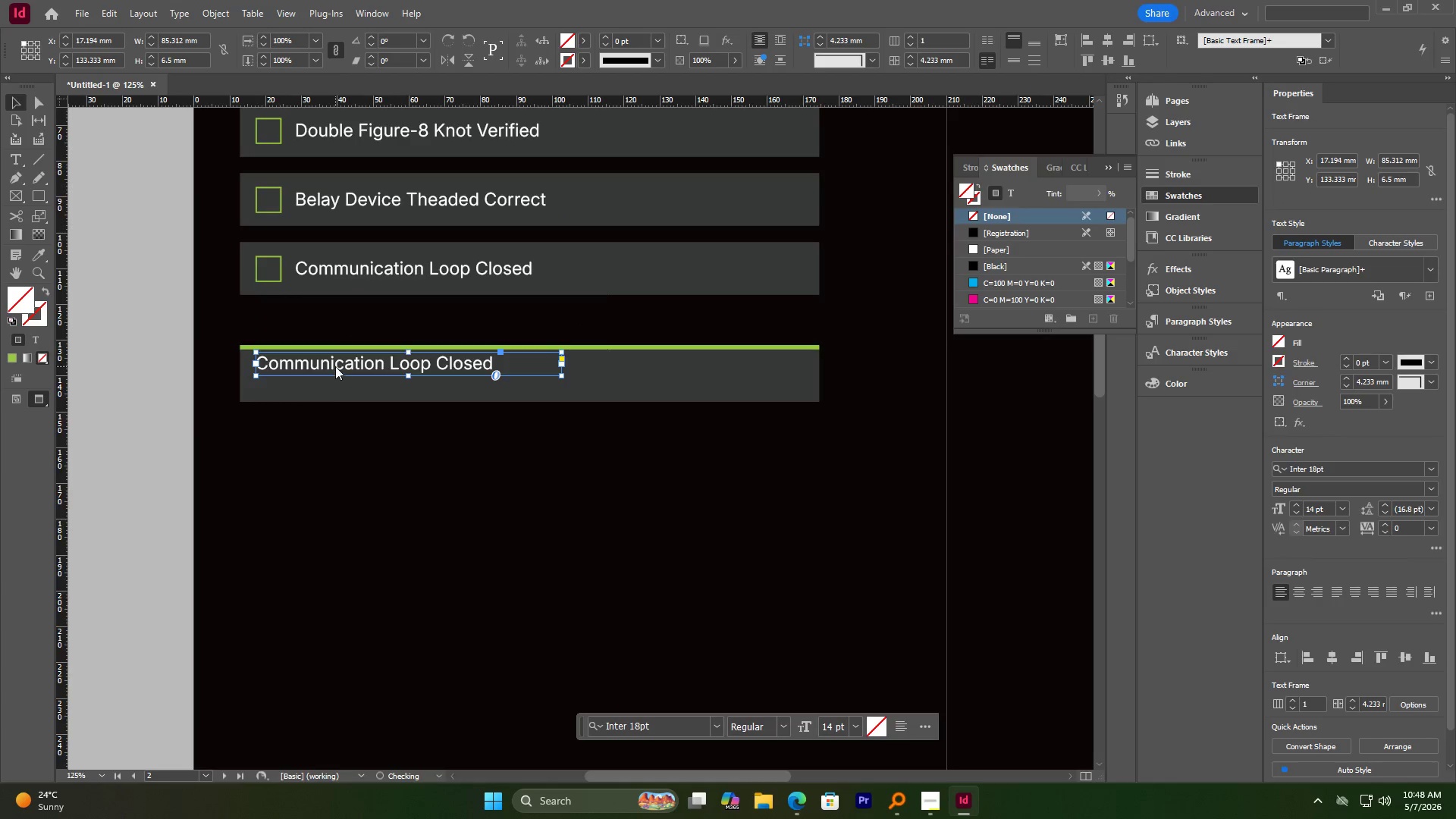 
right_click([335, 366])
 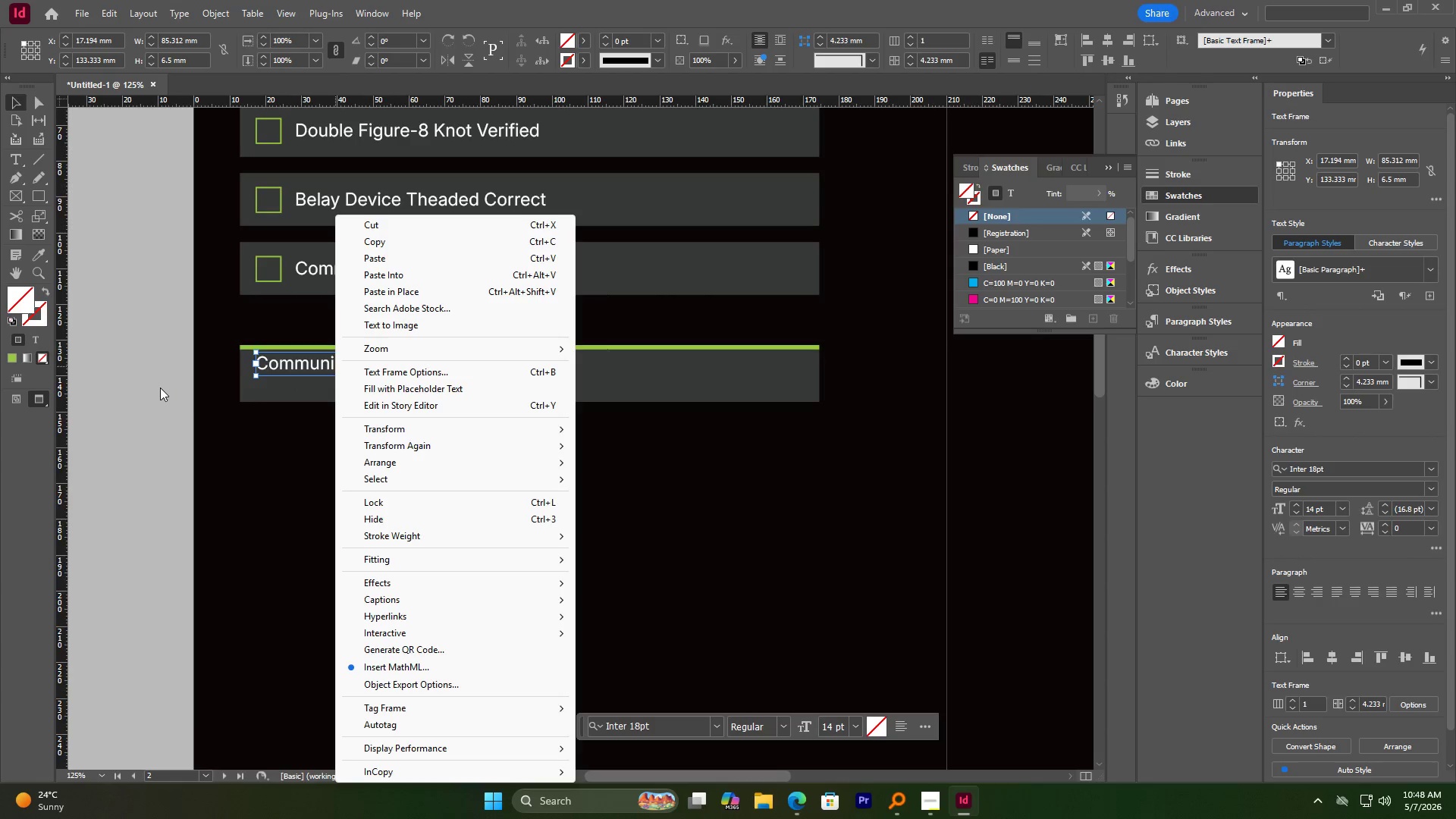 
left_click([158, 388])
 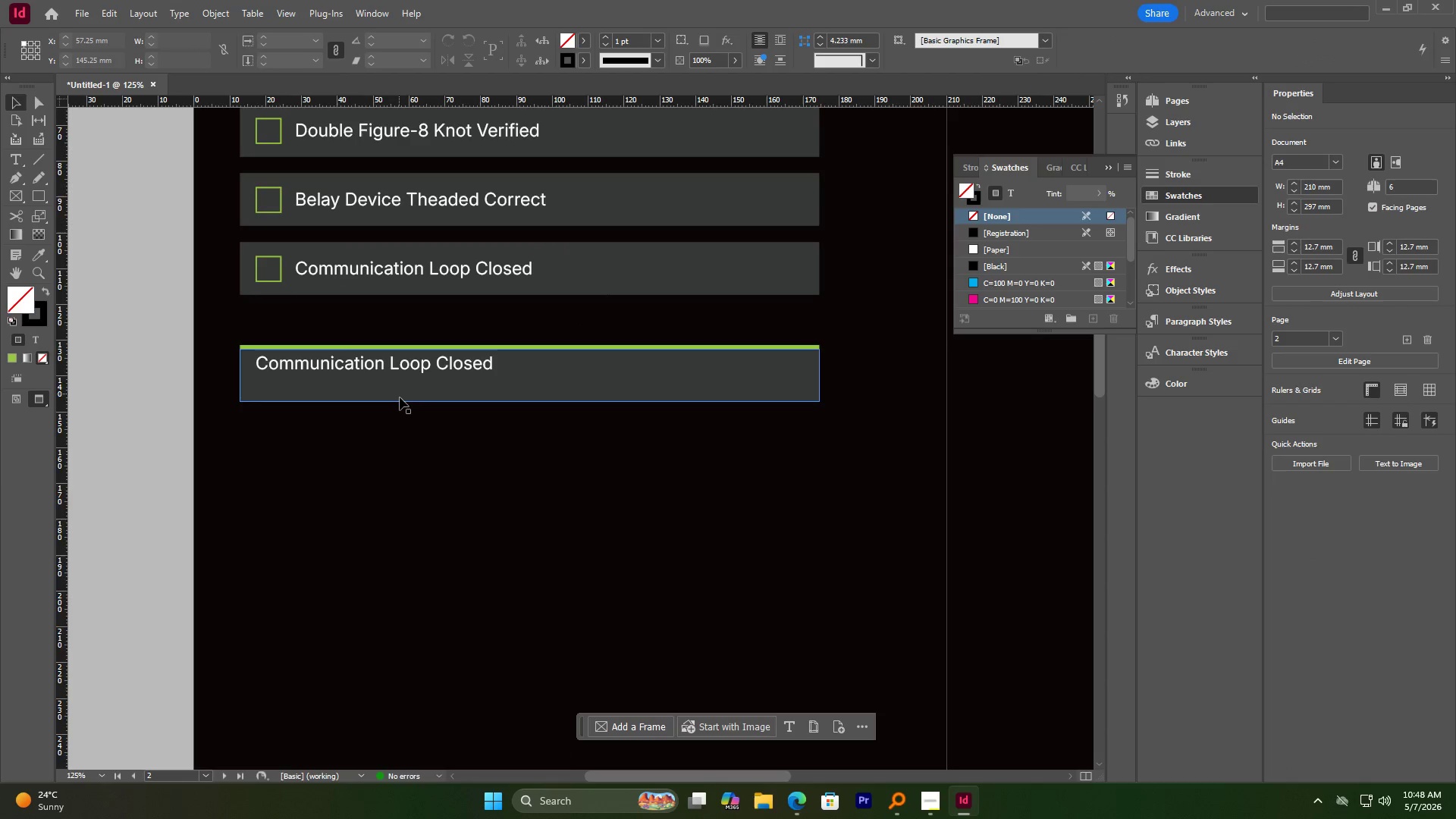 
wait(6.94)
 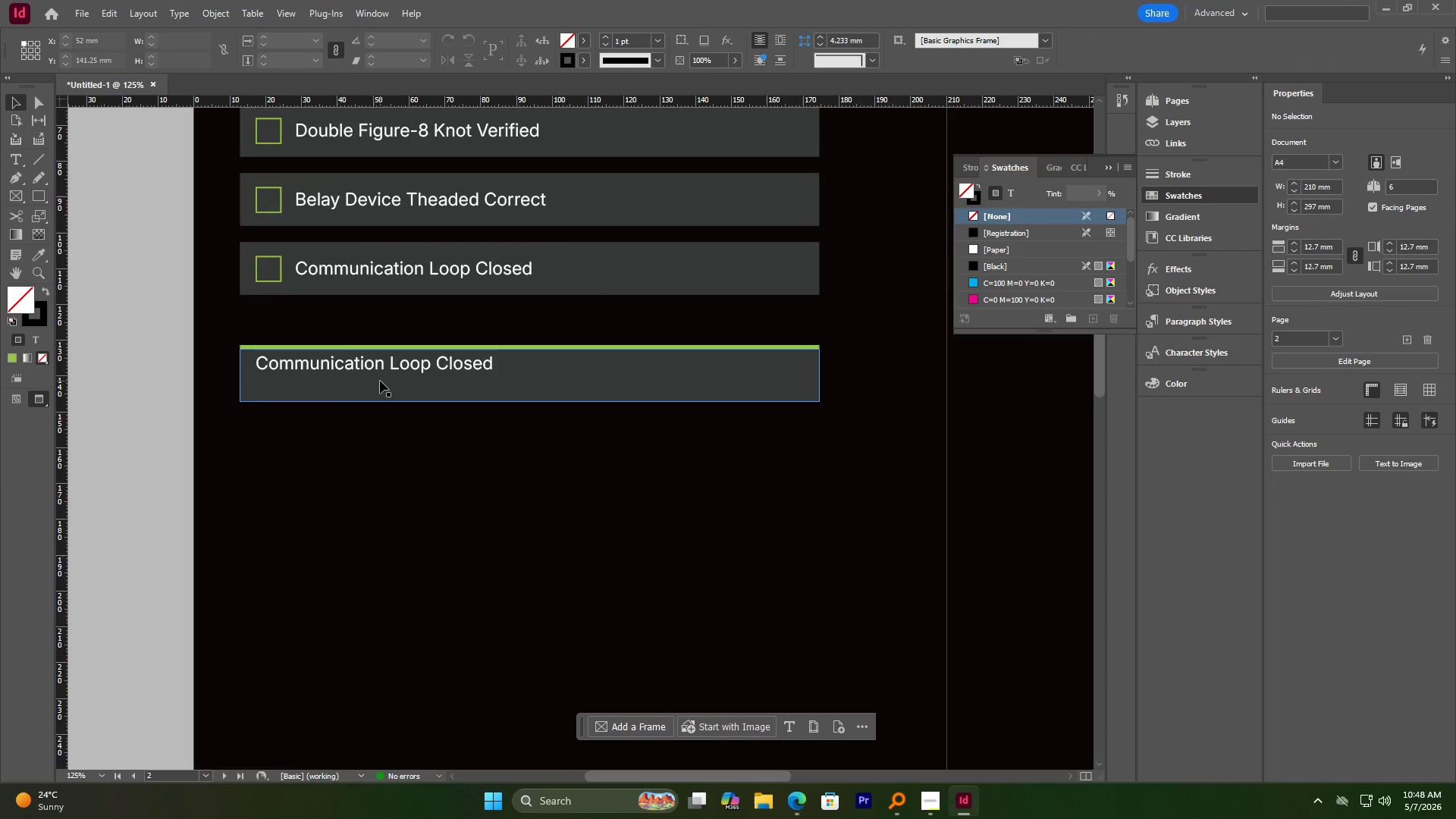 
hold_key(key=AltLeft, duration=0.69)
scroll: coordinate [354, 365], scroll_direction: up, amount: 2.0
 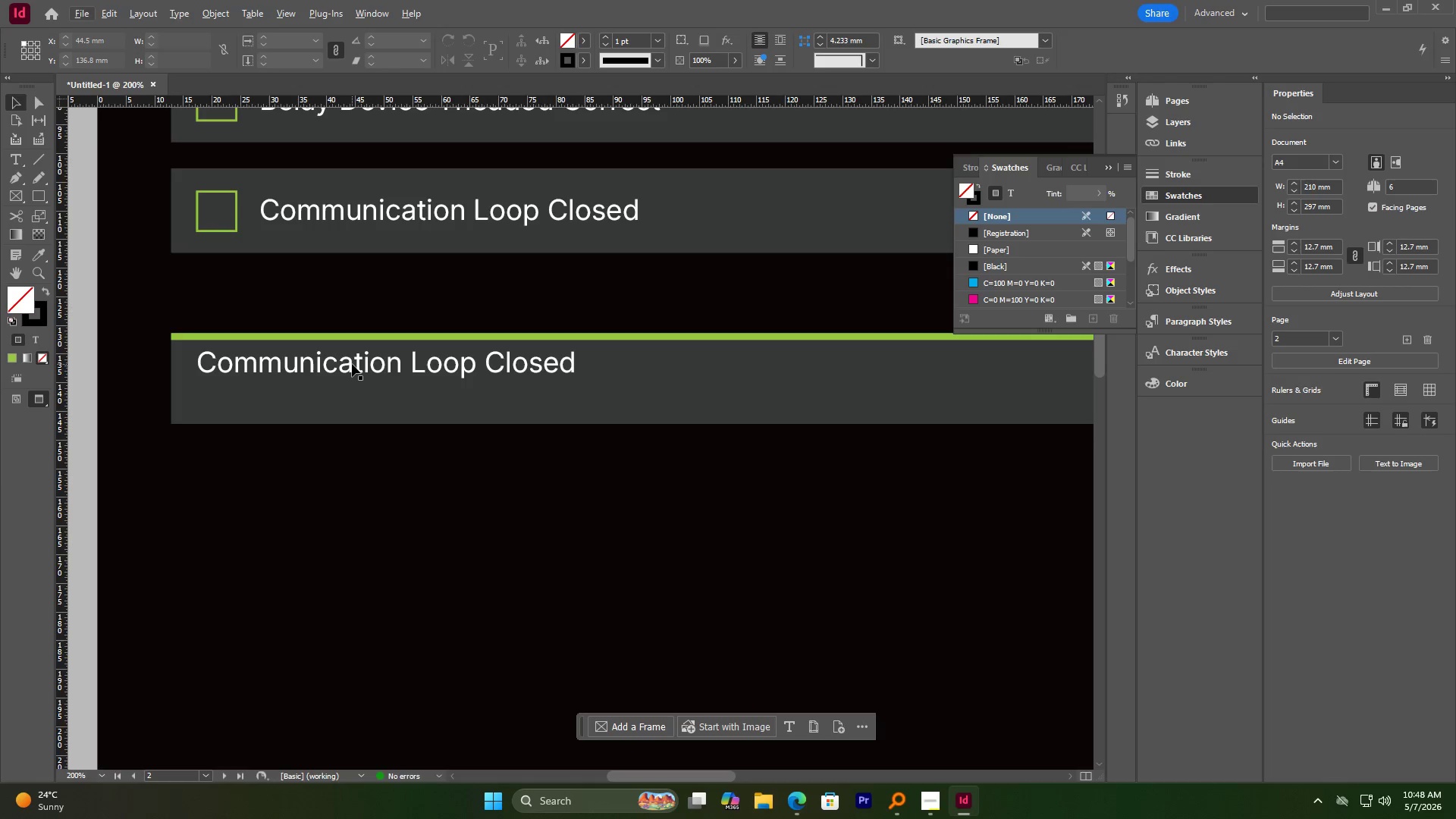 
double_click([352, 364])
 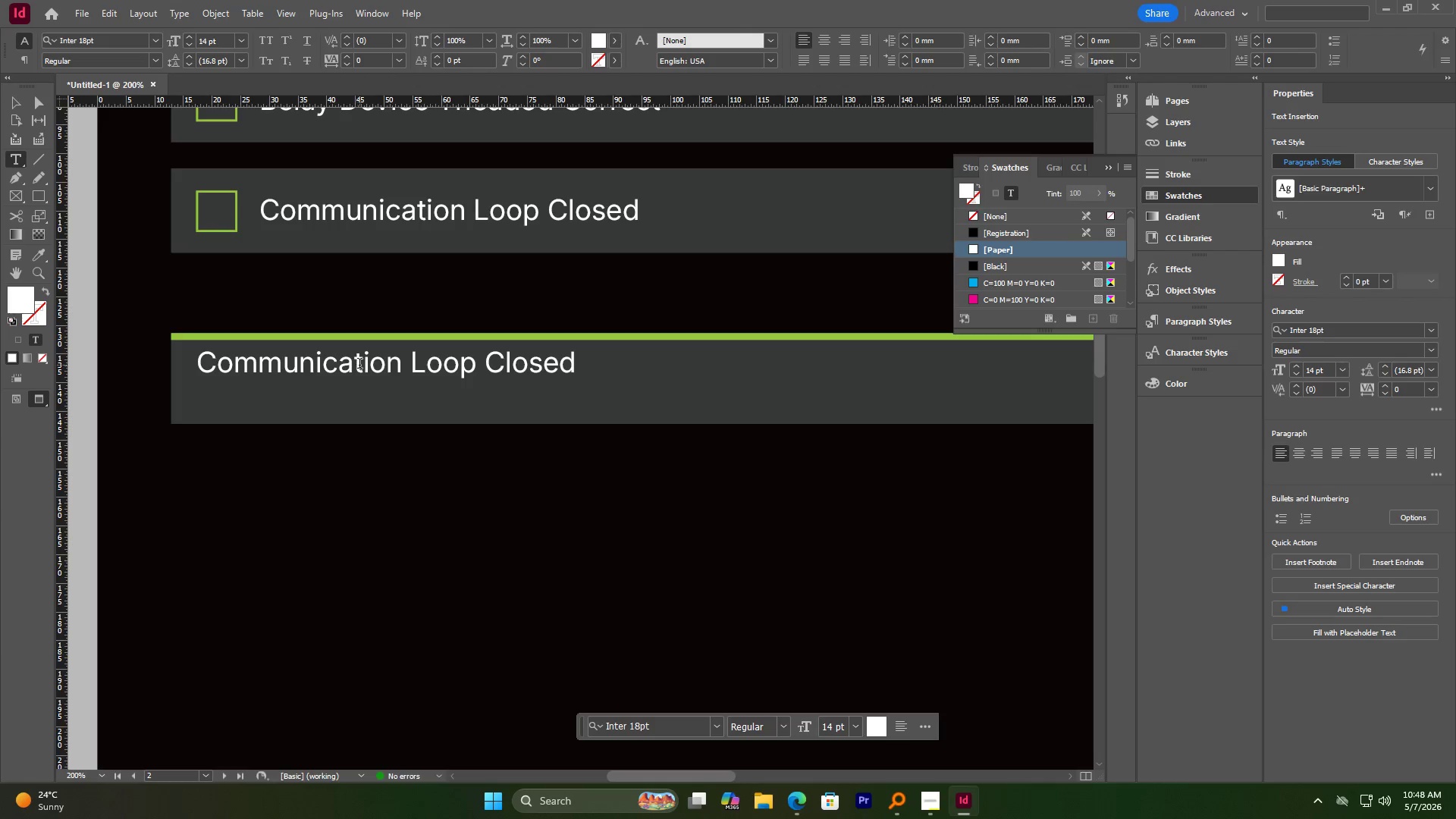 
key(Control+A)
 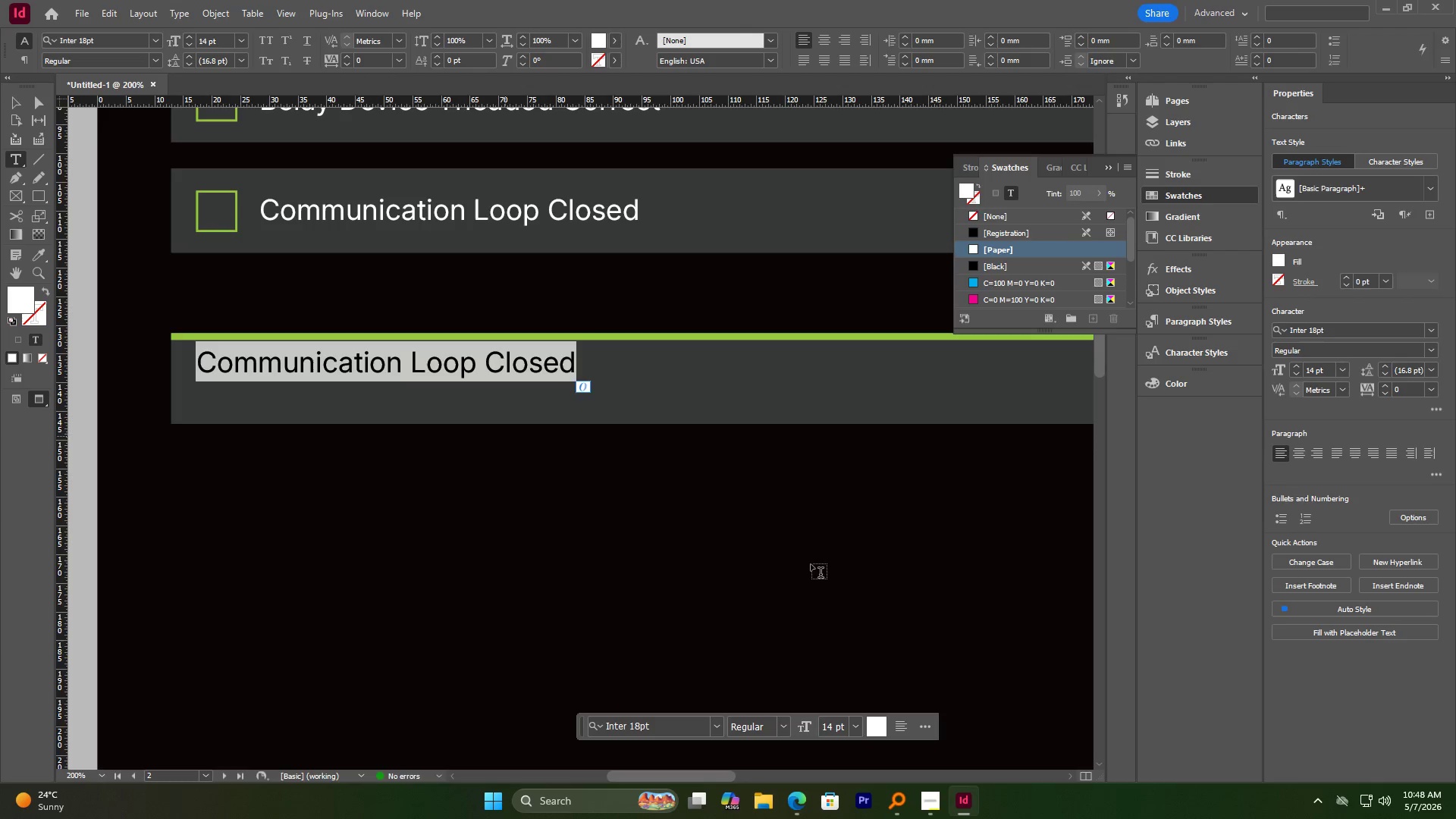 
type(PRO-TIP: CLIP ST)
 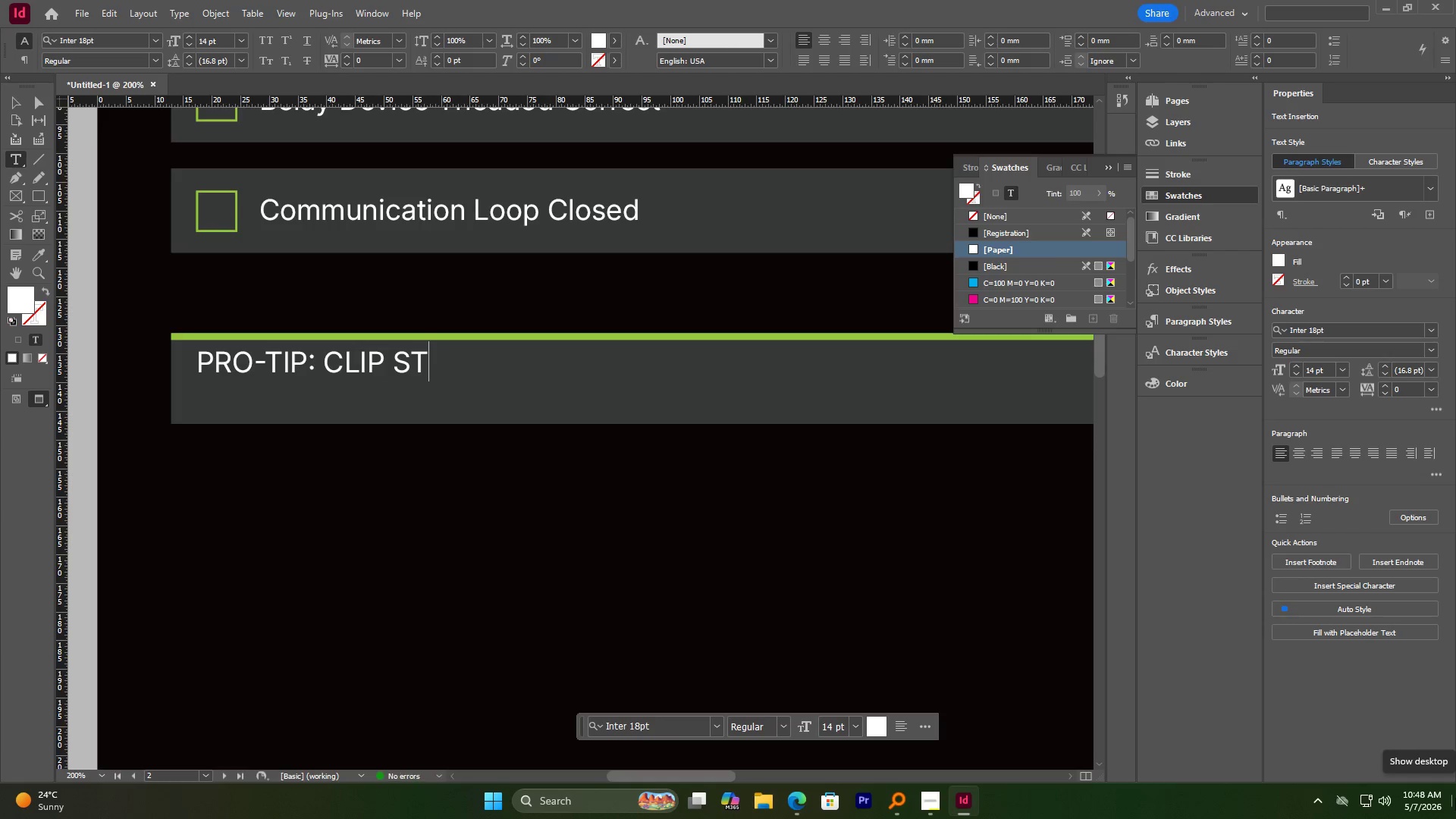 
wait(6.39)
 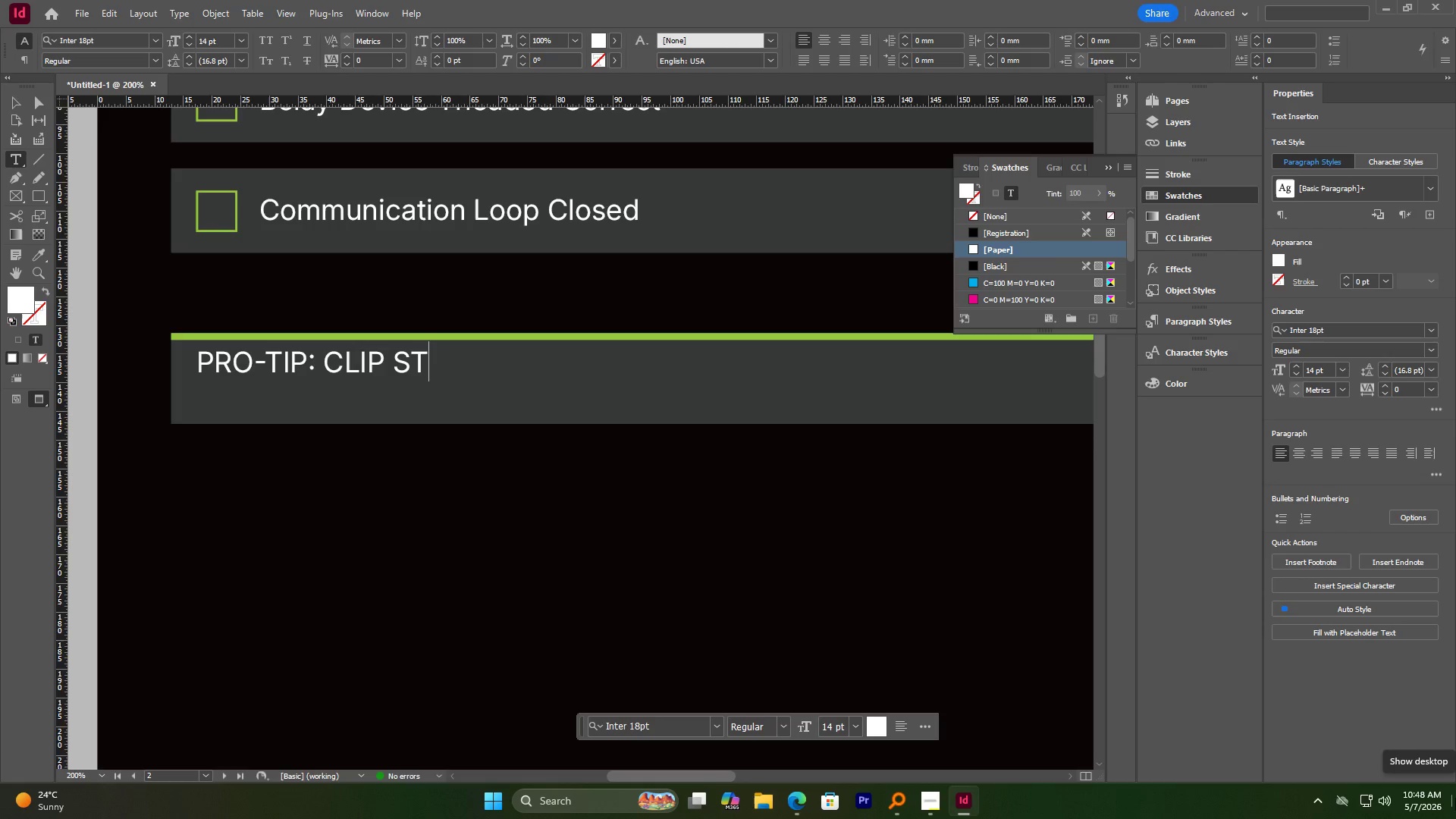 
type(RA)
 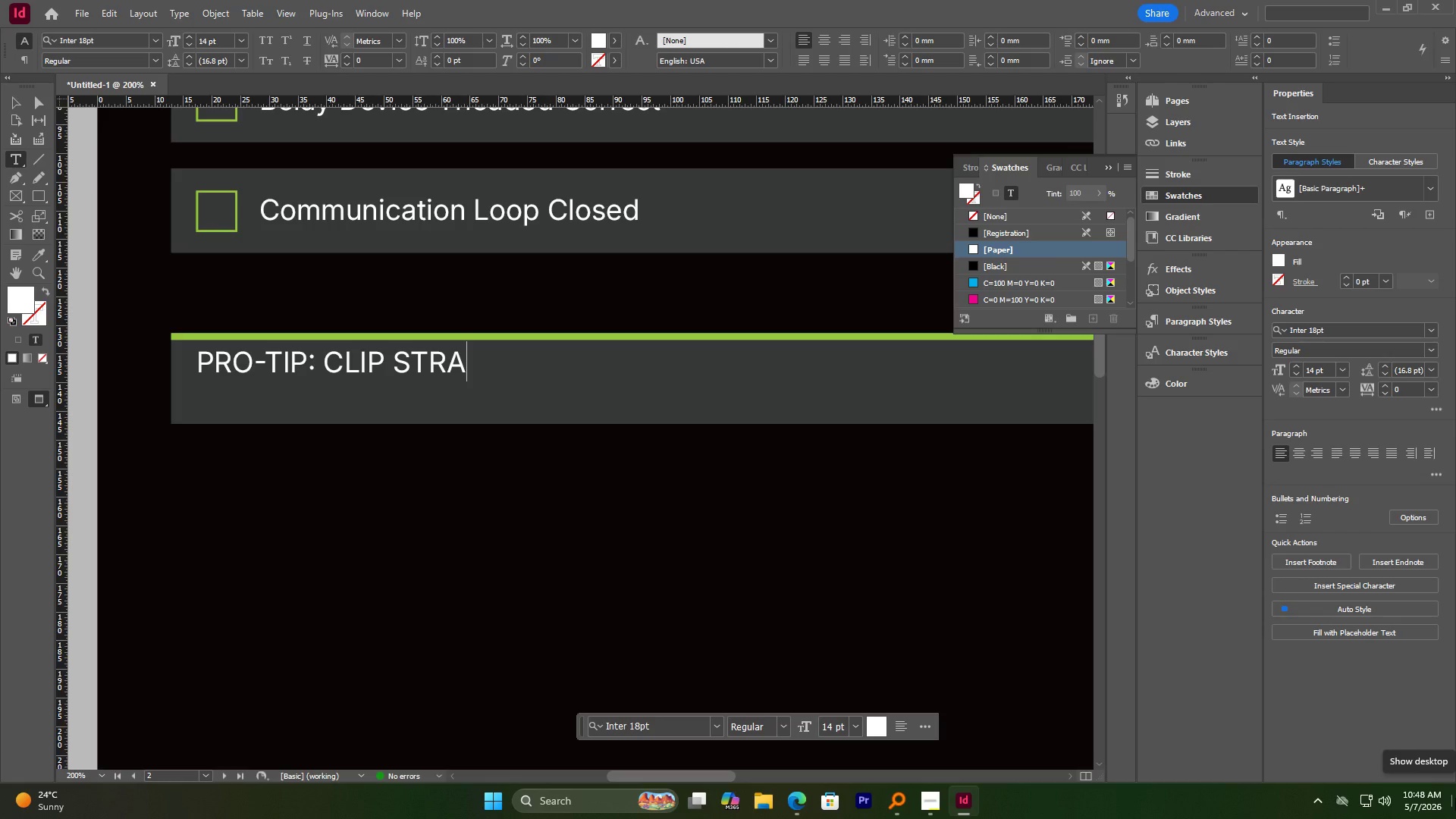 
wait(5.81)
 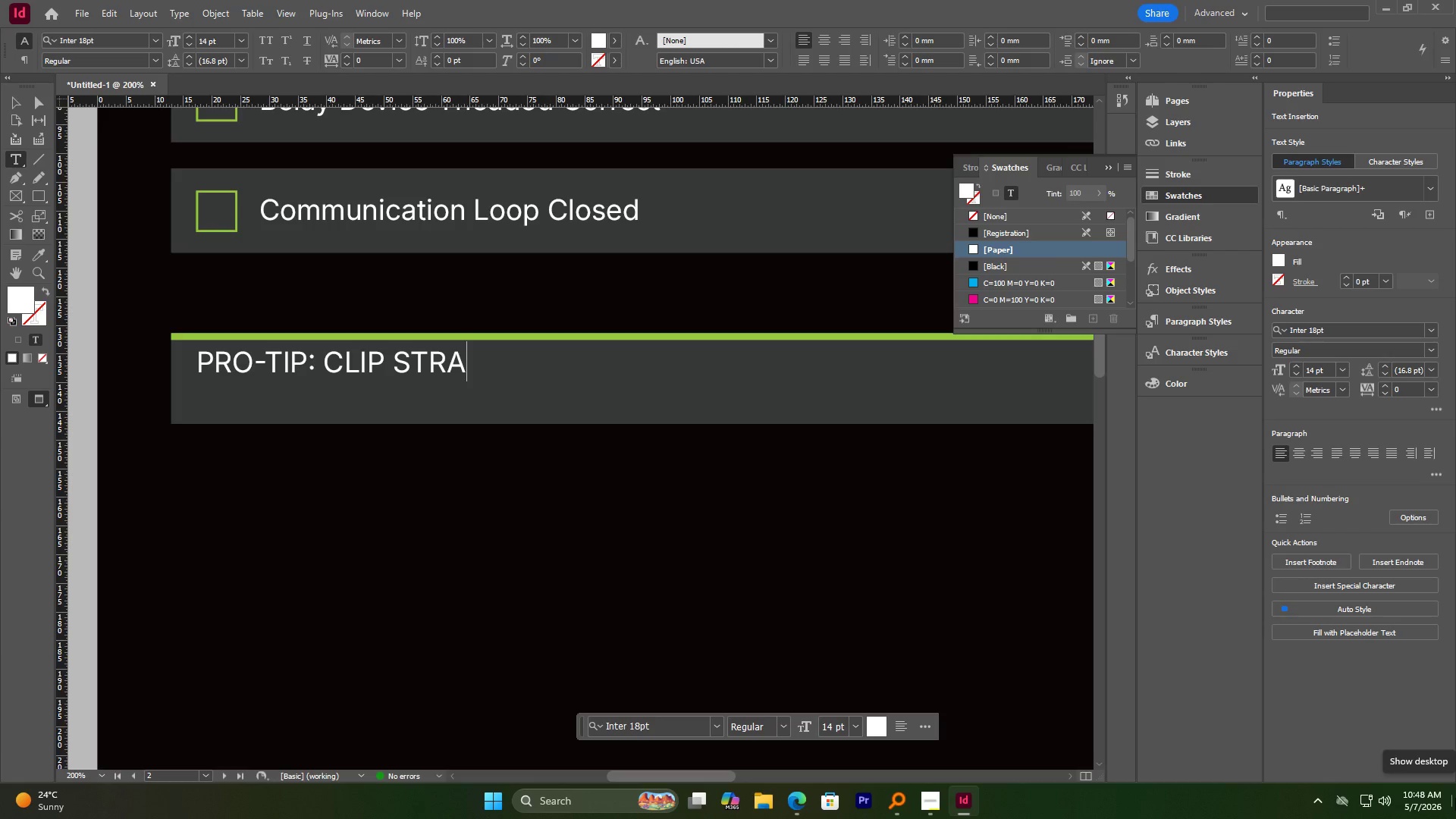 
type(TEGY)
 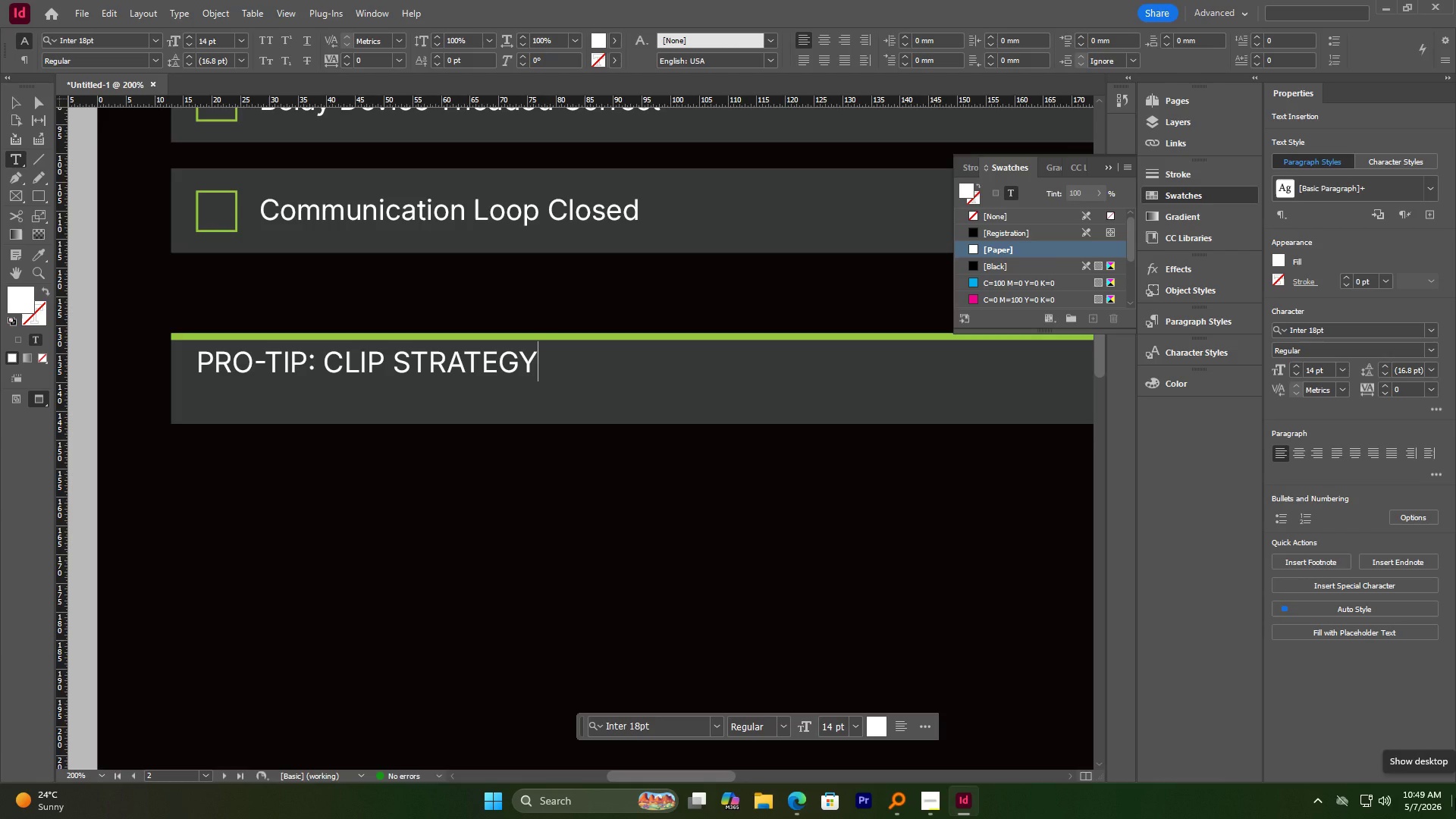 
key(Control+A)
 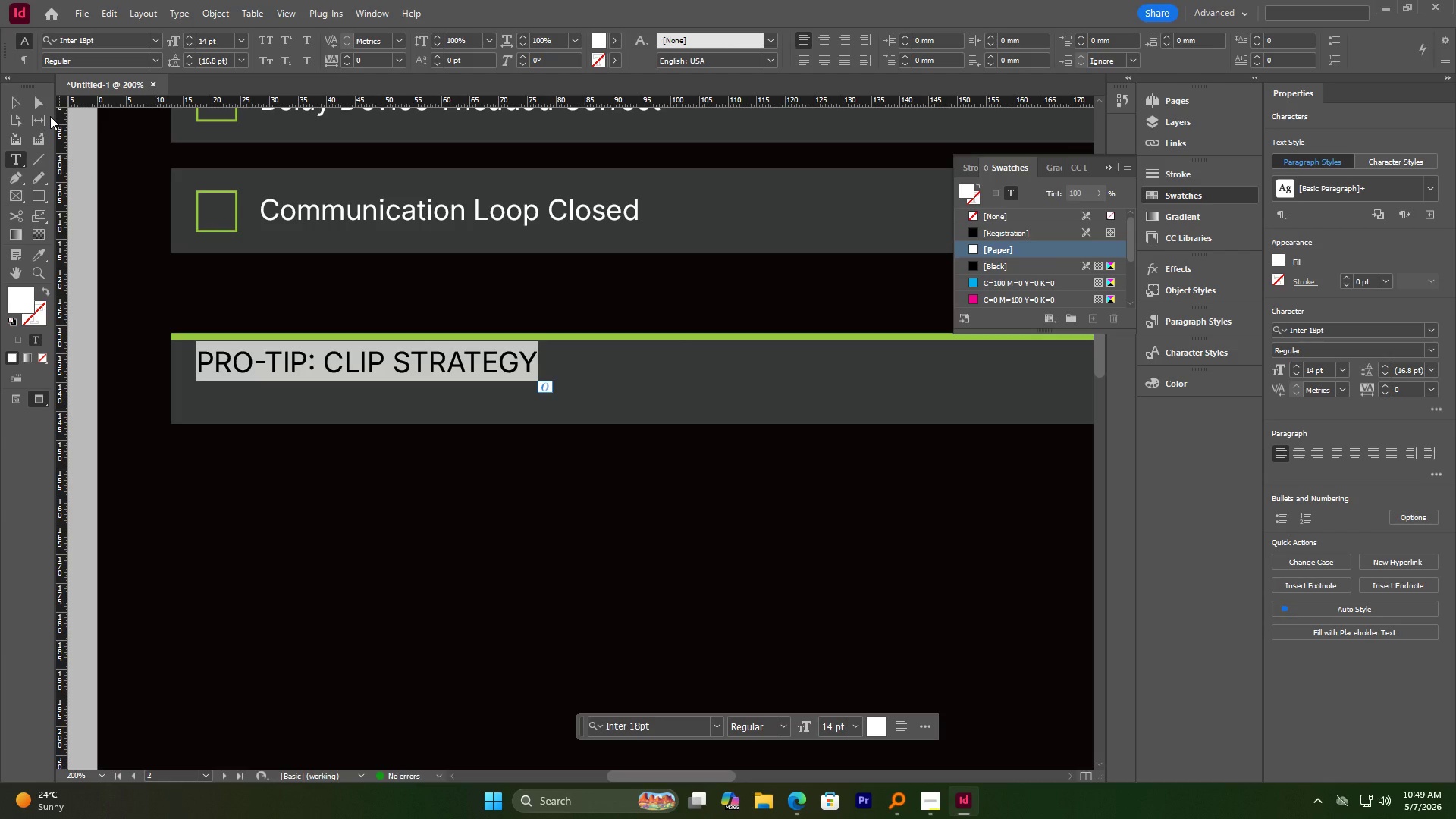 
wait(18.36)
 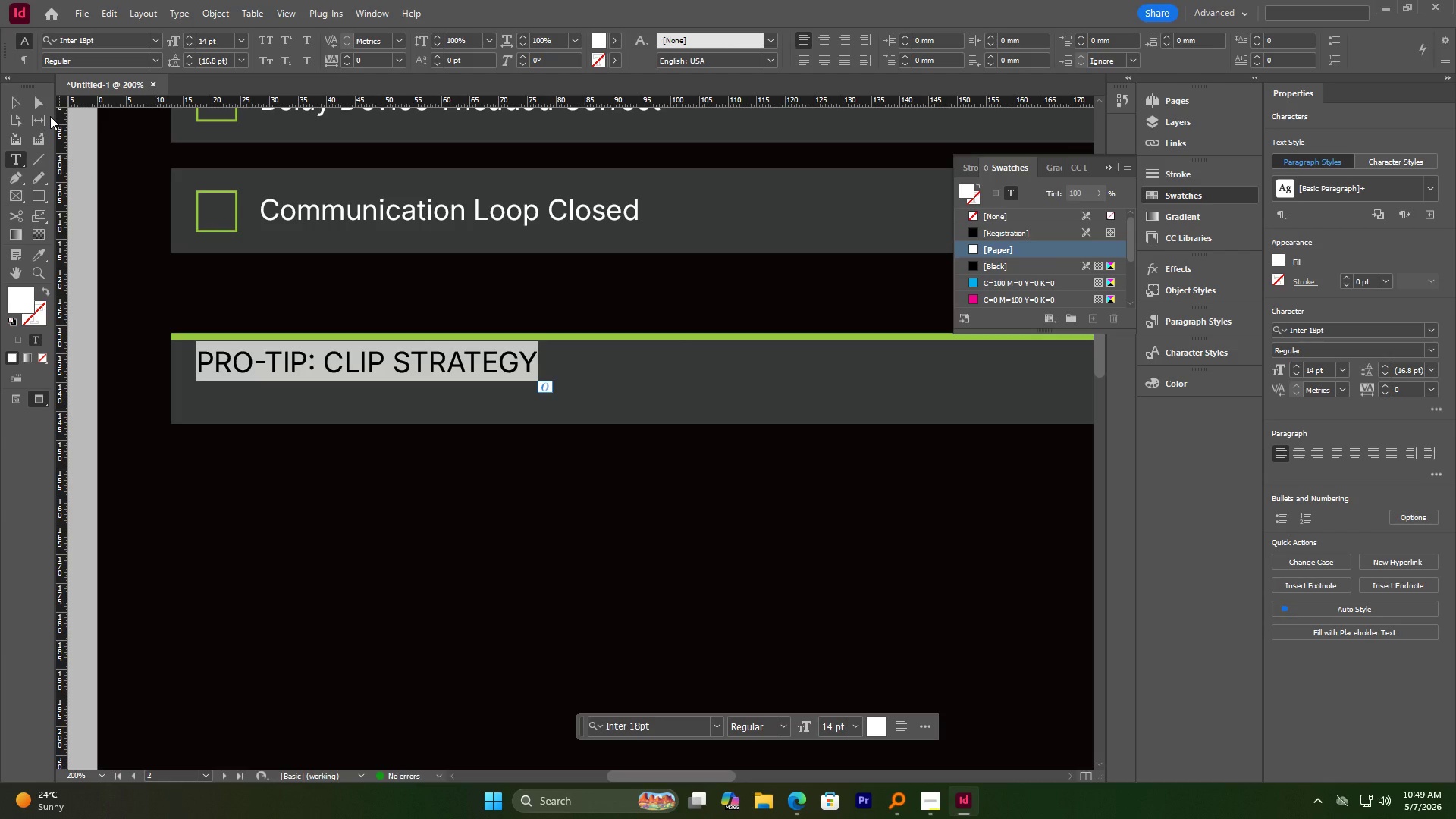 
left_click([158, 42])
 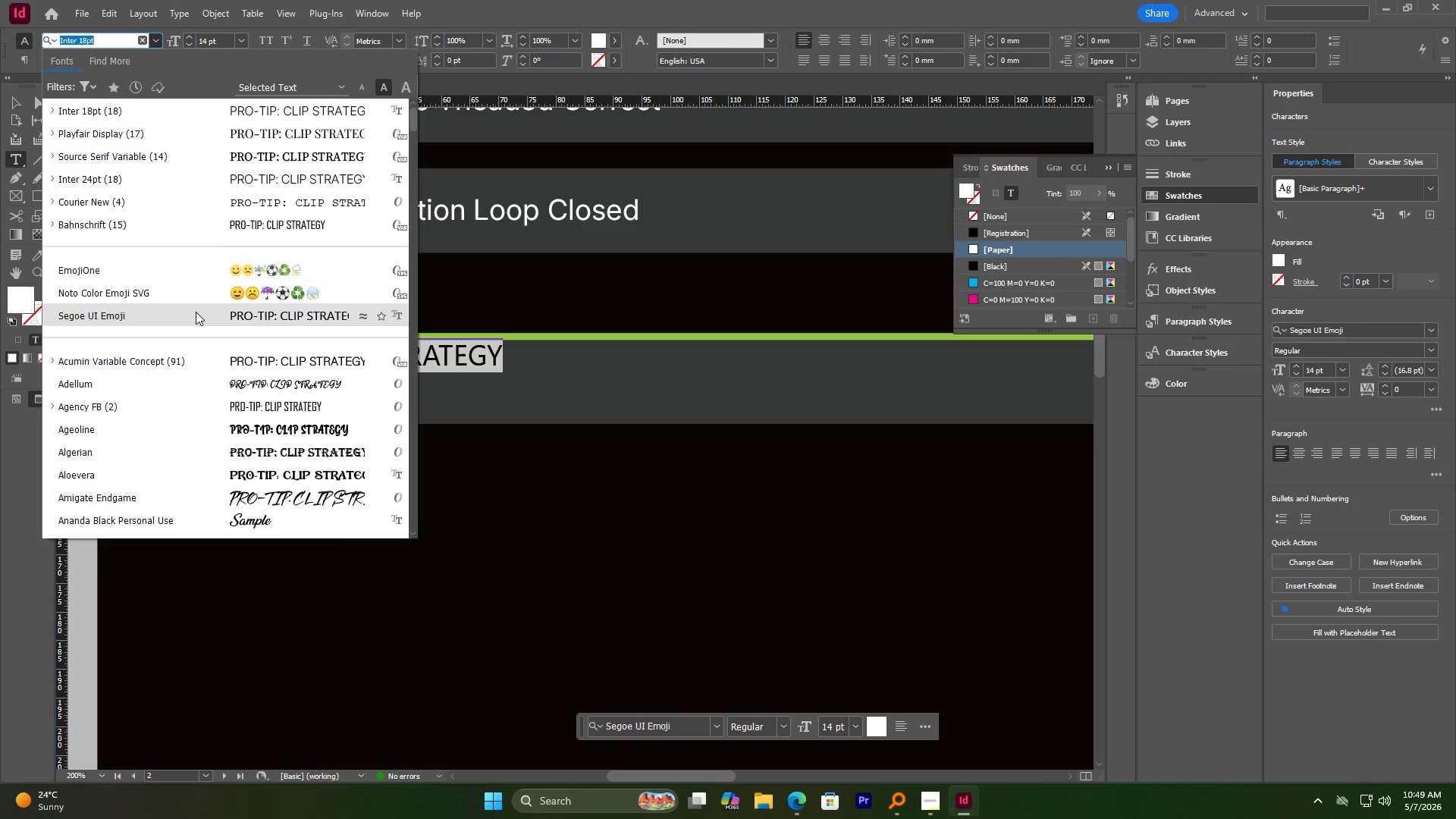 
left_click([219, 197])
 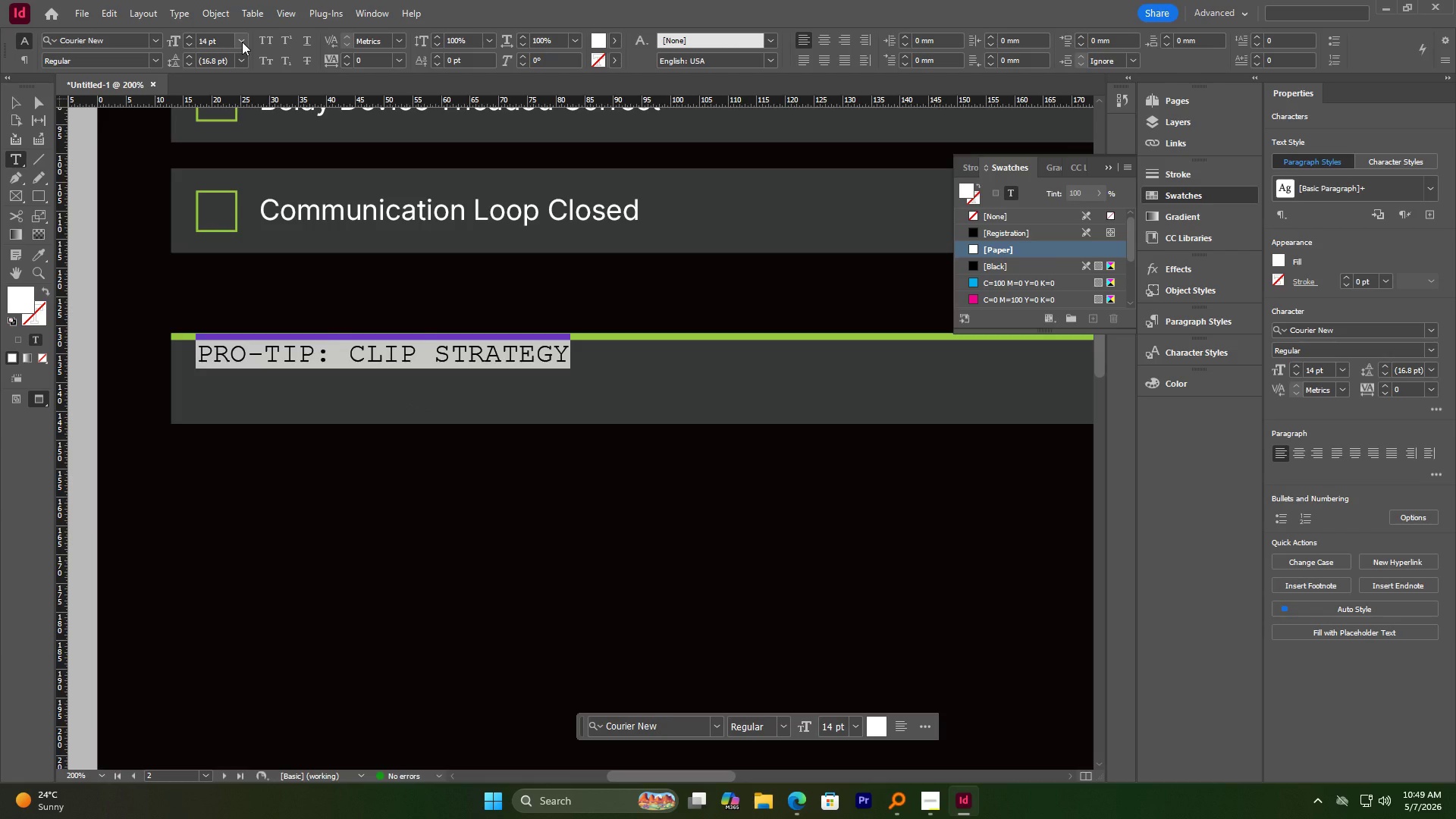 
wait(14.39)
 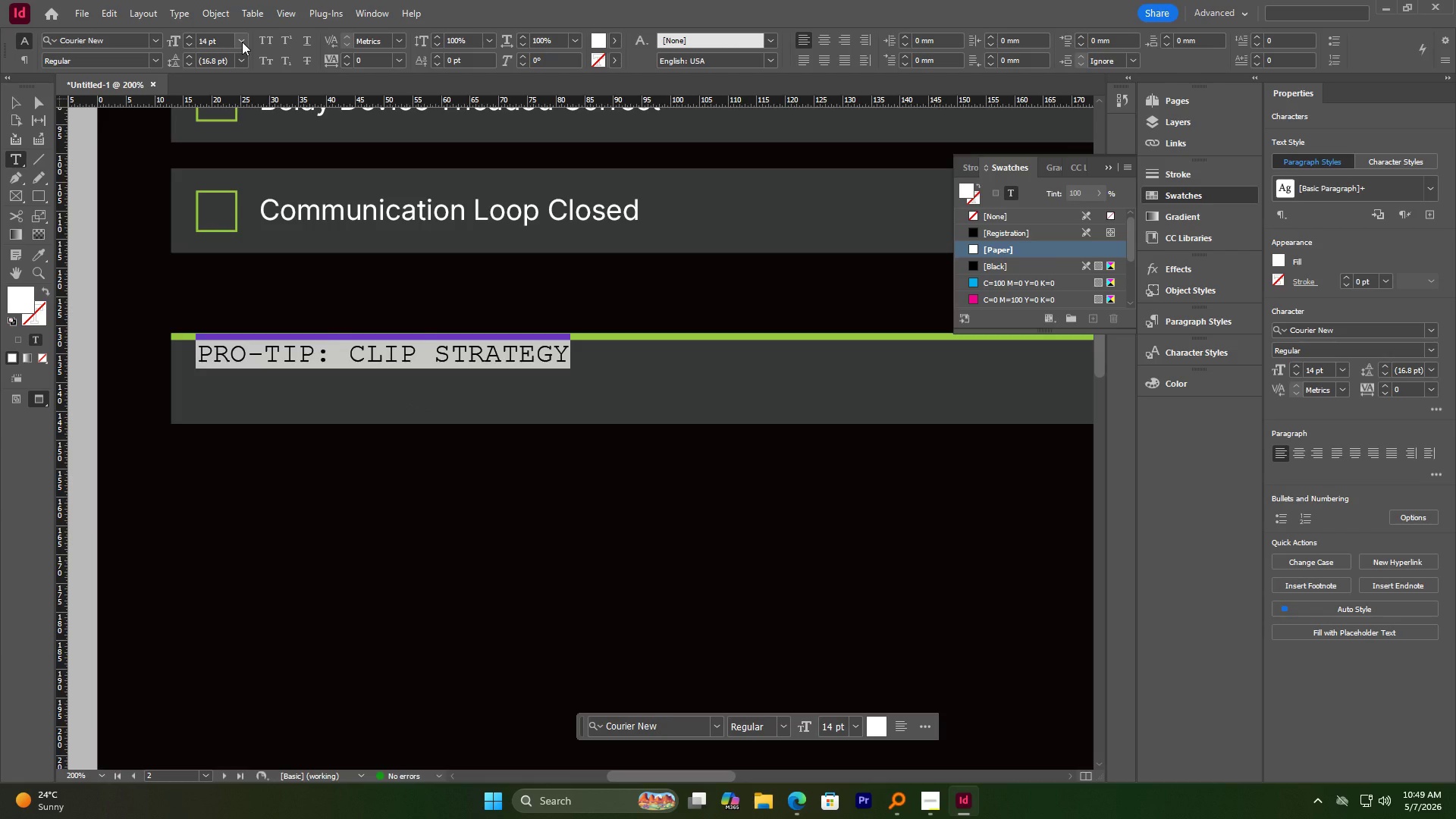 
left_click([158, 43])
 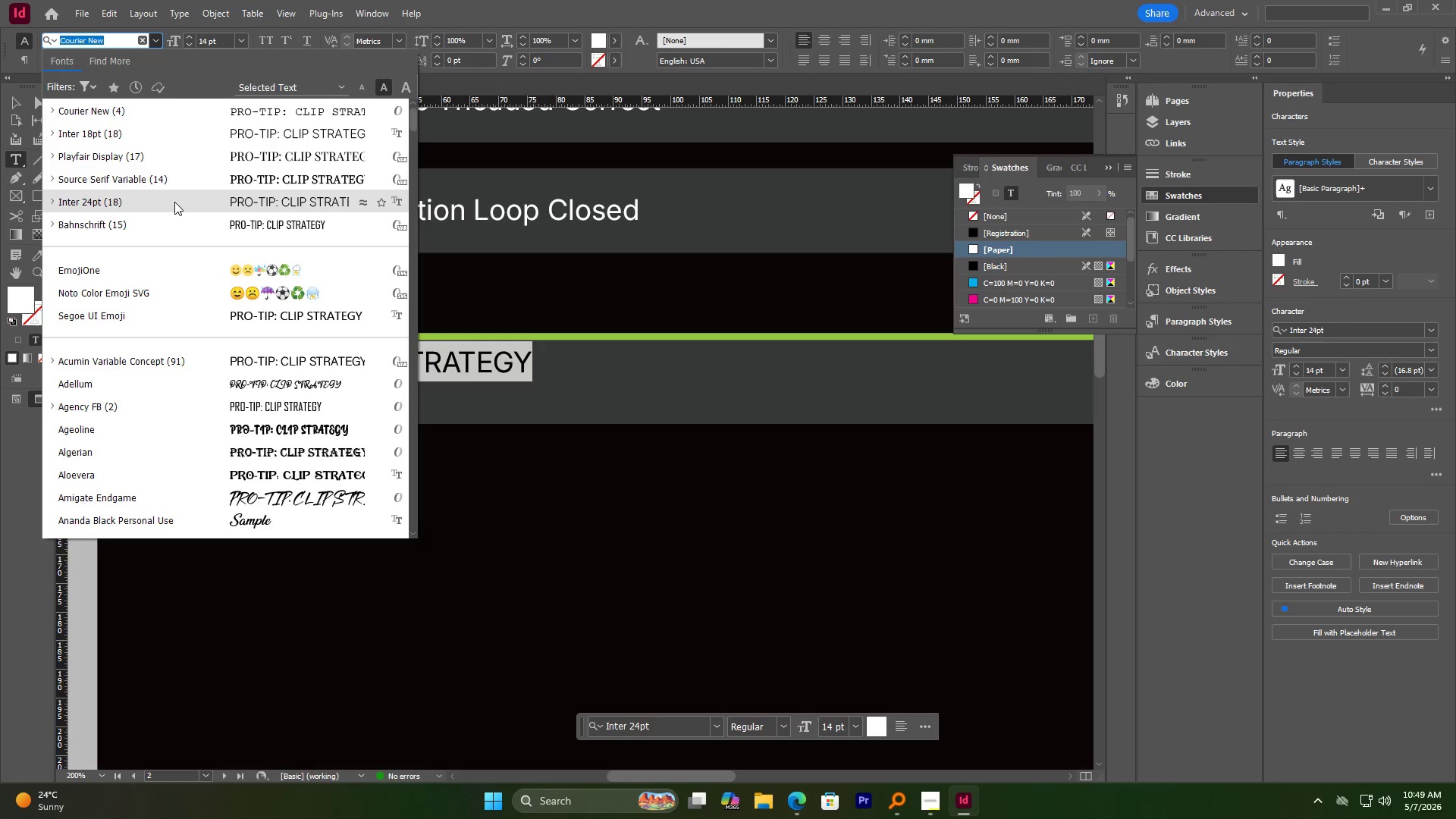 
wait(6.5)
 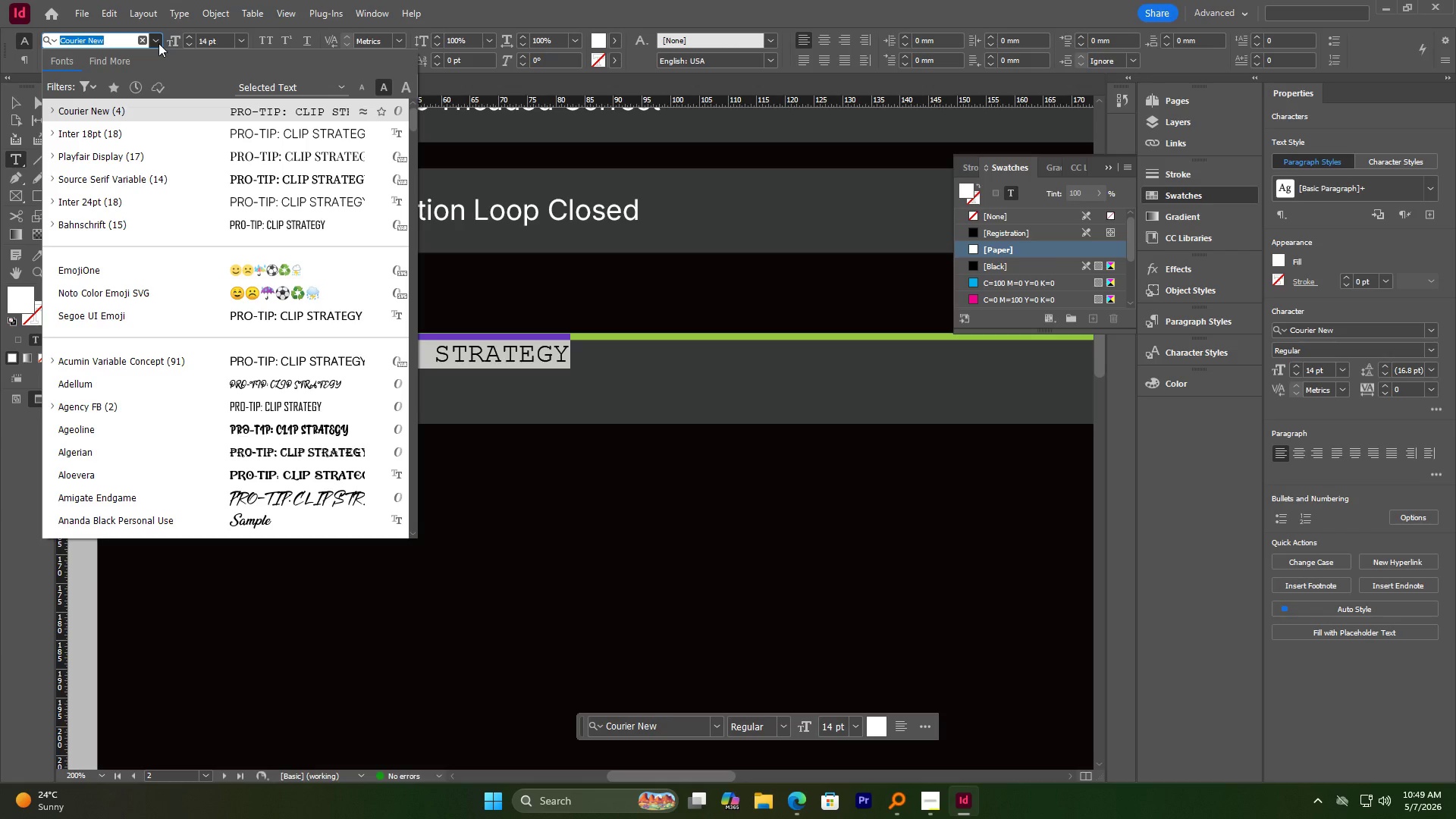 
scroll: coordinate [174, 202], scroll_direction: down, amount: 2.0
 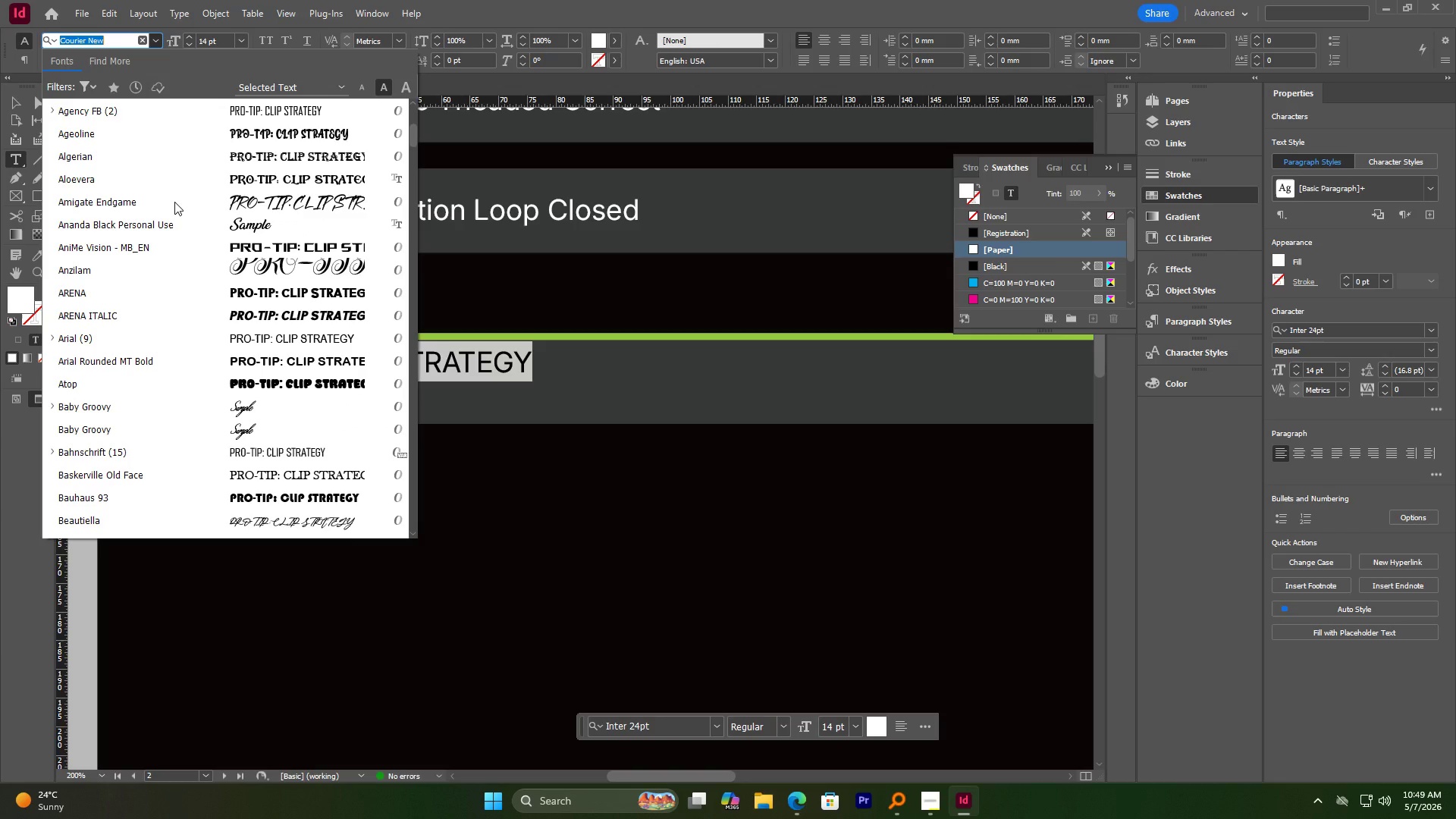 
scroll: coordinate [174, 202], scroll_direction: none, amount: 0.0
 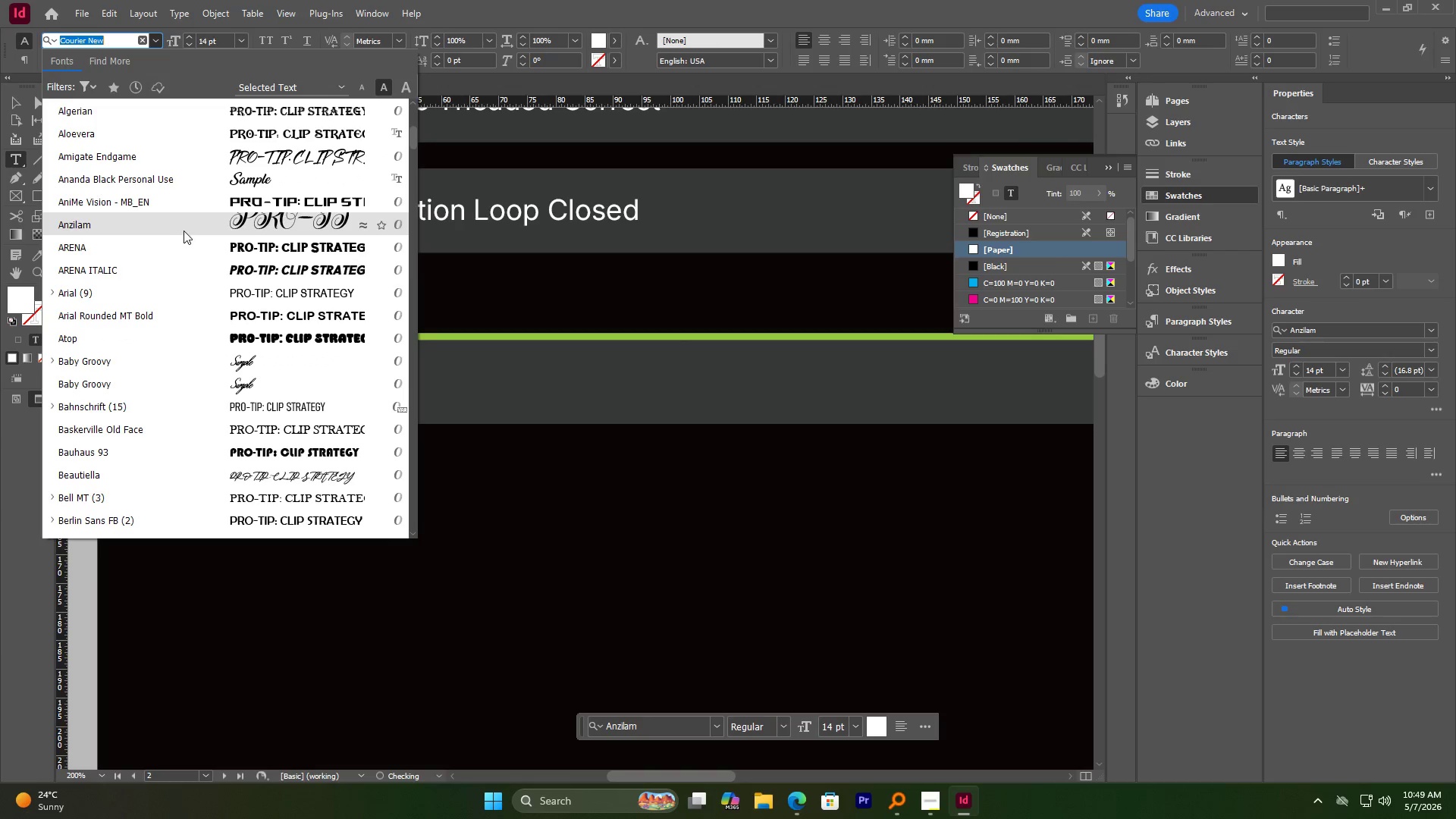 
wait(5.91)
 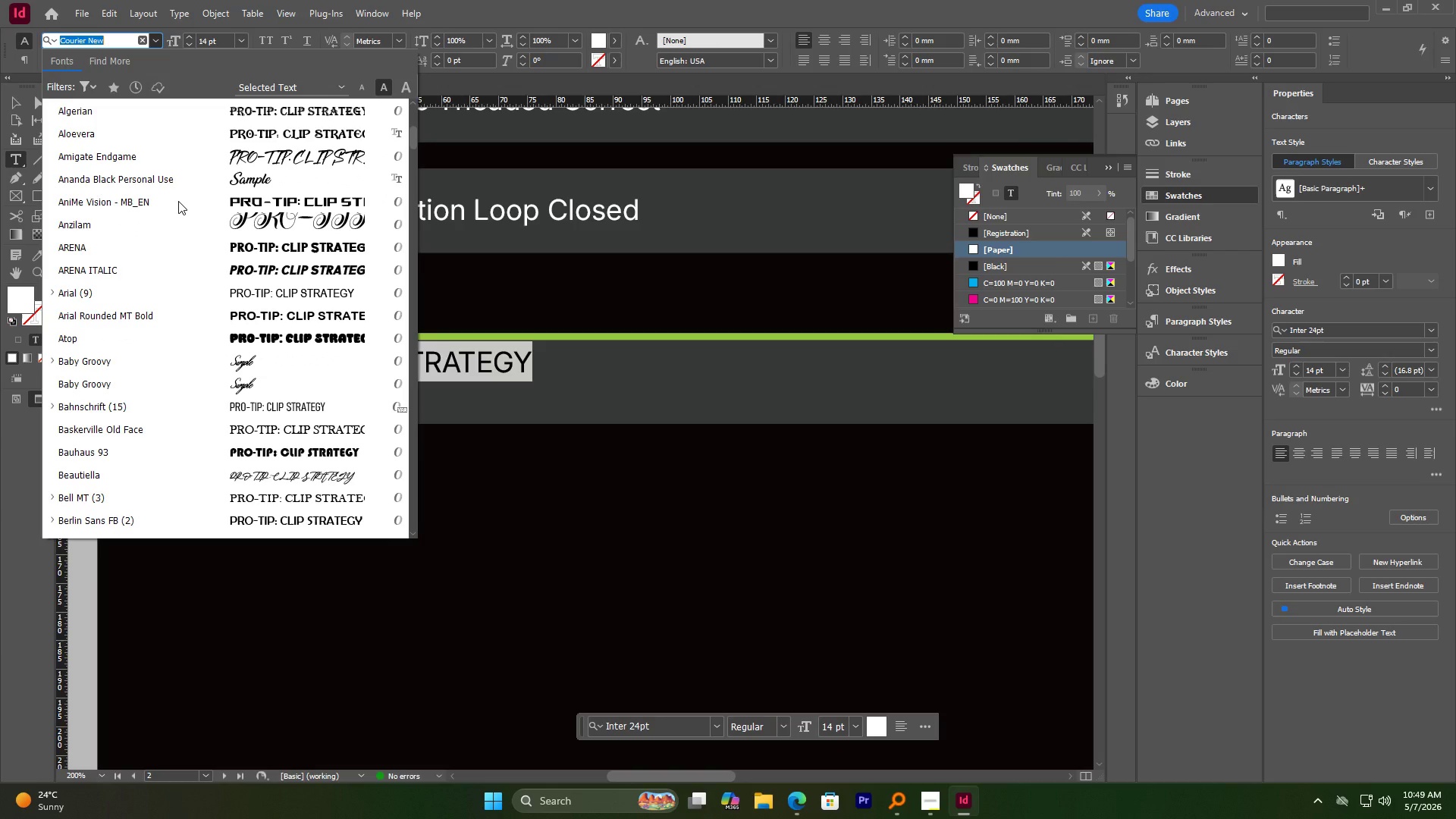 
scroll: coordinate [214, 460], scroll_direction: down, amount: 4.0
 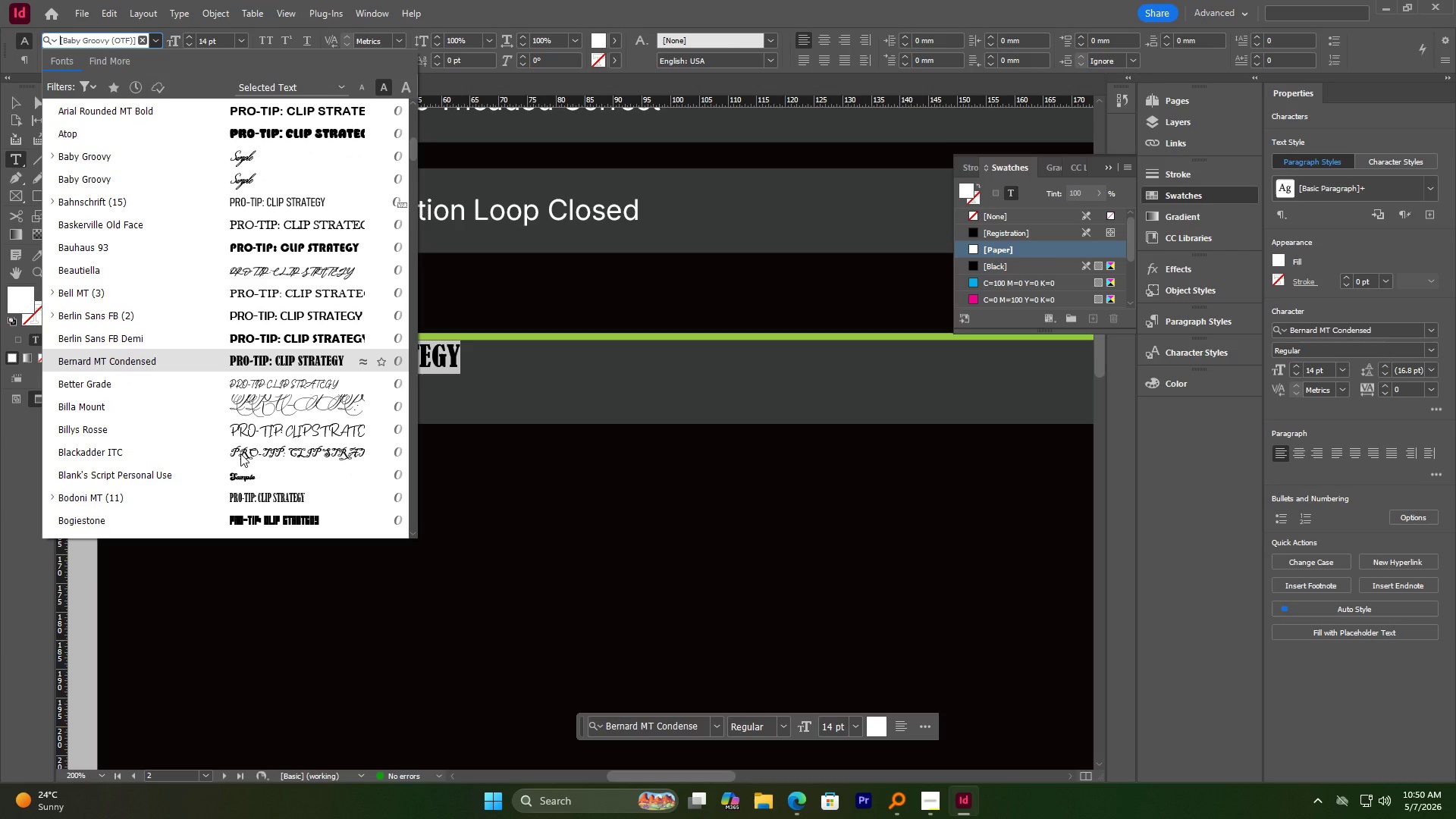 
wait(5.72)
 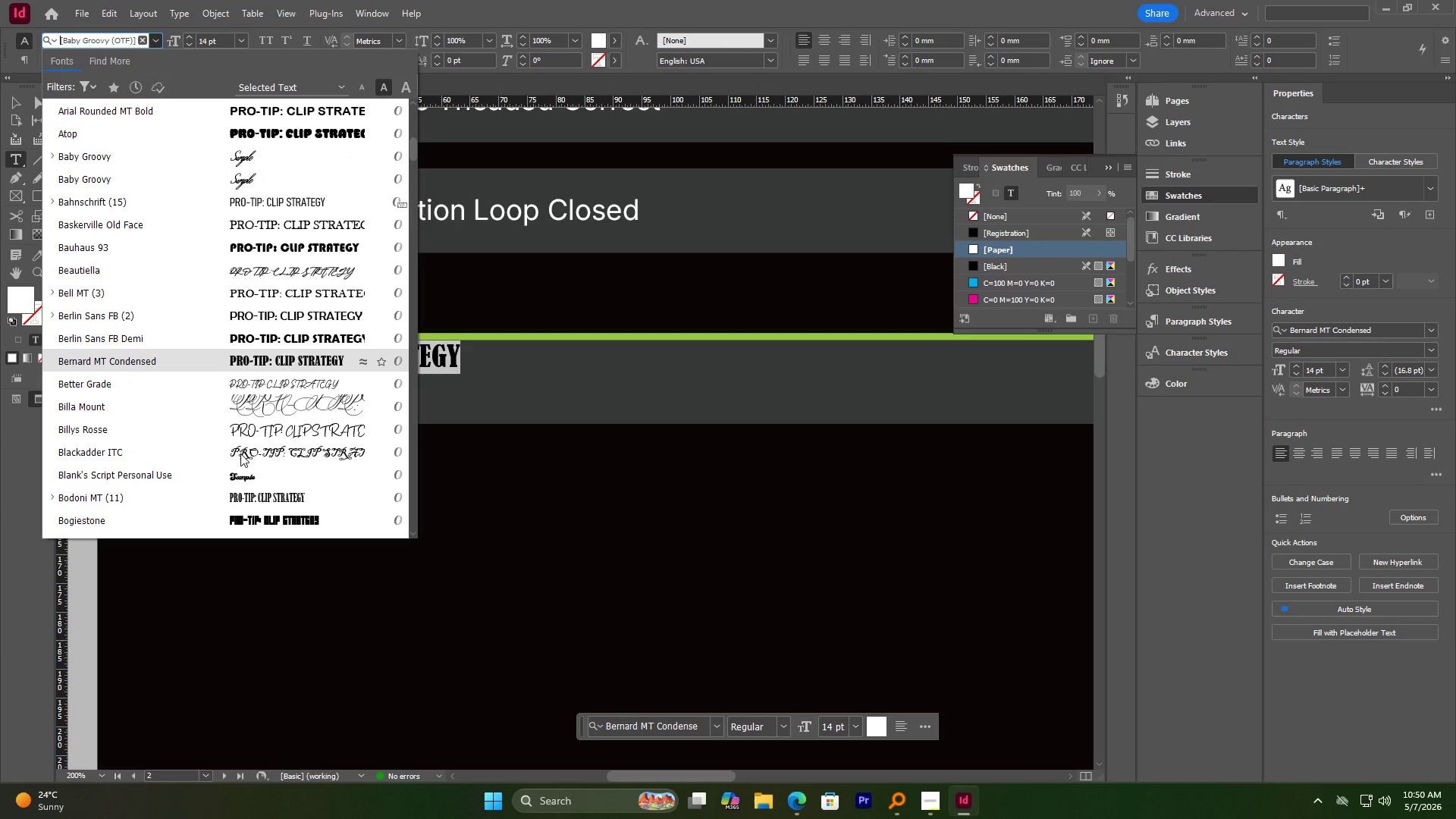 
scroll: coordinate [238, 444], scroll_direction: down, amount: 6.0
 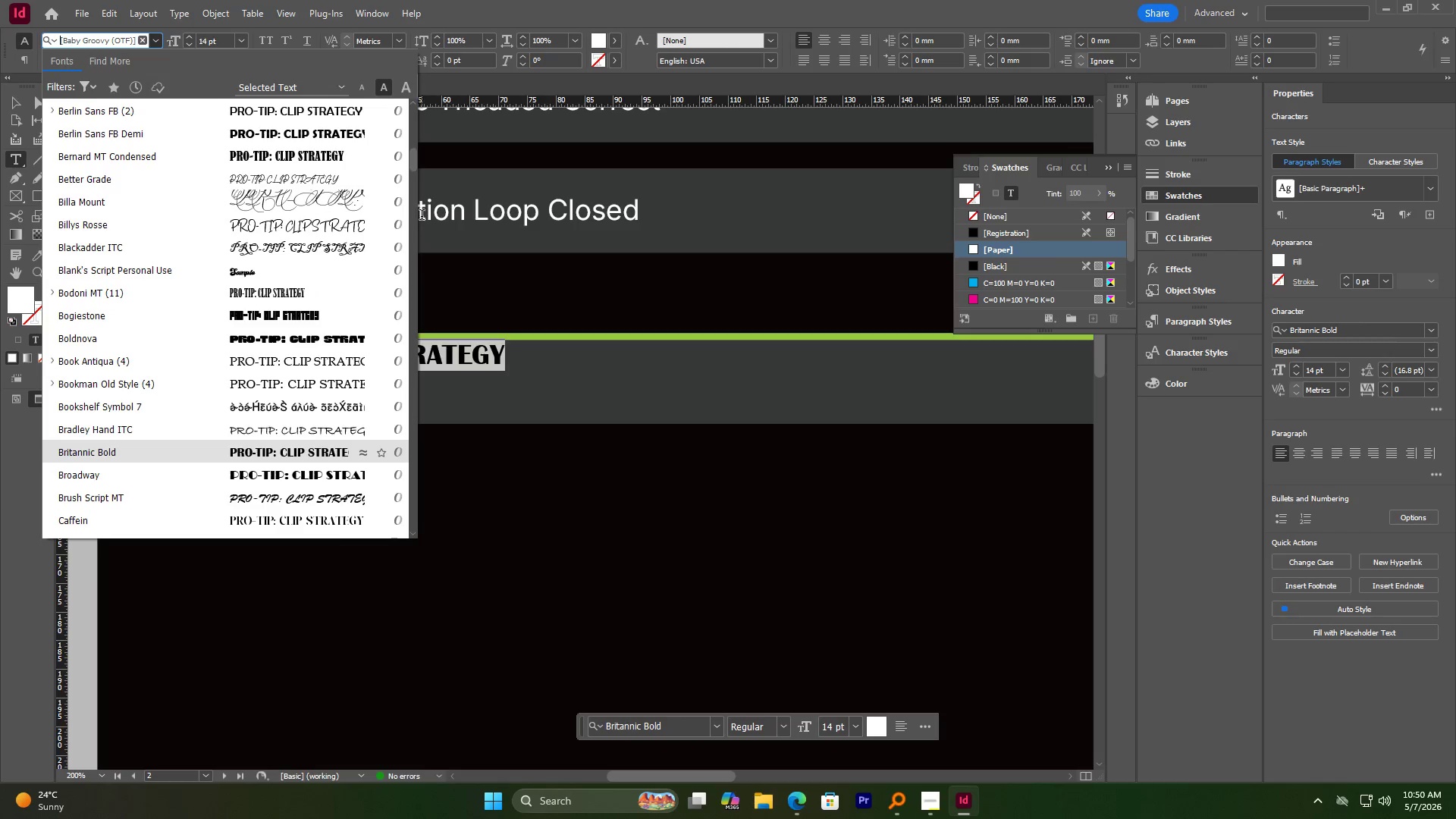 
left_click_drag(start_coordinate=[412, 168], to_coordinate=[405, 313])
 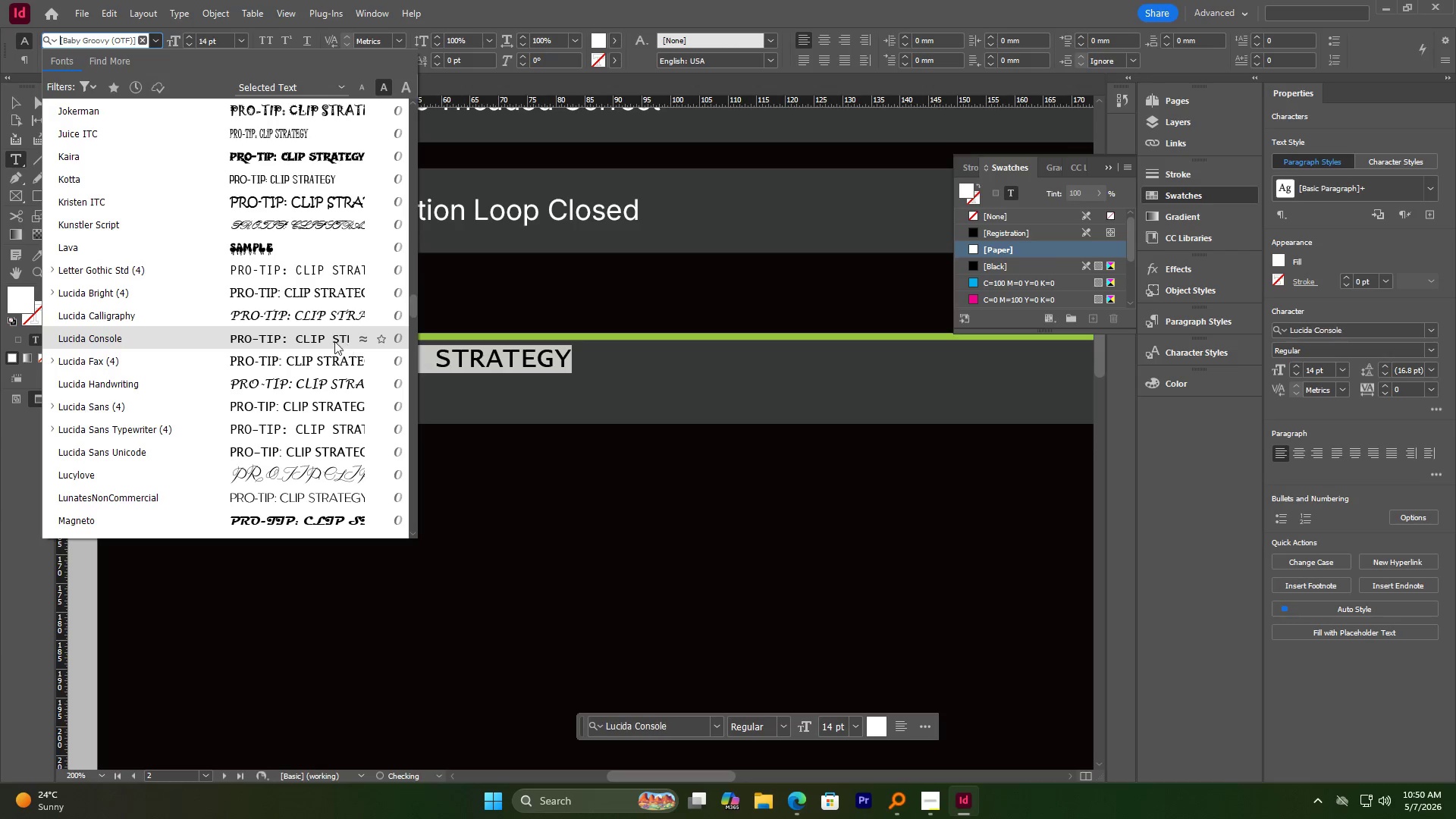 
left_click([325, 340])
 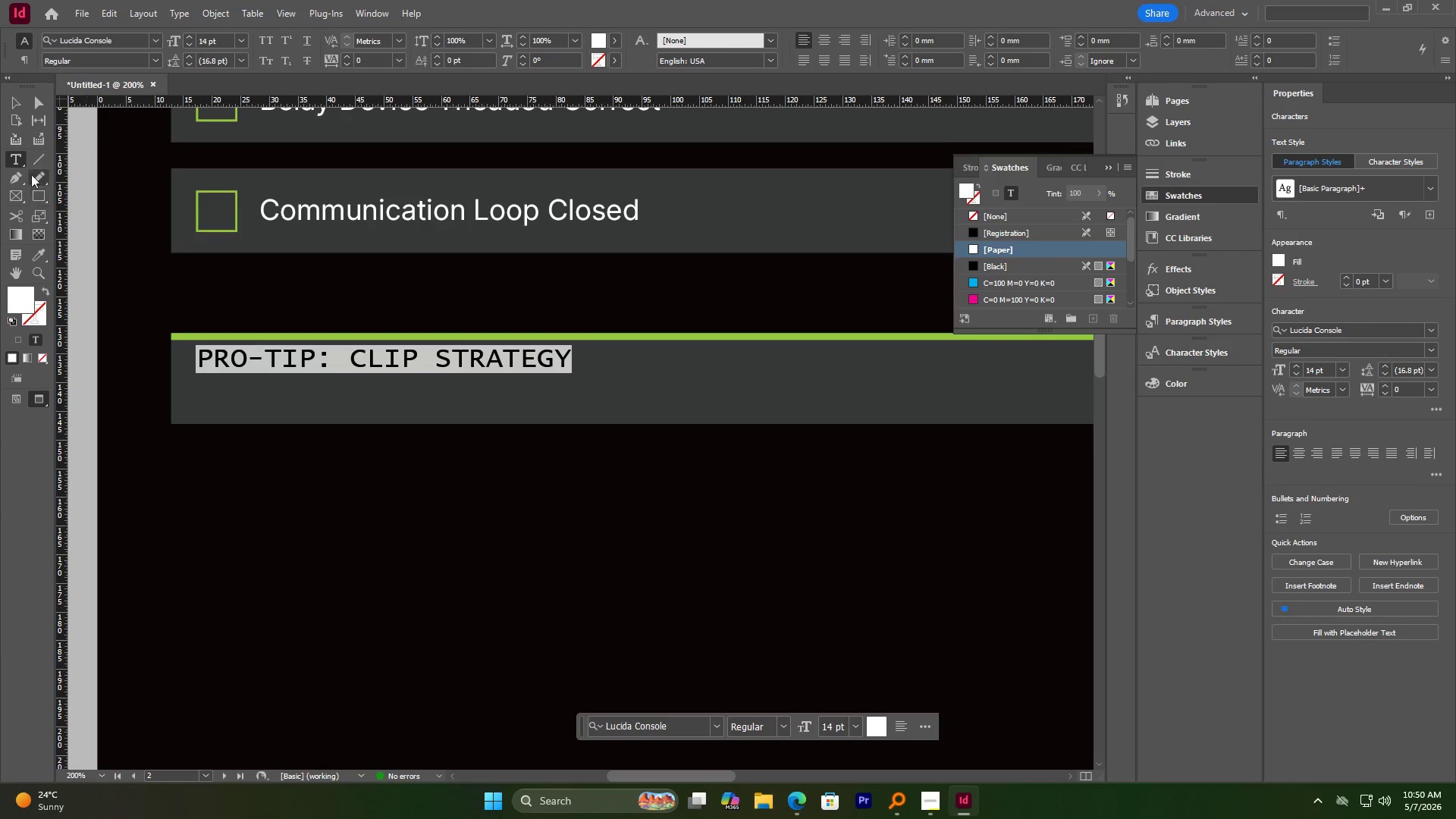 
left_click([12, 99])
 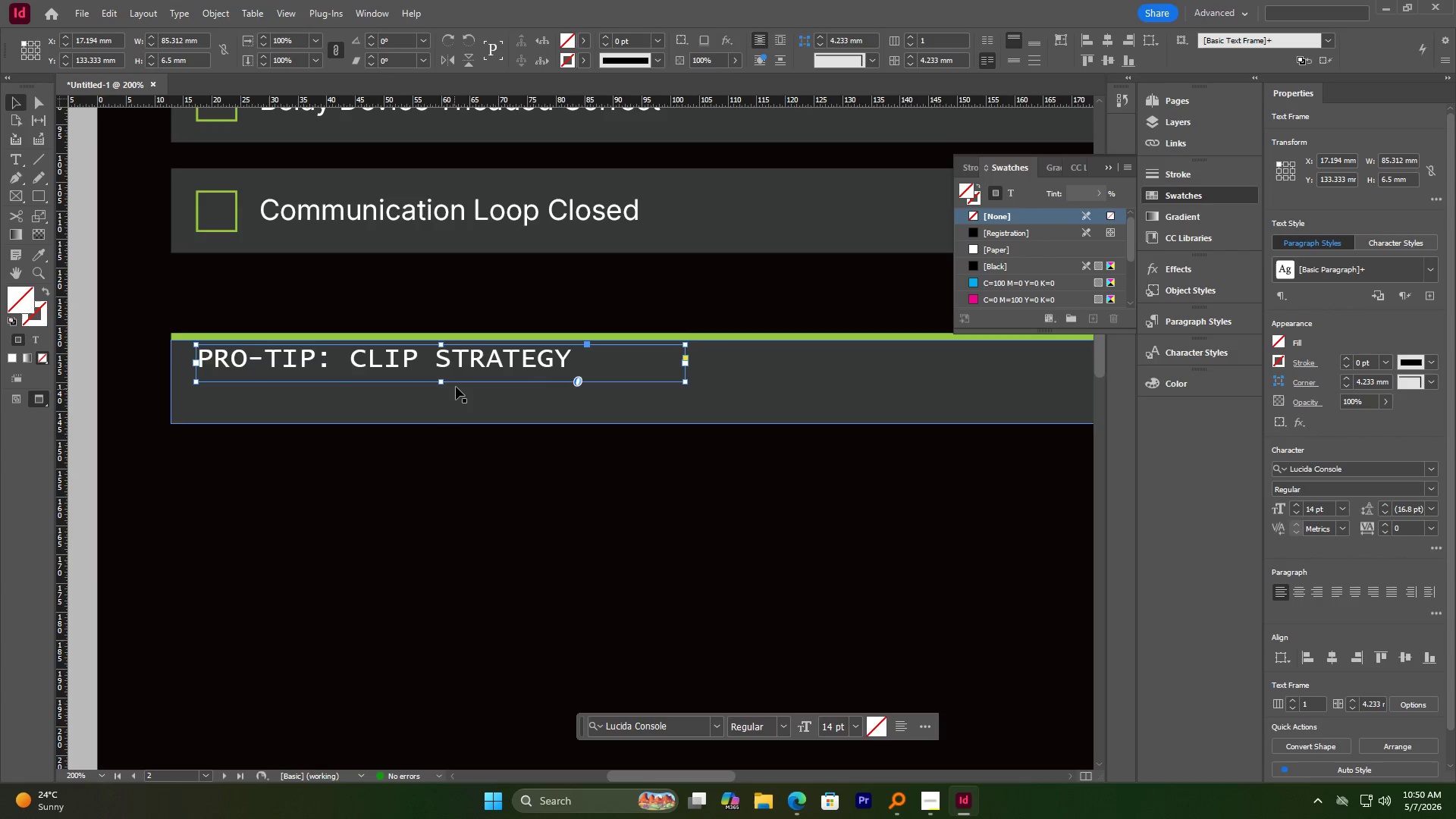 
wait(7.28)
 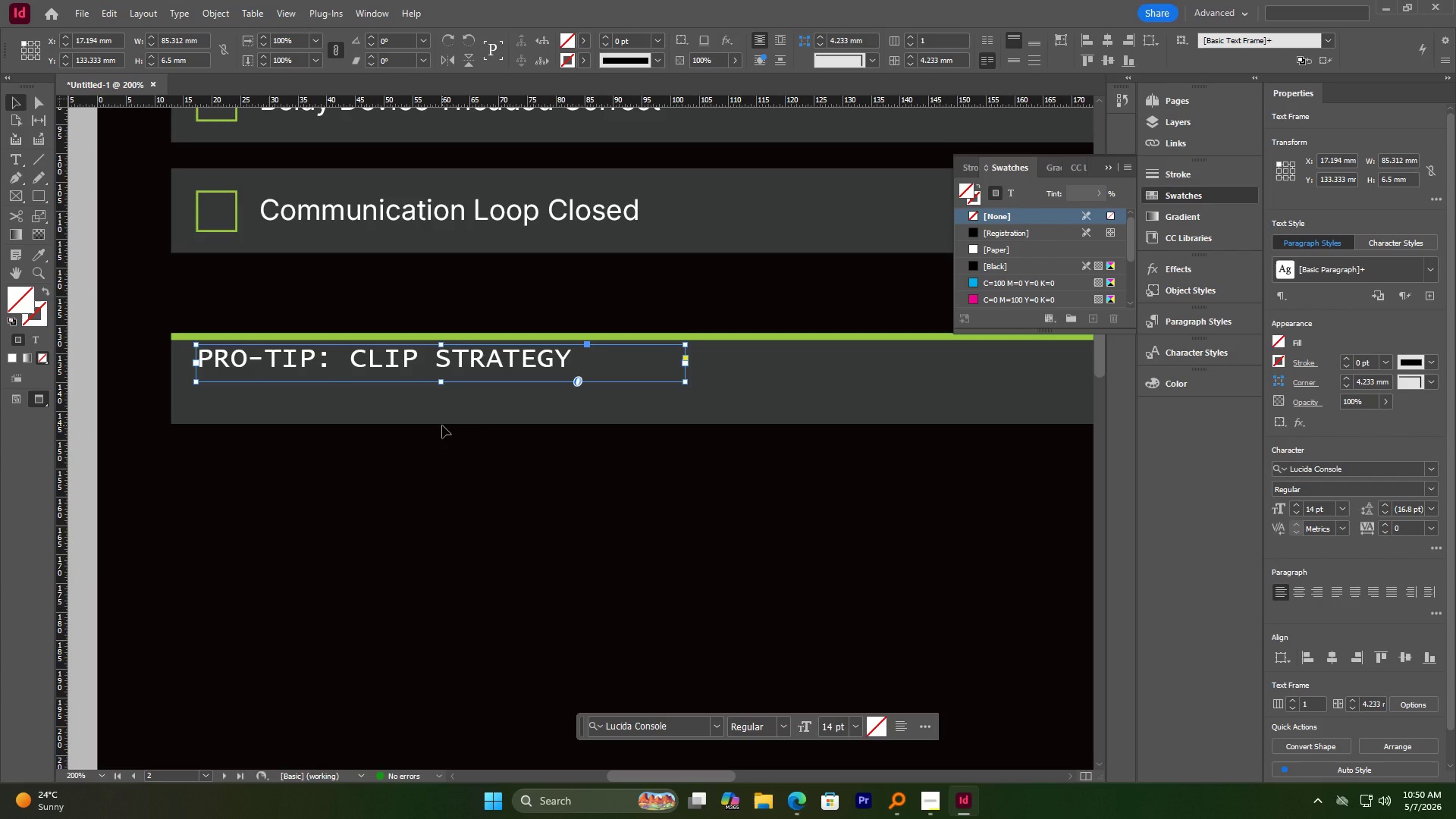 
left_click_drag(start_coordinate=[441, 383], to_coordinate=[447, 372])
 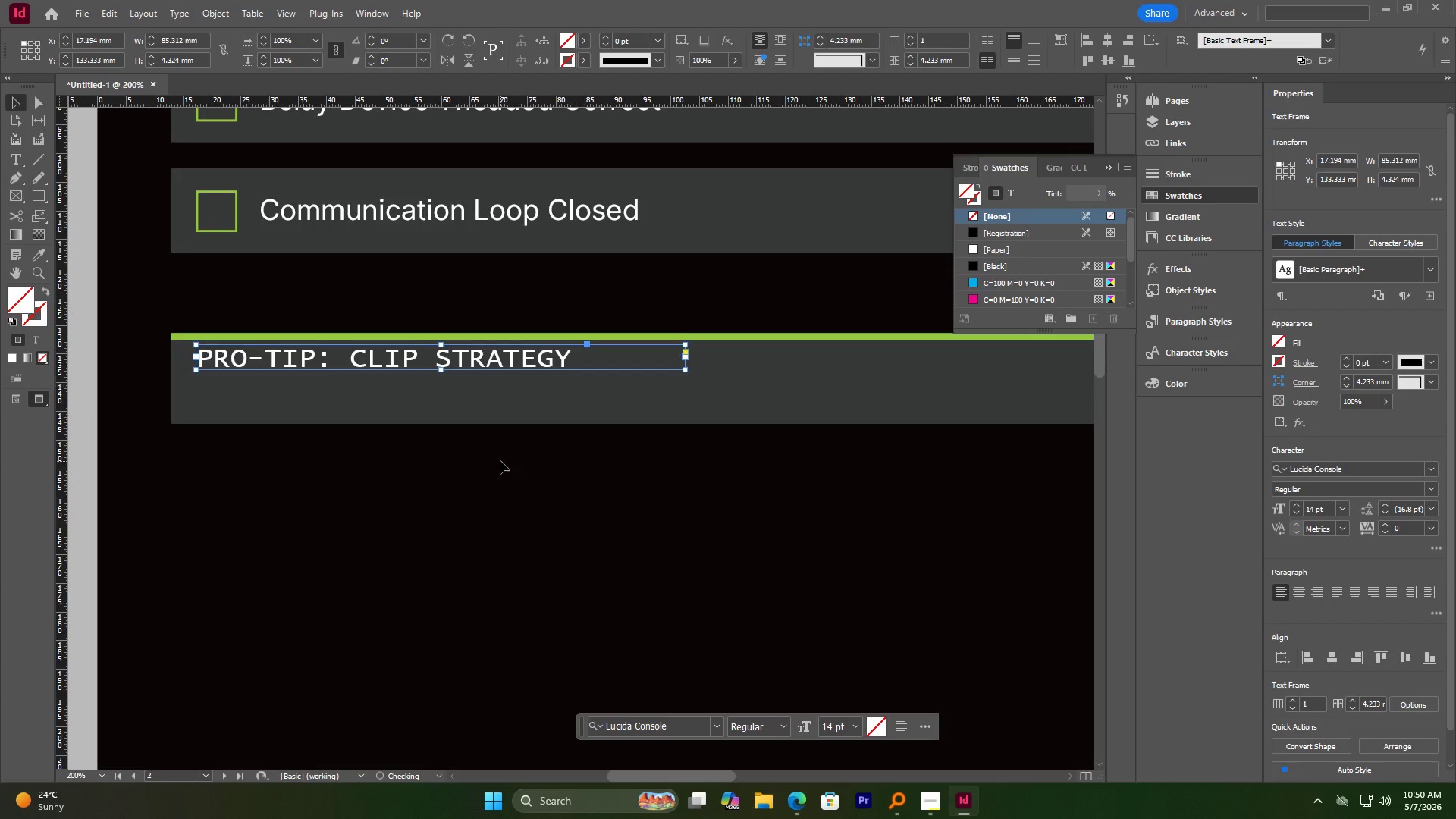 
left_click([501, 461])
 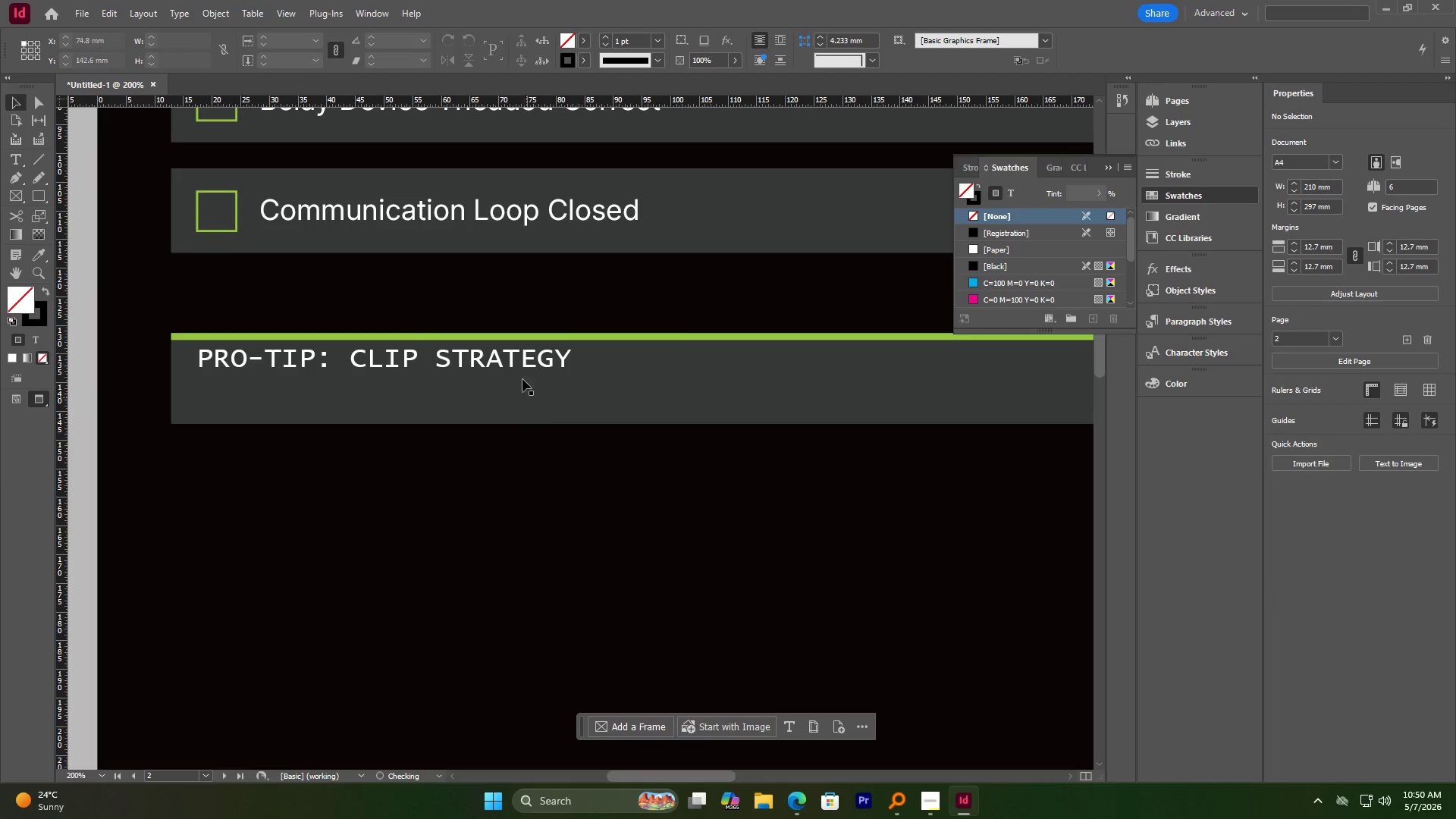 
left_click([528, 348])
 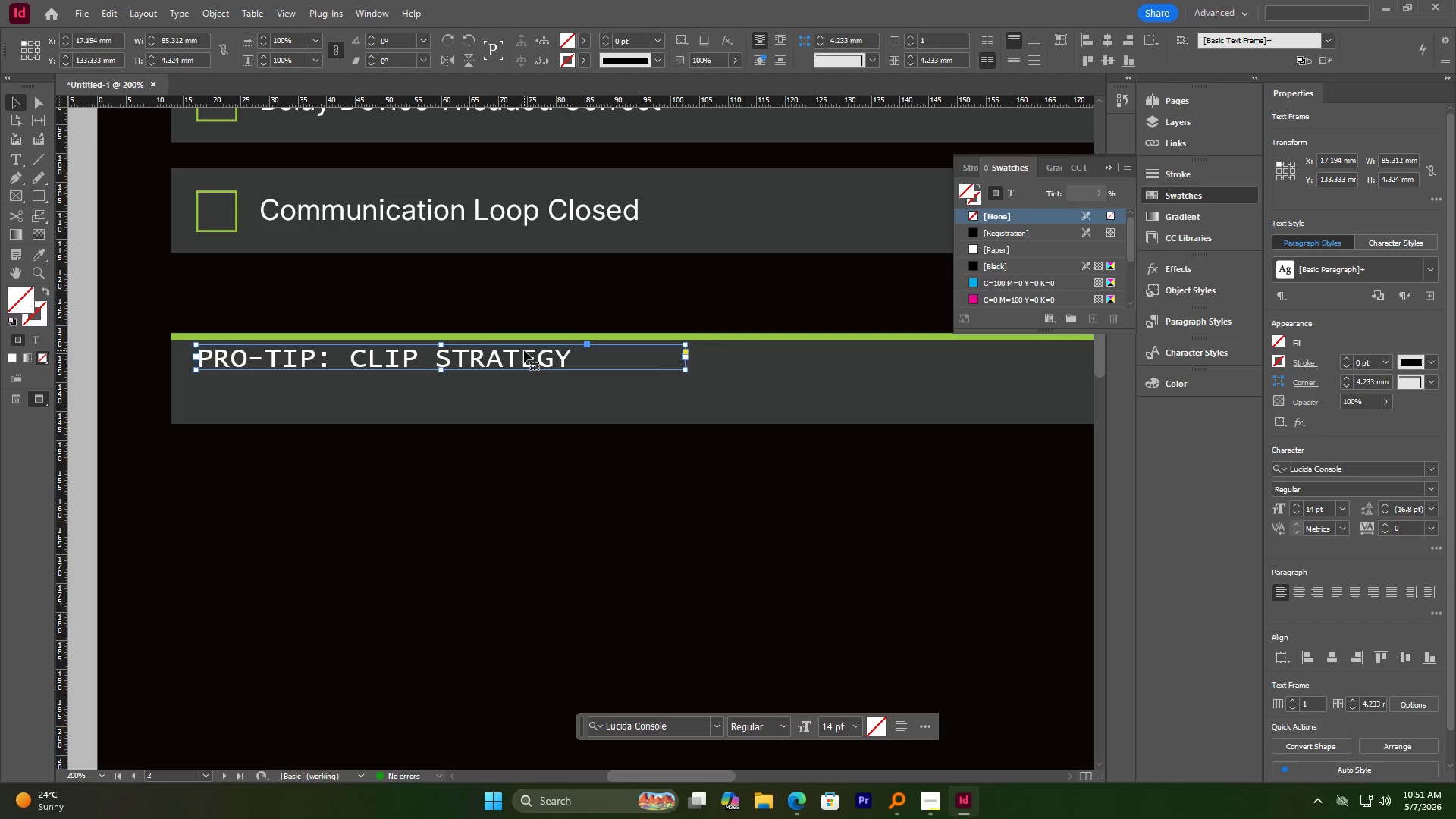 
wait(58.95)
 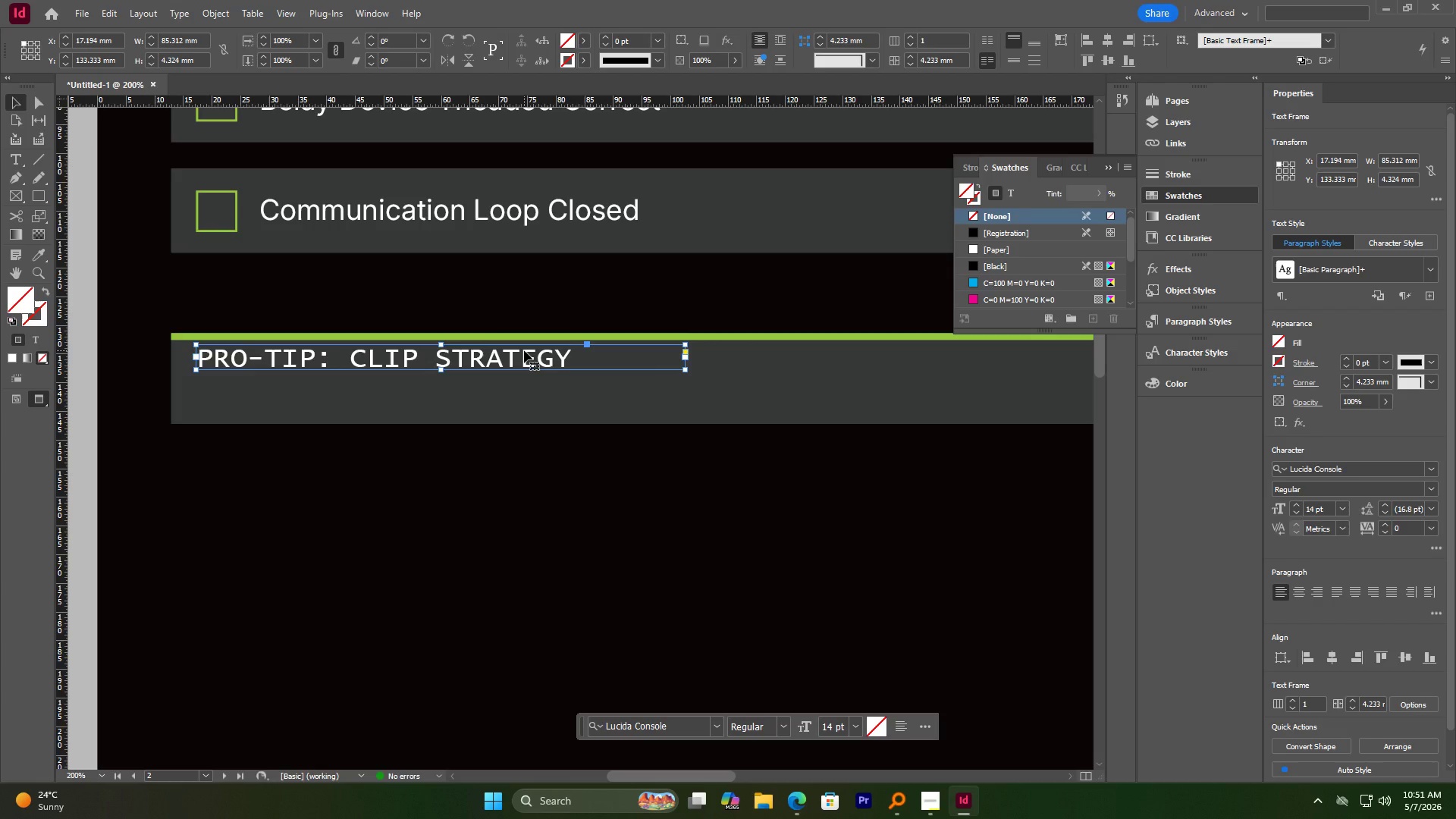 
left_click([682, 370])
 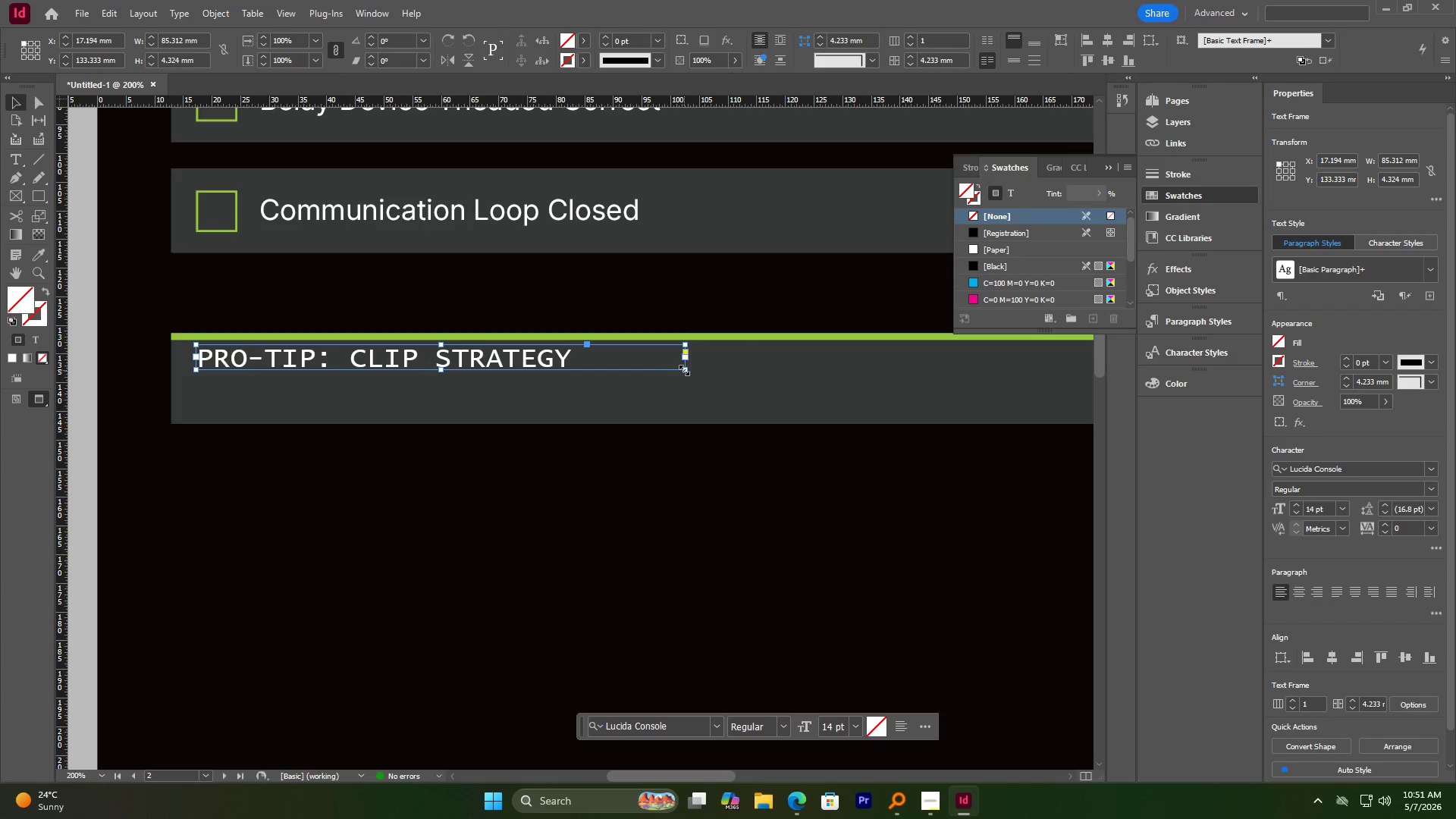 
left_click_drag(start_coordinate=[684, 370], to_coordinate=[577, 370])
 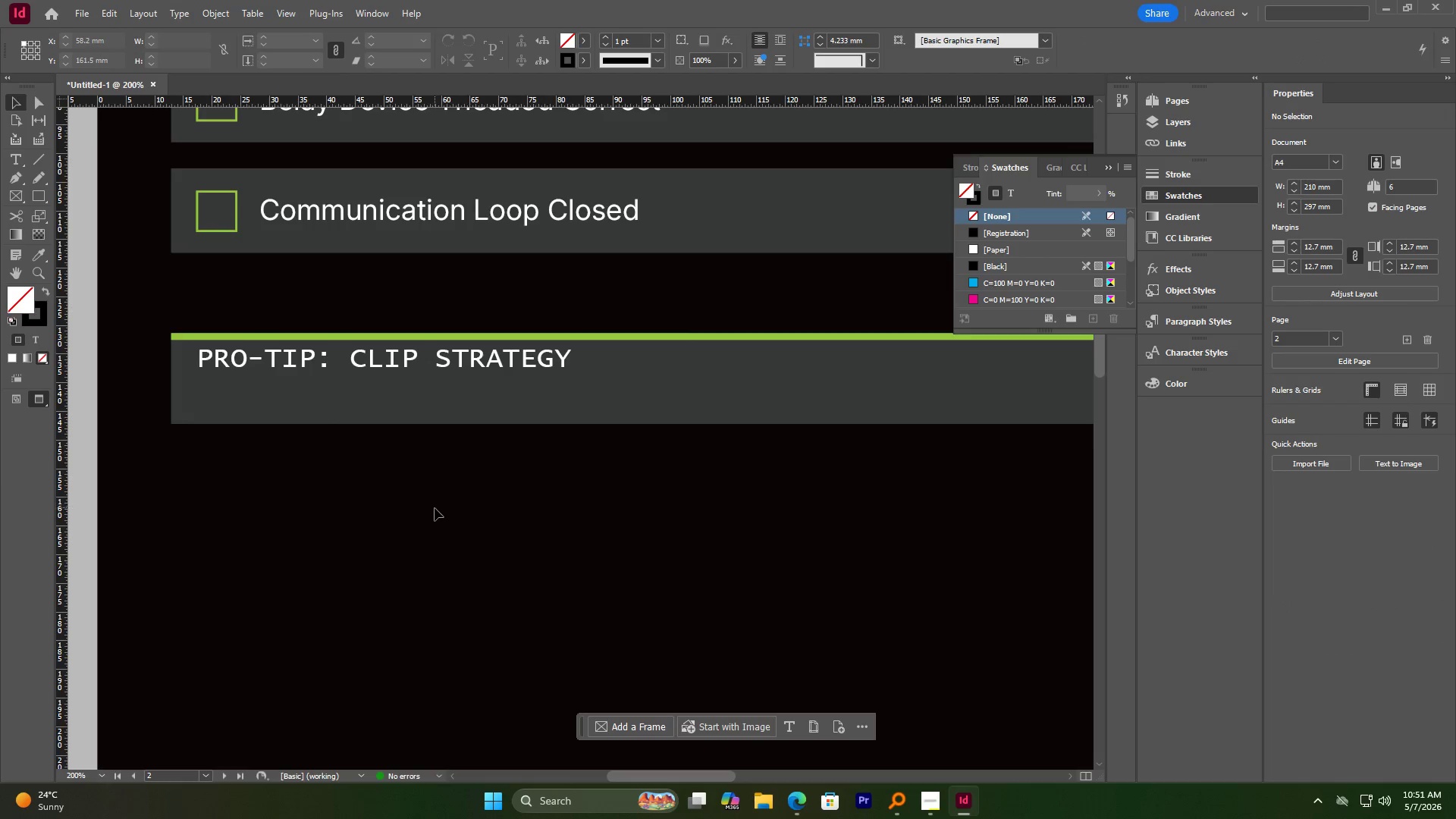 
hold_key(key=AltLeft, duration=0.59)
scroll: coordinate [309, 337], scroll_direction: up, amount: 2.0
 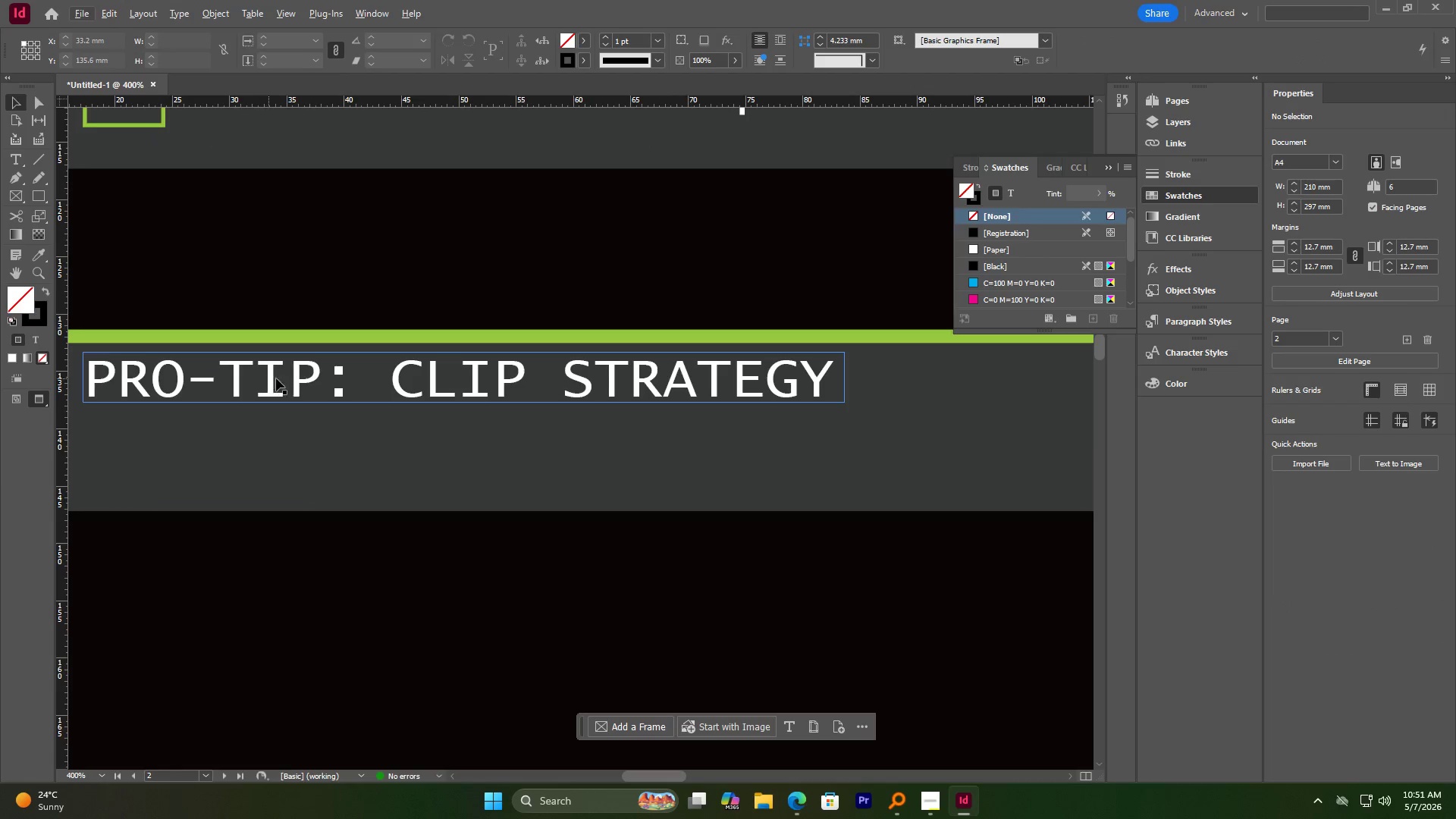 
hold_key(key=AltLeft, duration=0.48)
scroll: coordinate [375, 396], scroll_direction: down, amount: 2.0
 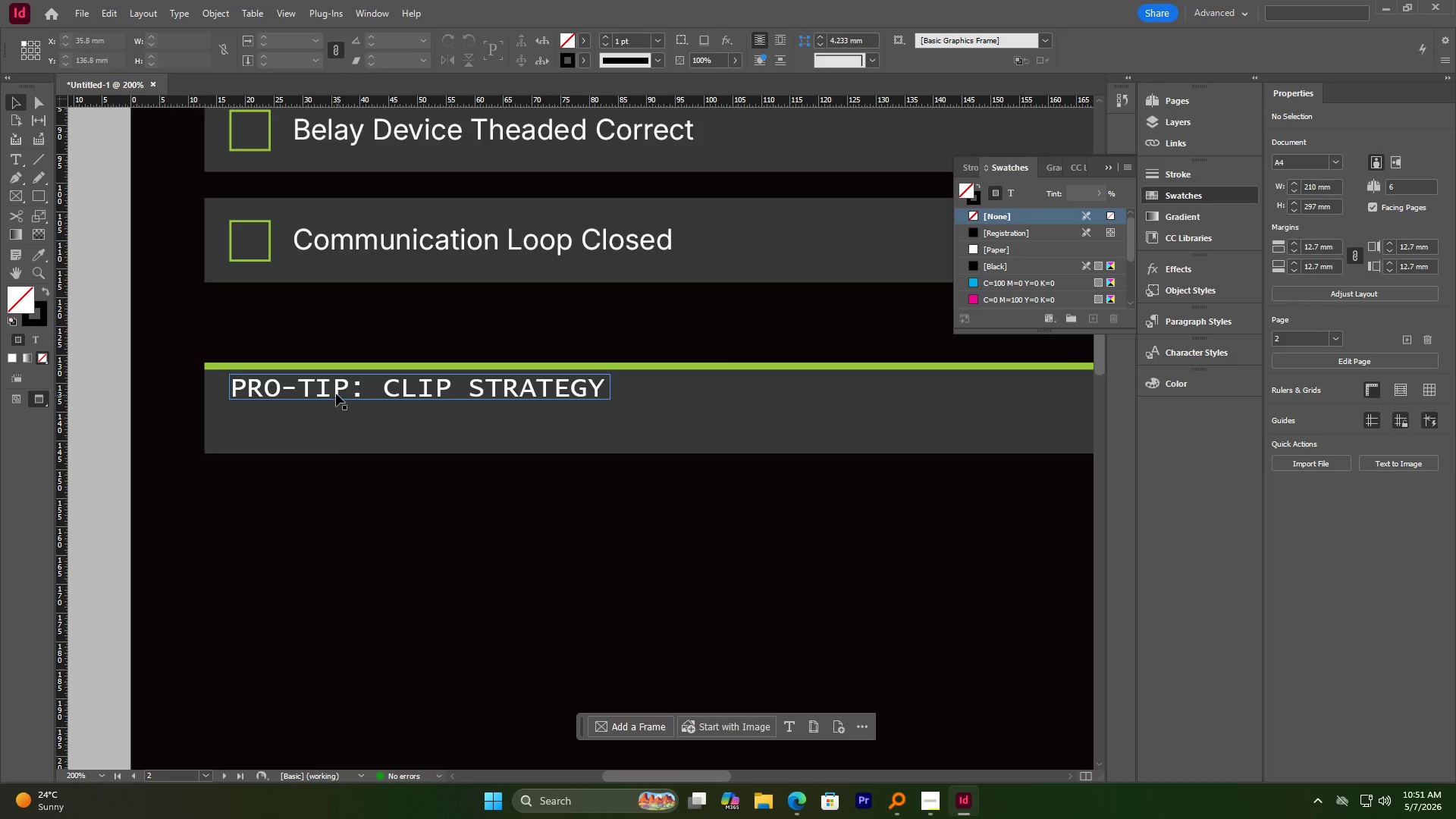 
left_click_drag(start_coordinate=[333, 391], to_coordinate=[329, 400])
 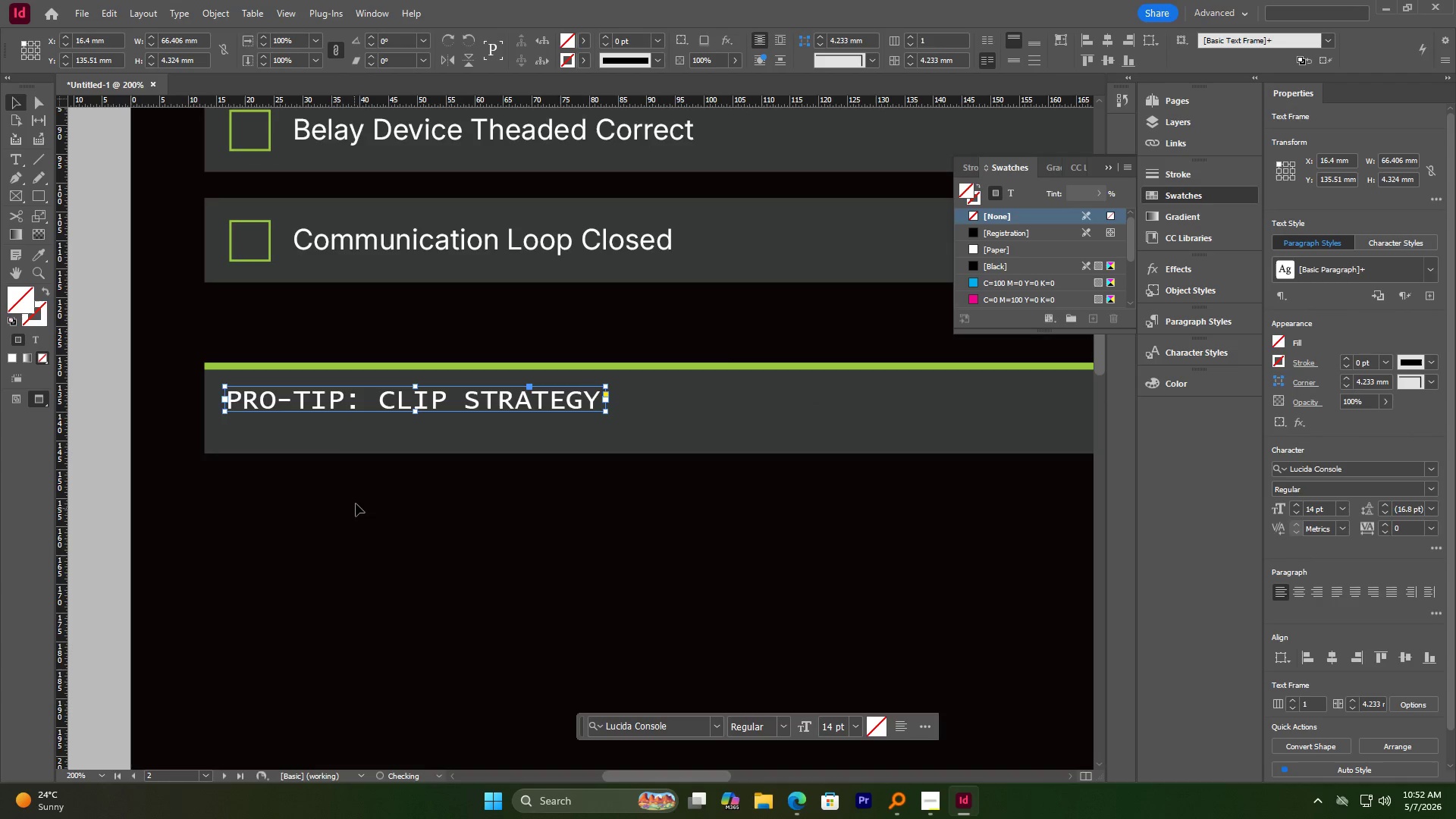 
left_click([357, 497])
 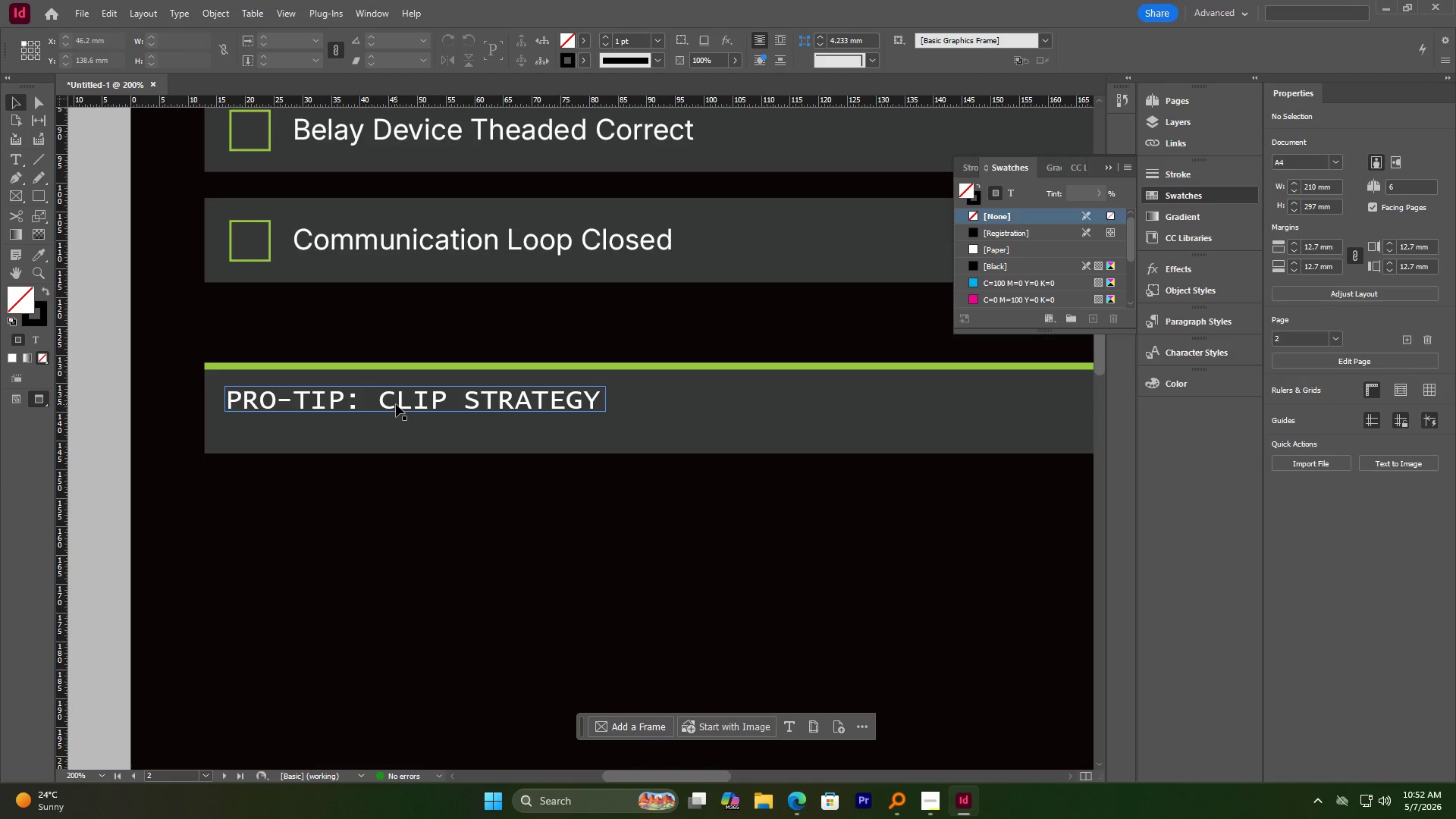 
hold_key(key=ShiftLeft, duration=0.77)
 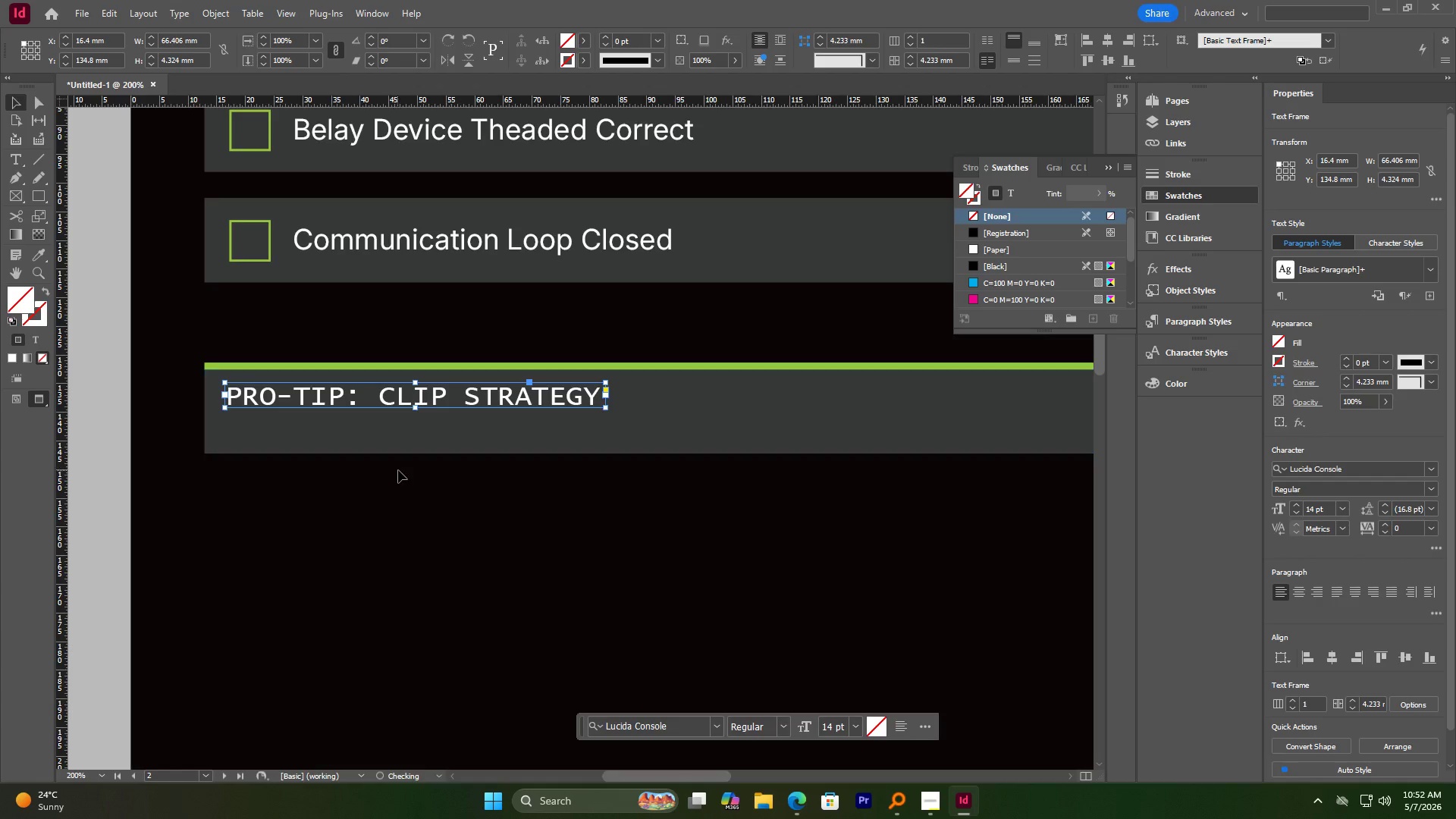 
left_click([398, 470])
 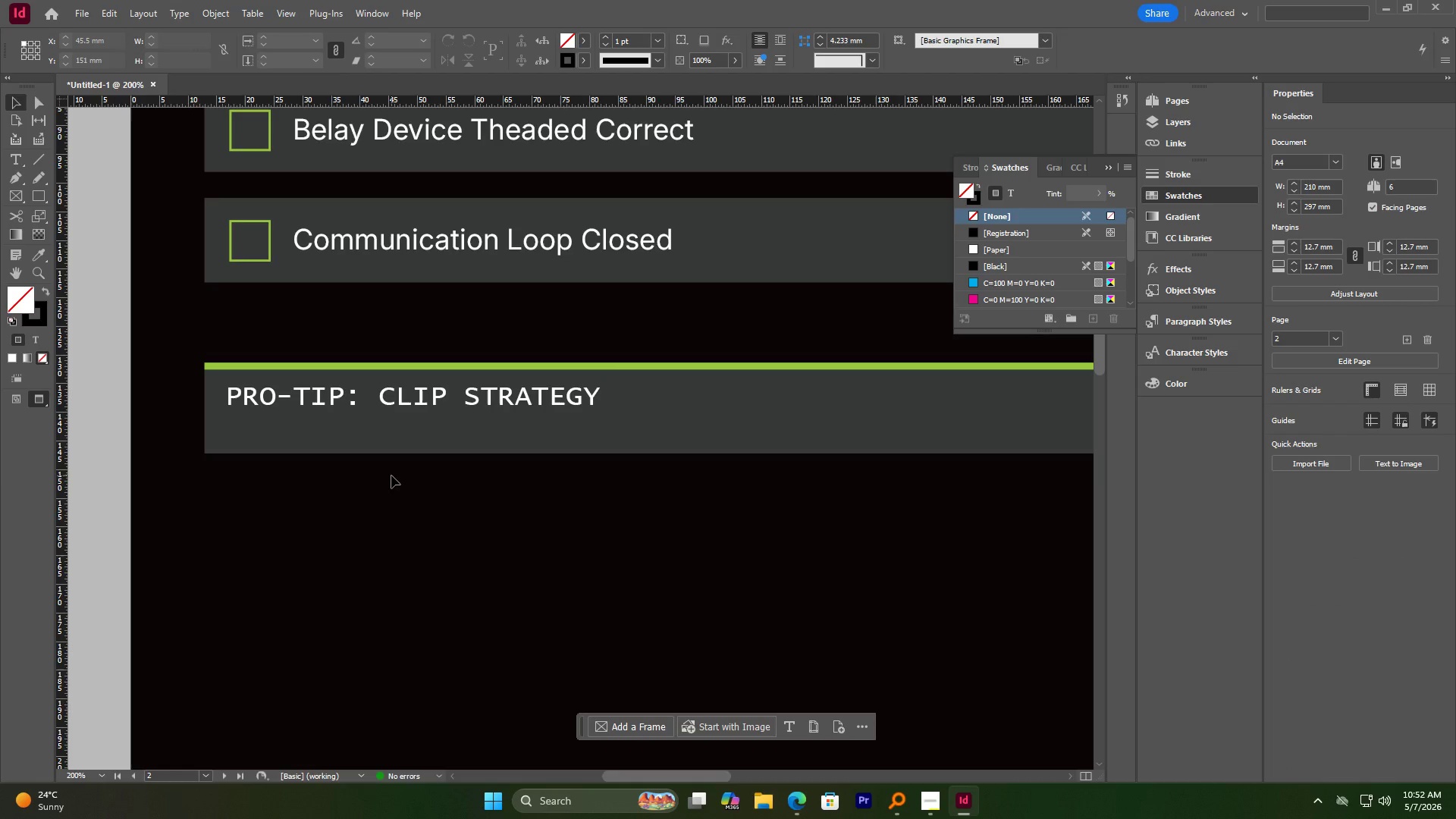 
scroll: coordinate [368, 410], scroll_direction: up, amount: 2.0
 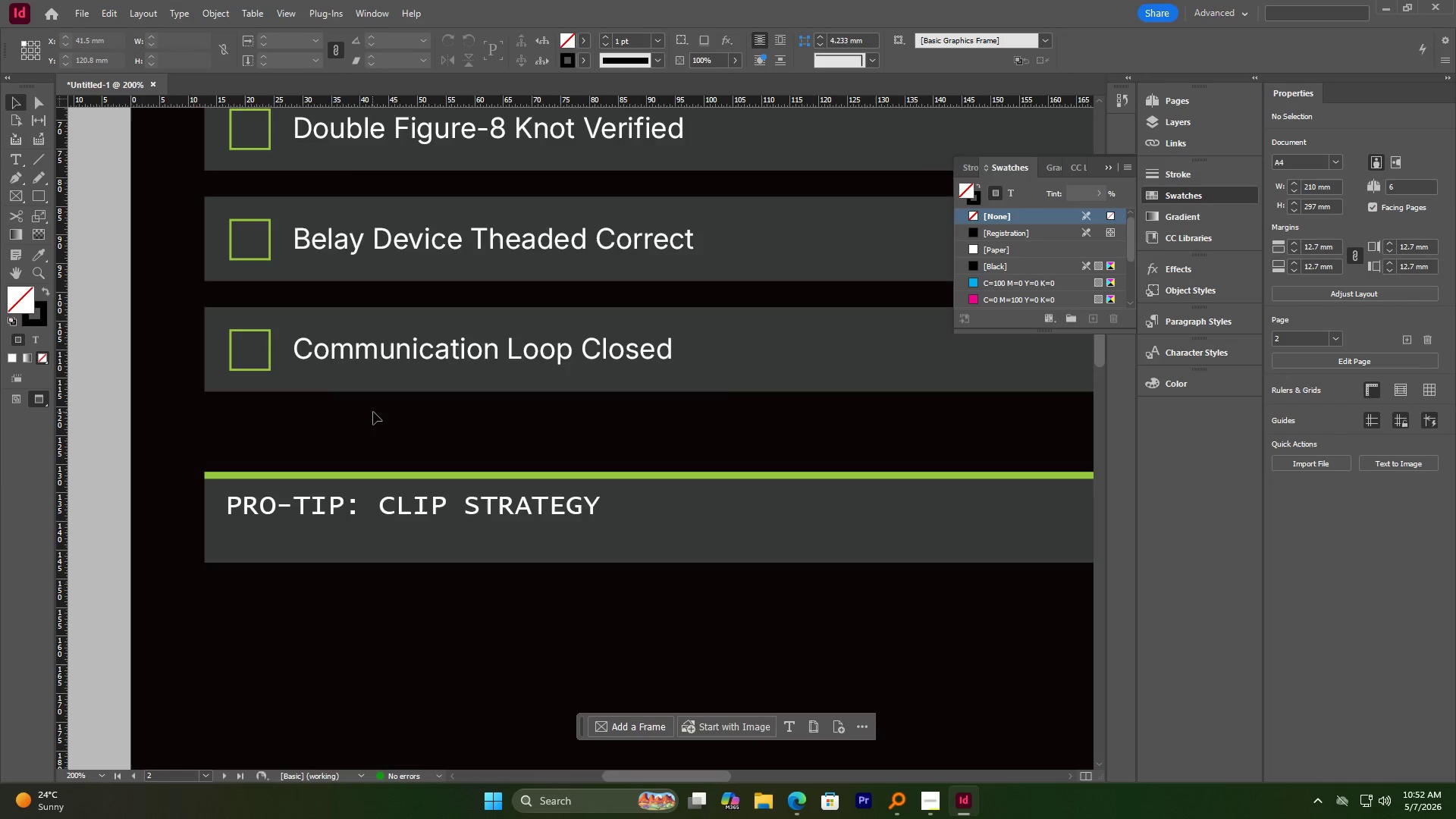 
scroll: coordinate [382, 361], scroll_direction: down, amount: 1.0
 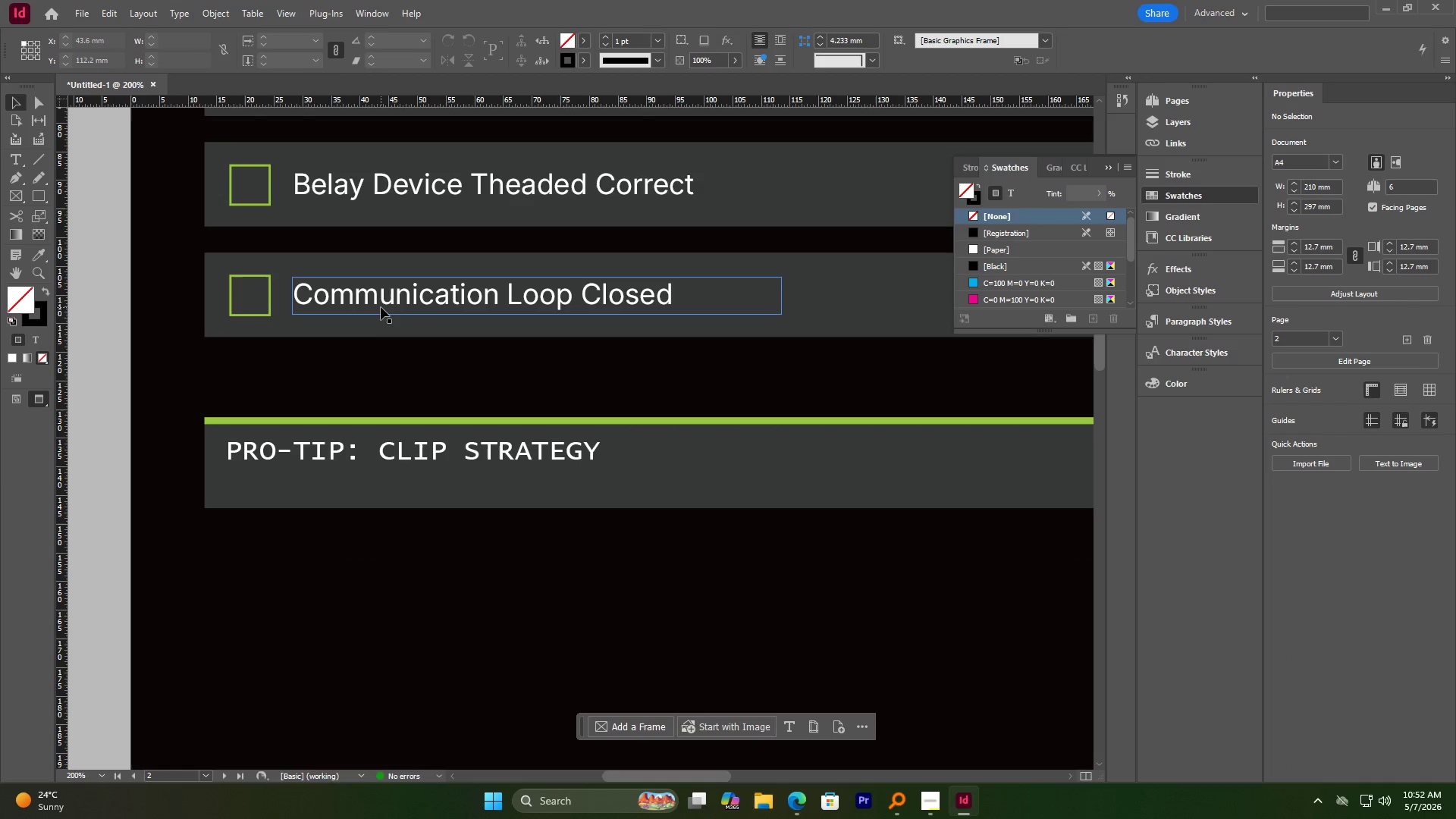 
hold_key(key=AltLeft, duration=1.58)
left_click_drag(start_coordinate=[382, 306], to_coordinate=[315, 495])
 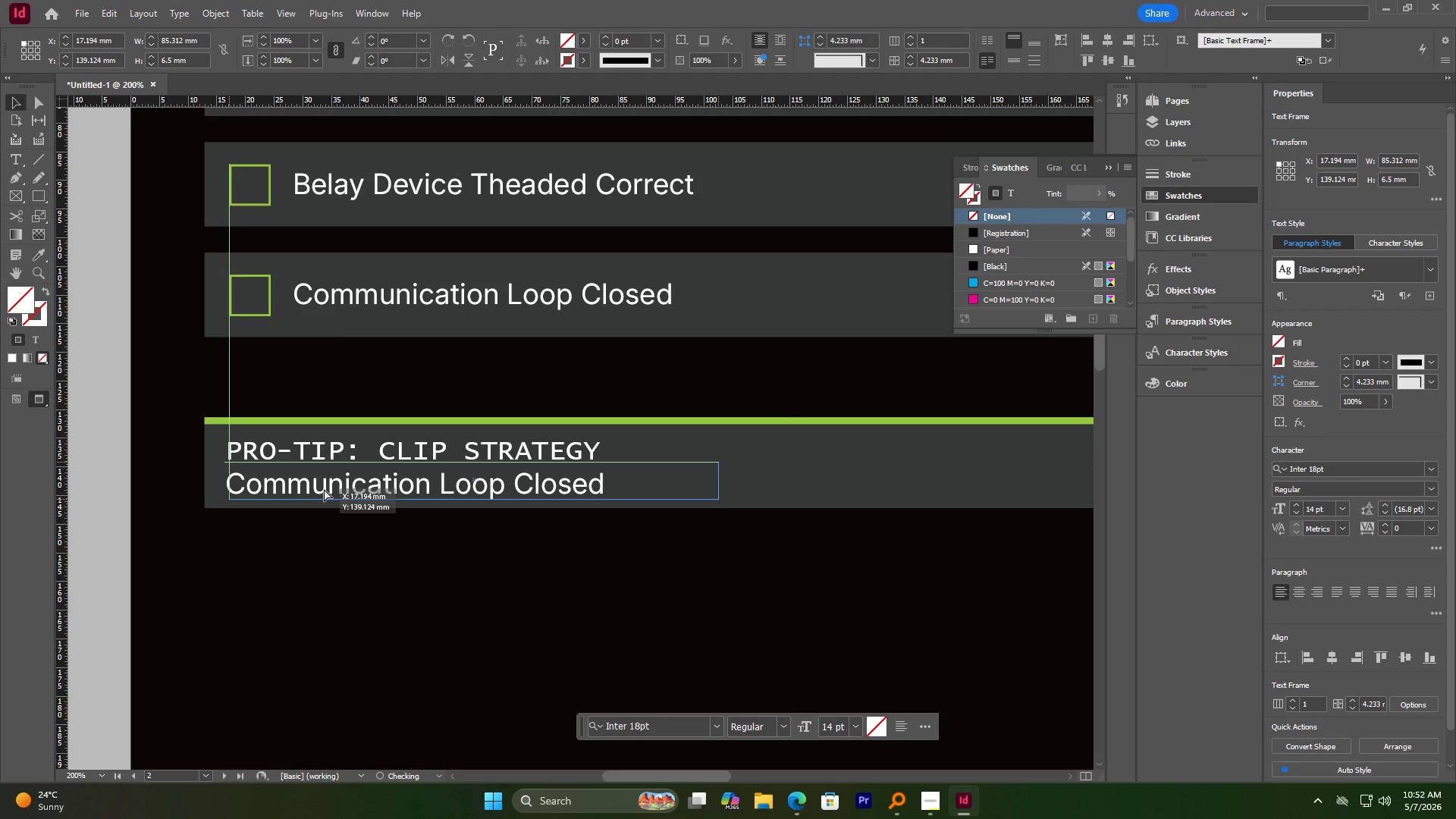 
left_click_drag(start_coordinate=[326, 486], to_coordinate=[322, 487])
 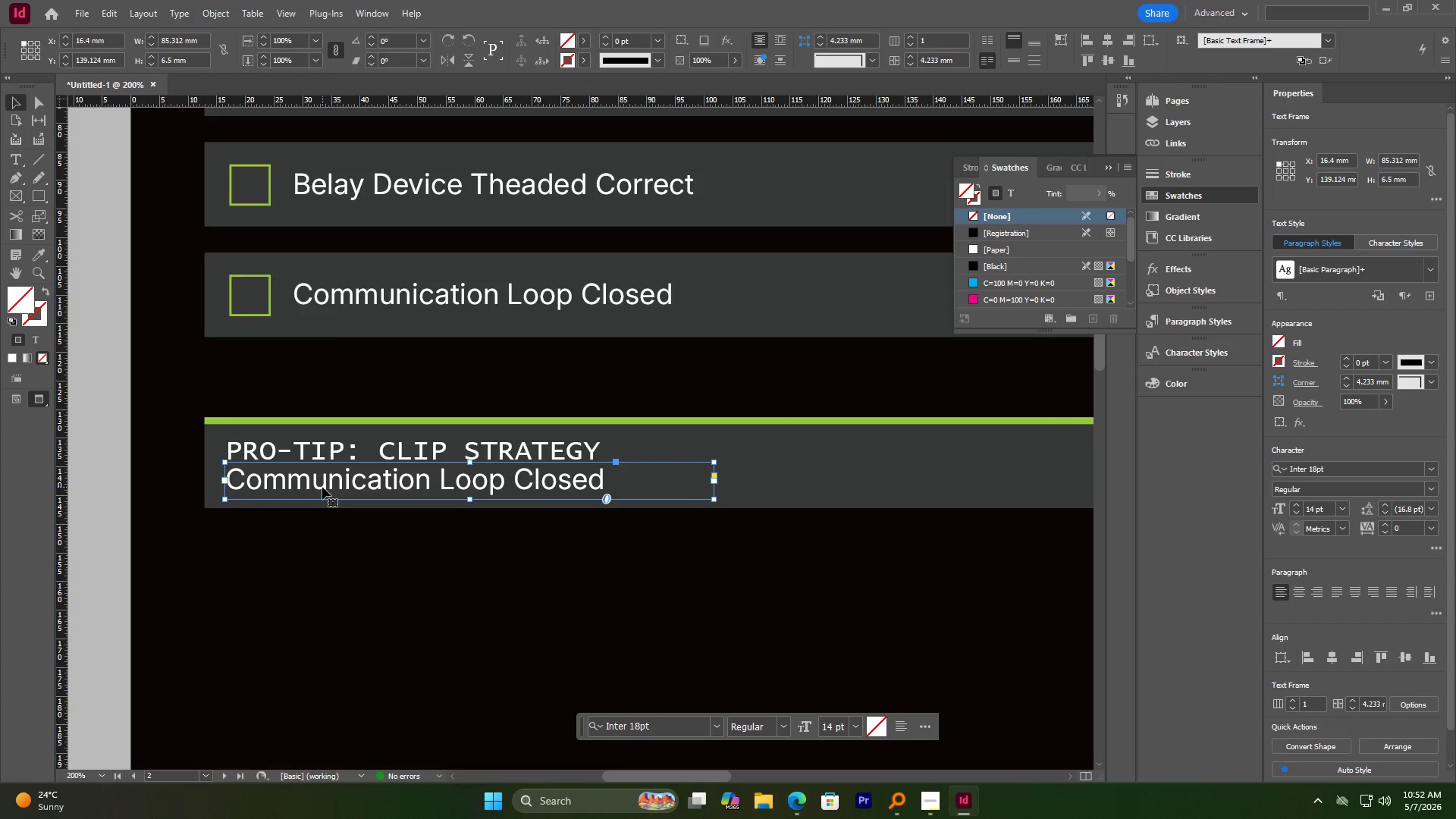 
hold_key(key=AltLeft, duration=1.12)
 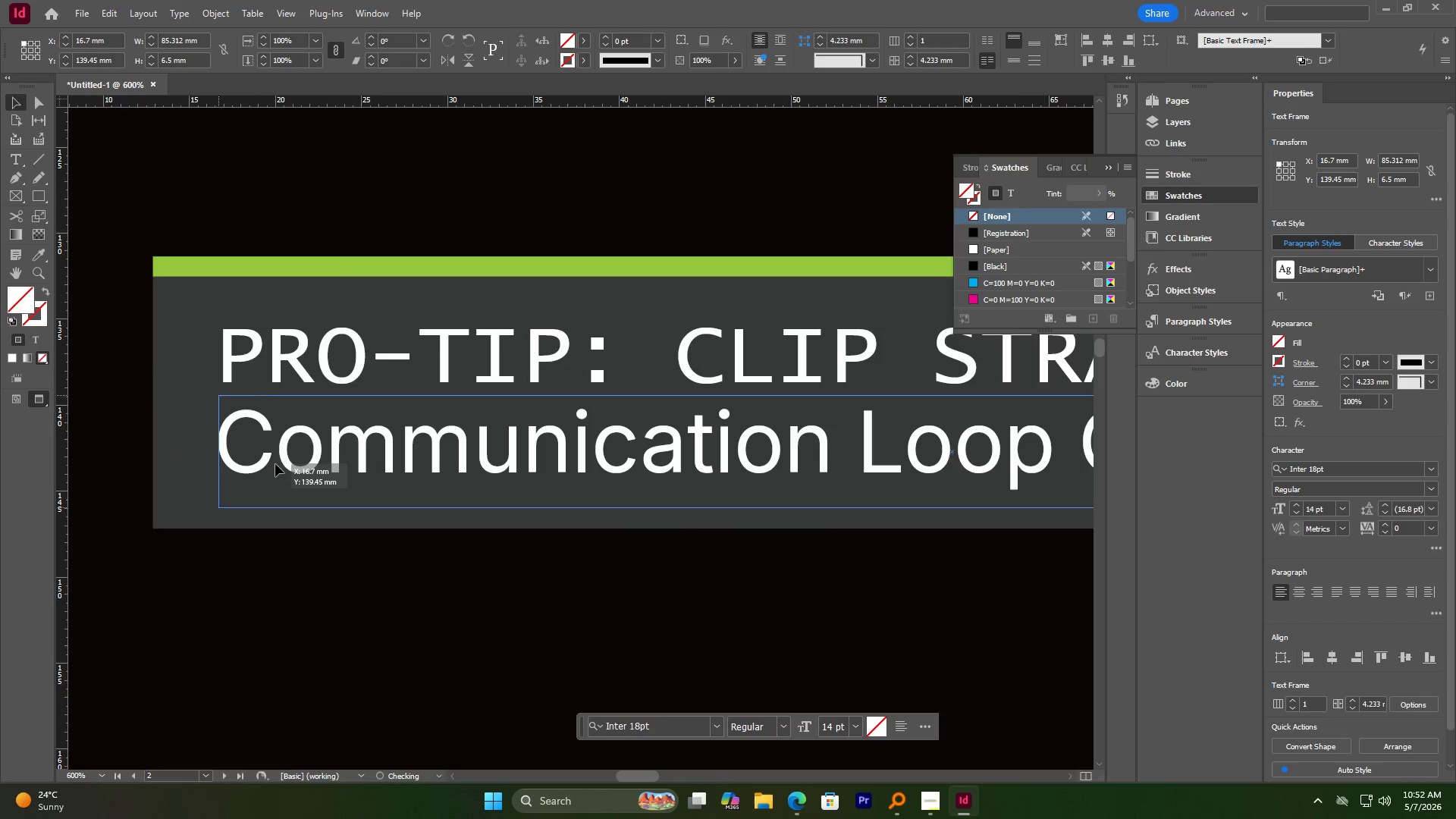 
left_click_drag(start_coordinate=[269, 457], to_coordinate=[275, 461])
 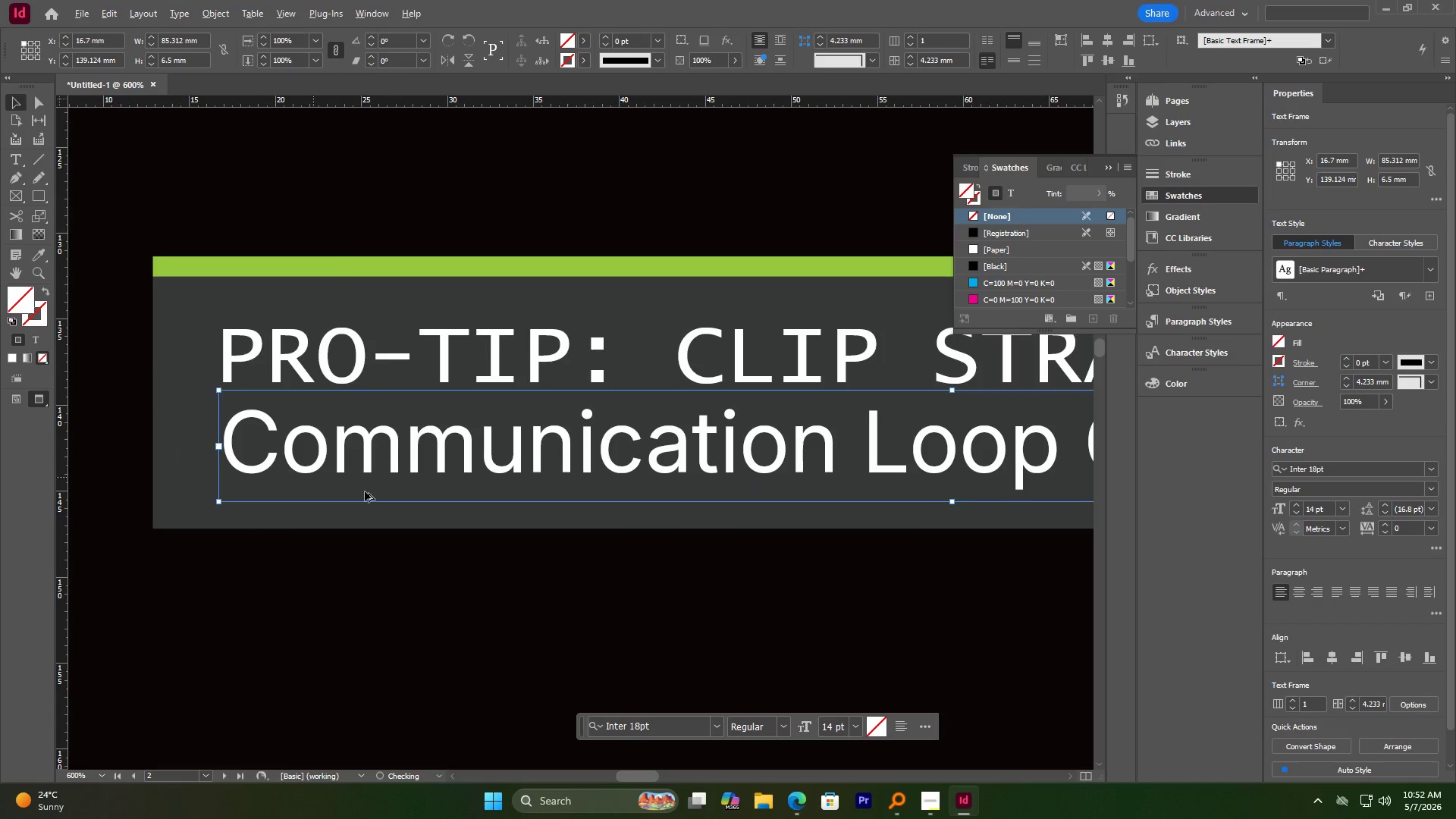 
scroll: coordinate [233, 488], scroll_direction: up, amount: 3.0
 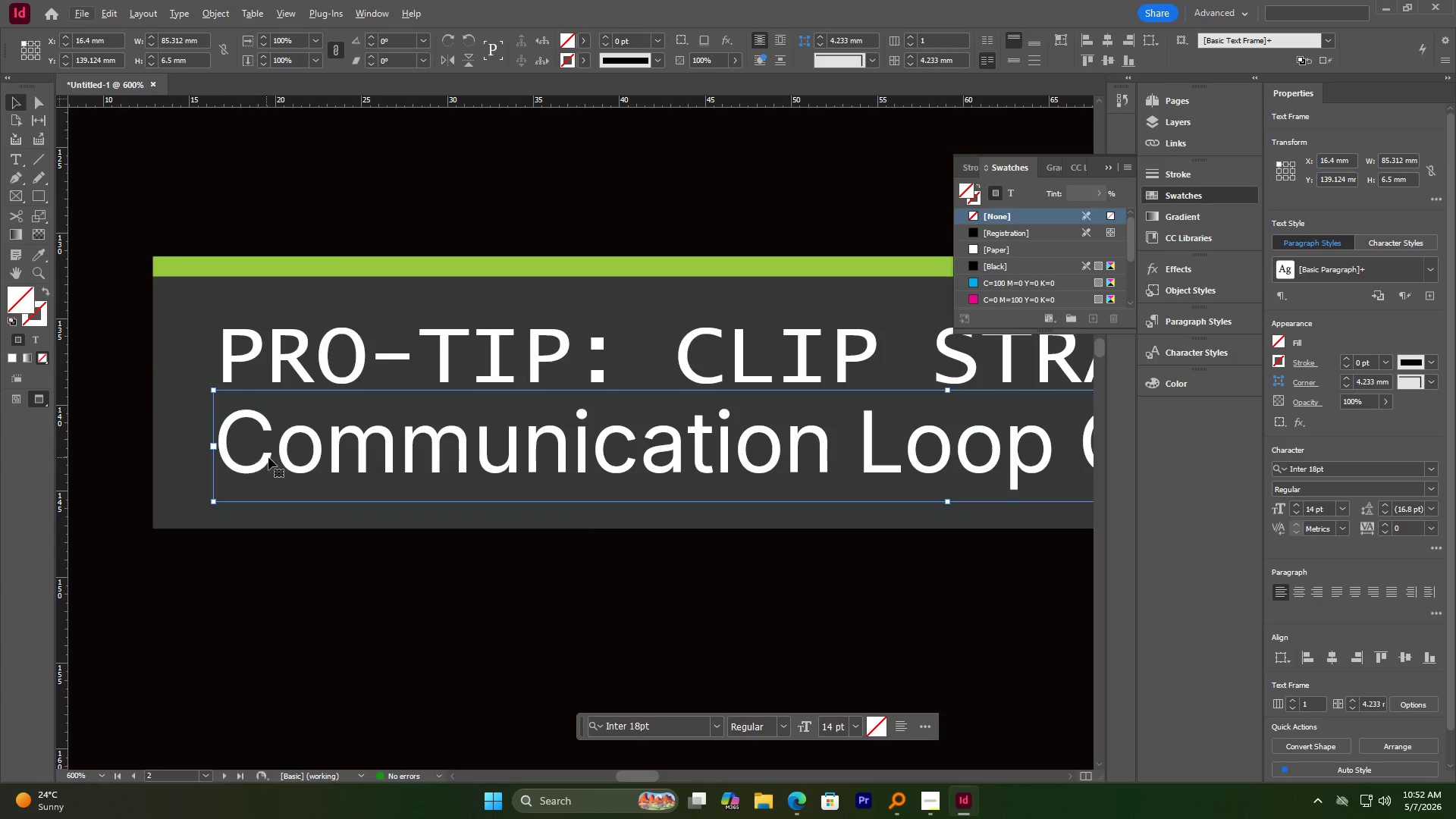 
hold_key(key=AltLeft, duration=0.36)
 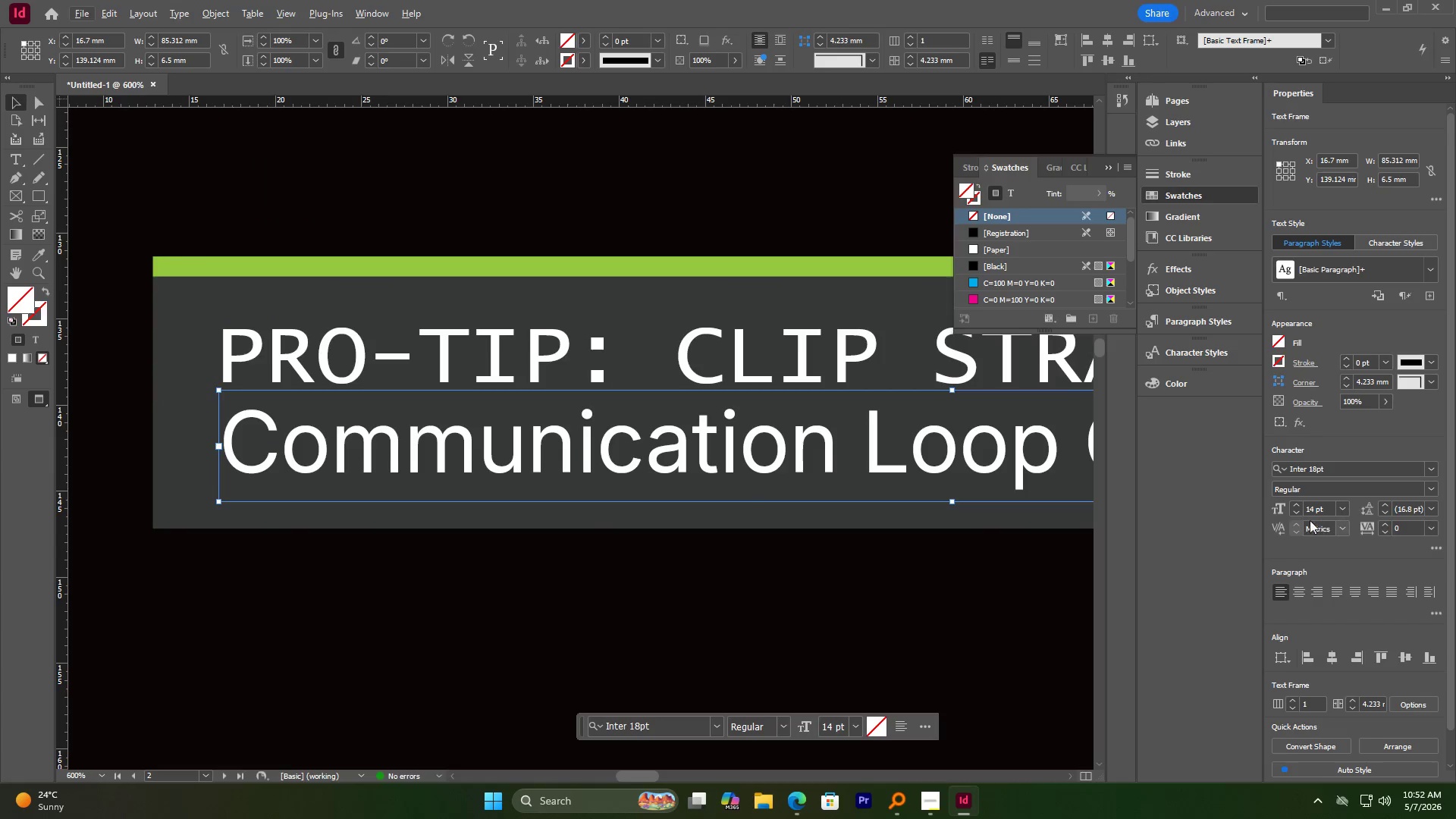 
double_click([1294, 513])
 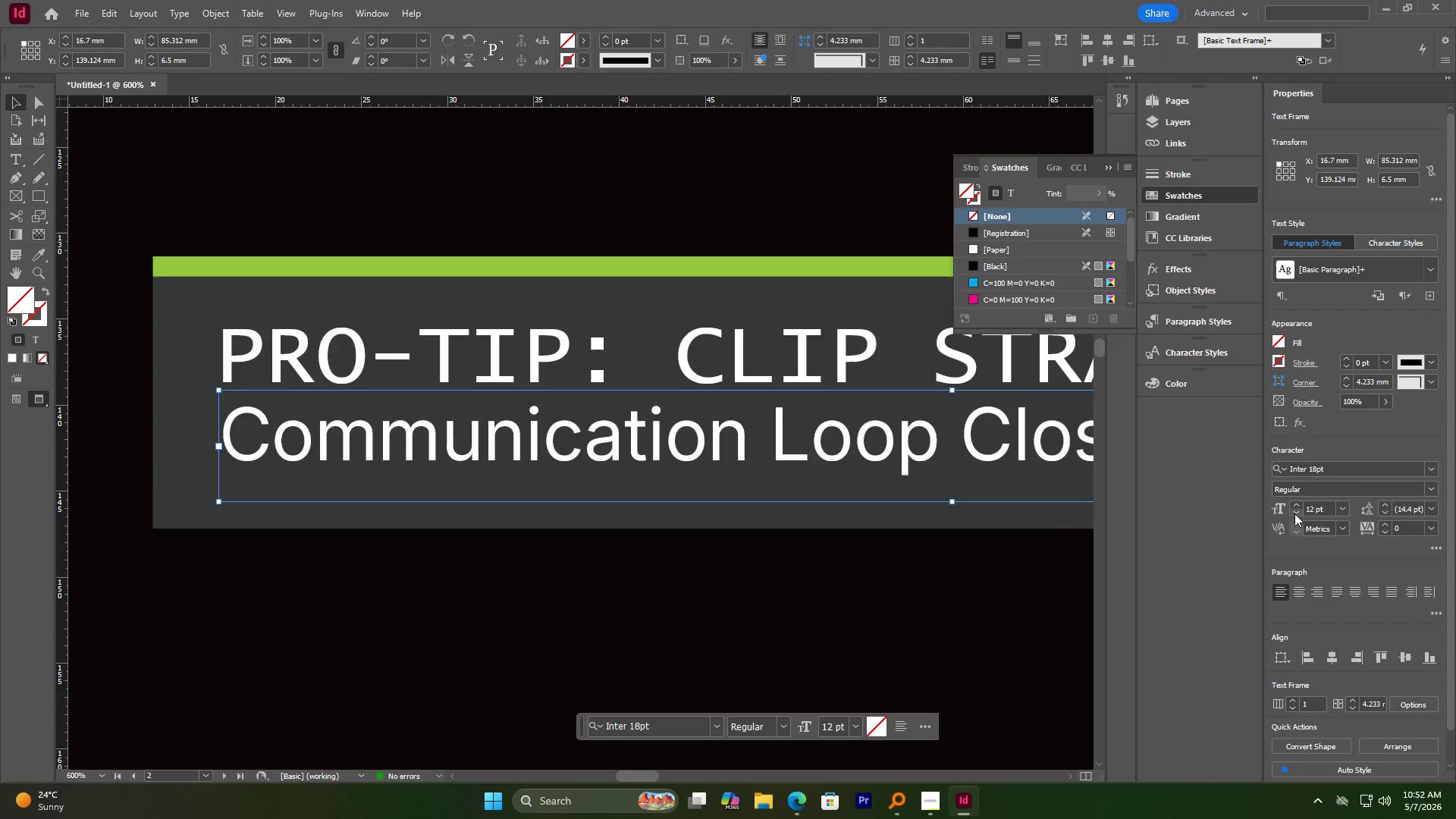 
left_click([1294, 513])
 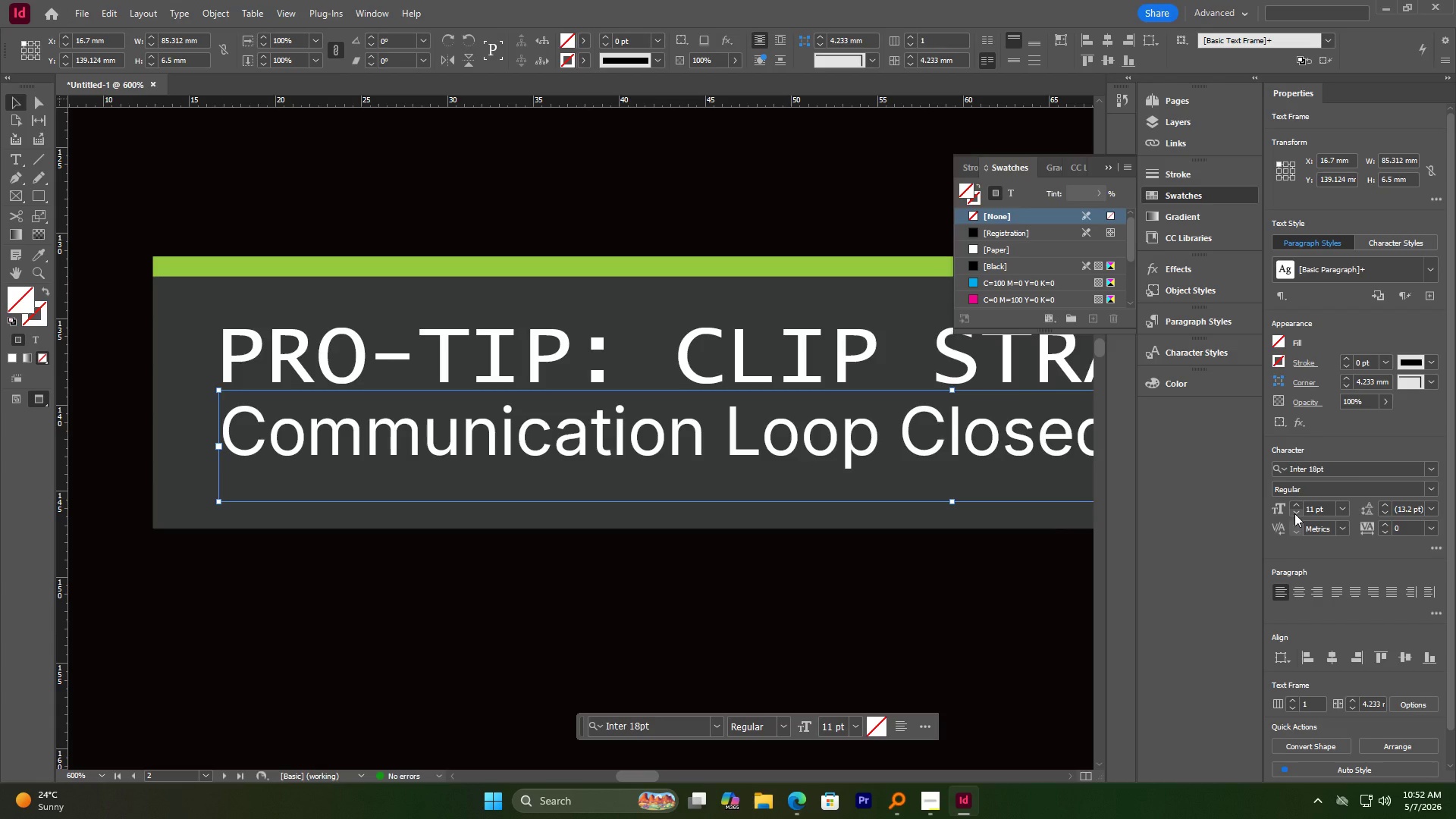 
left_click([1294, 513])
 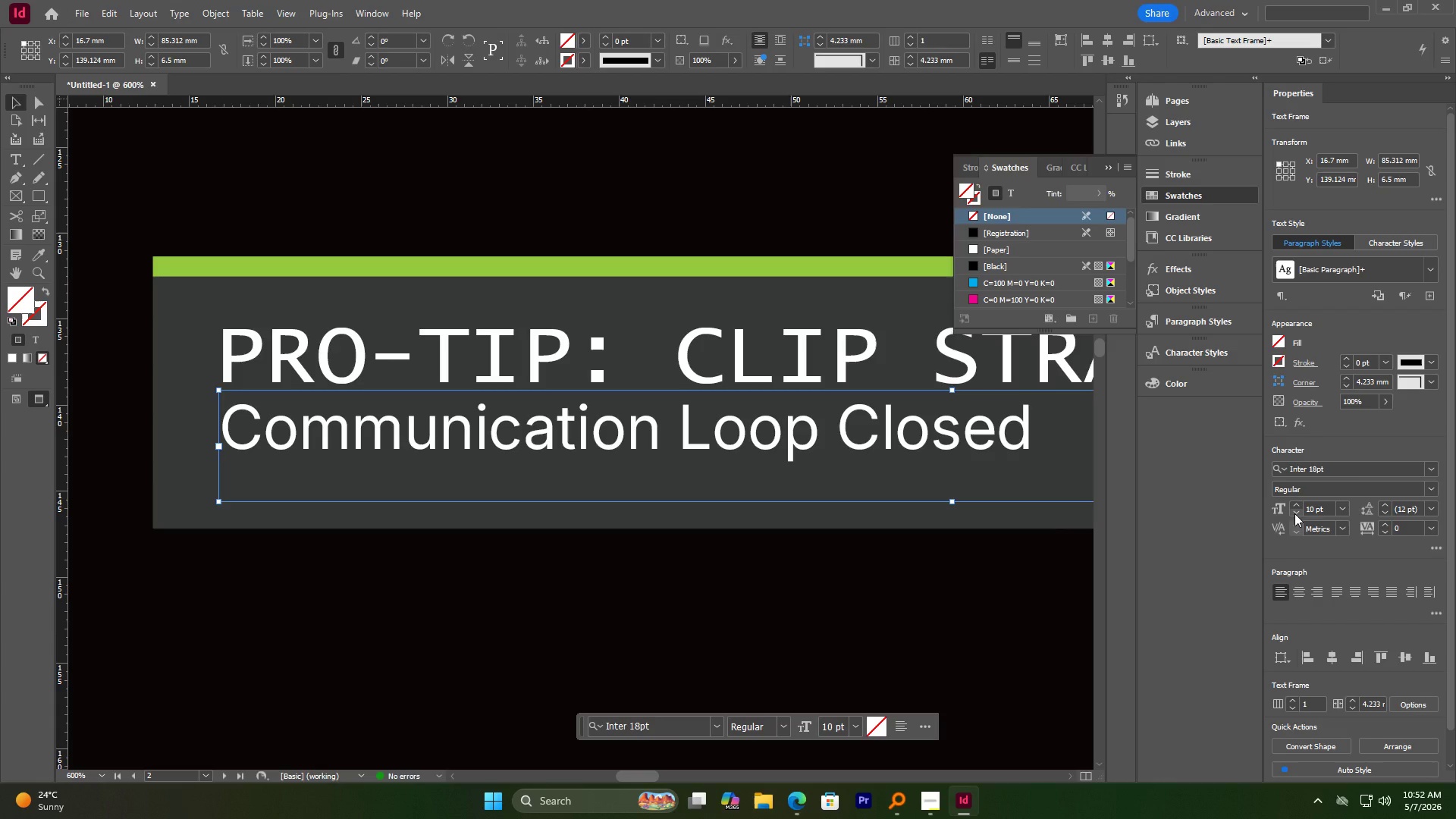 
left_click([1294, 513])
 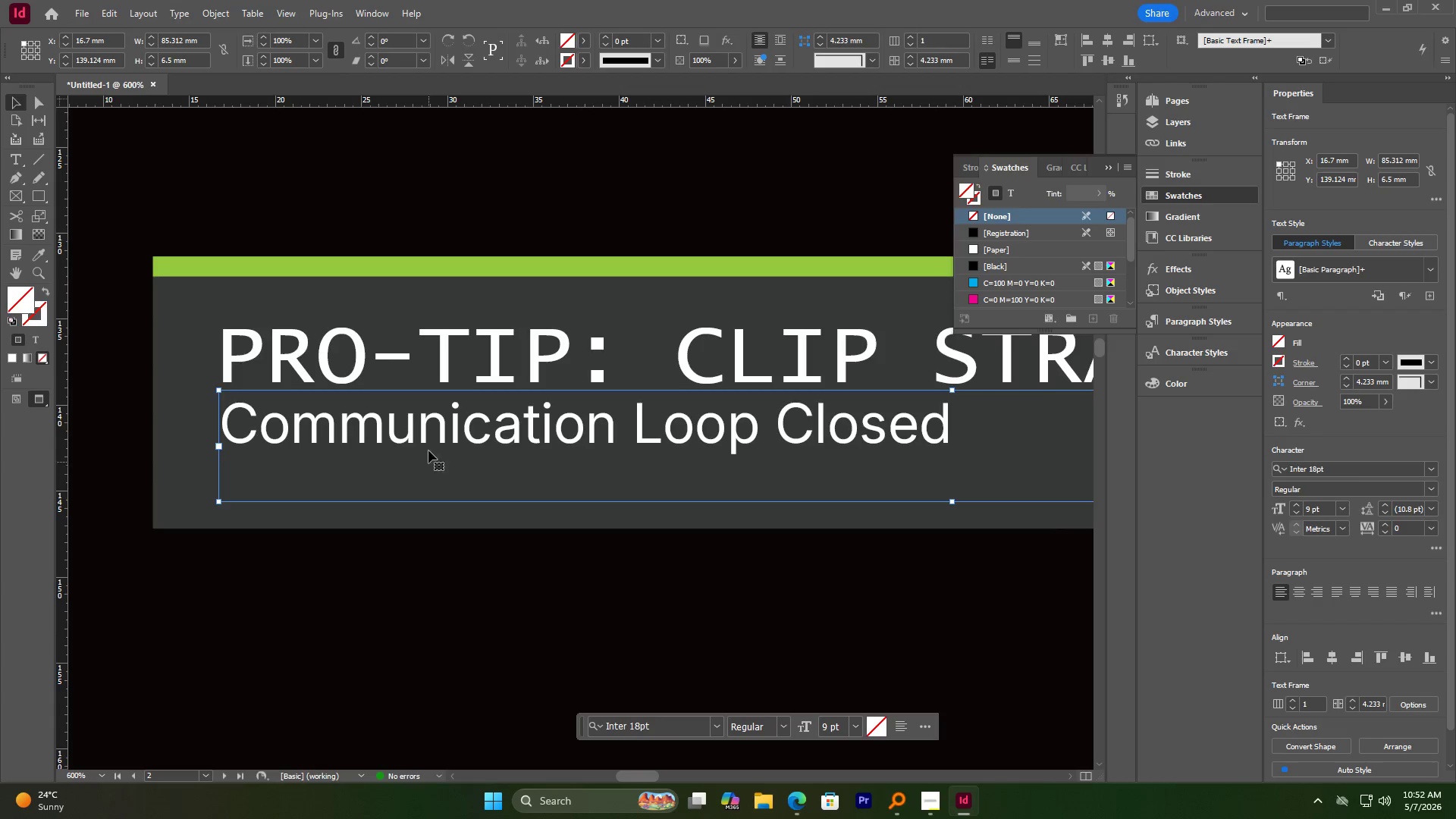 
hold_key(key=ShiftLeft, duration=0.7)
left_click_drag(start_coordinate=[435, 433], to_coordinate=[435, 441])
 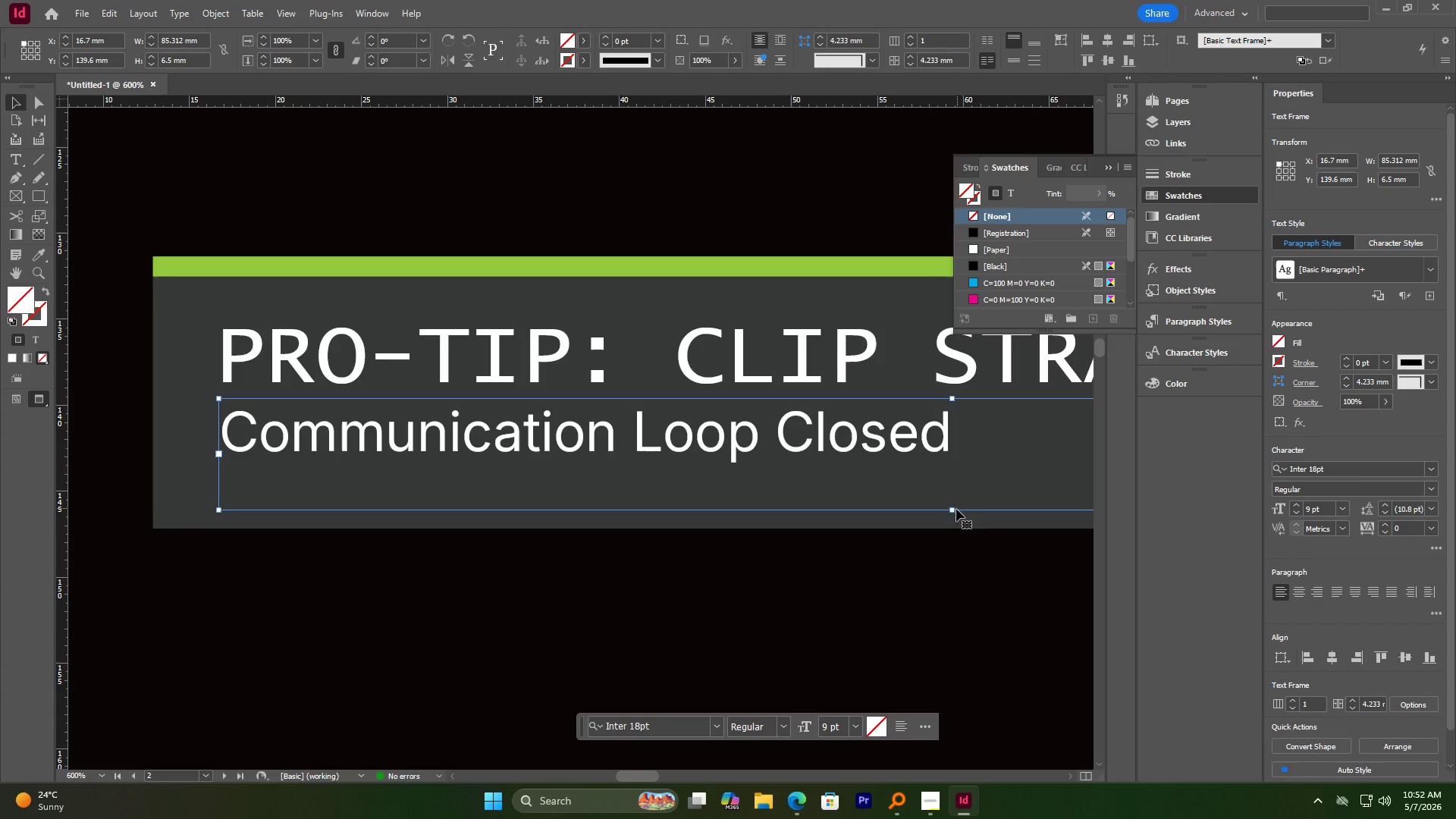 
left_click_drag(start_coordinate=[954, 512], to_coordinate=[964, 473])
 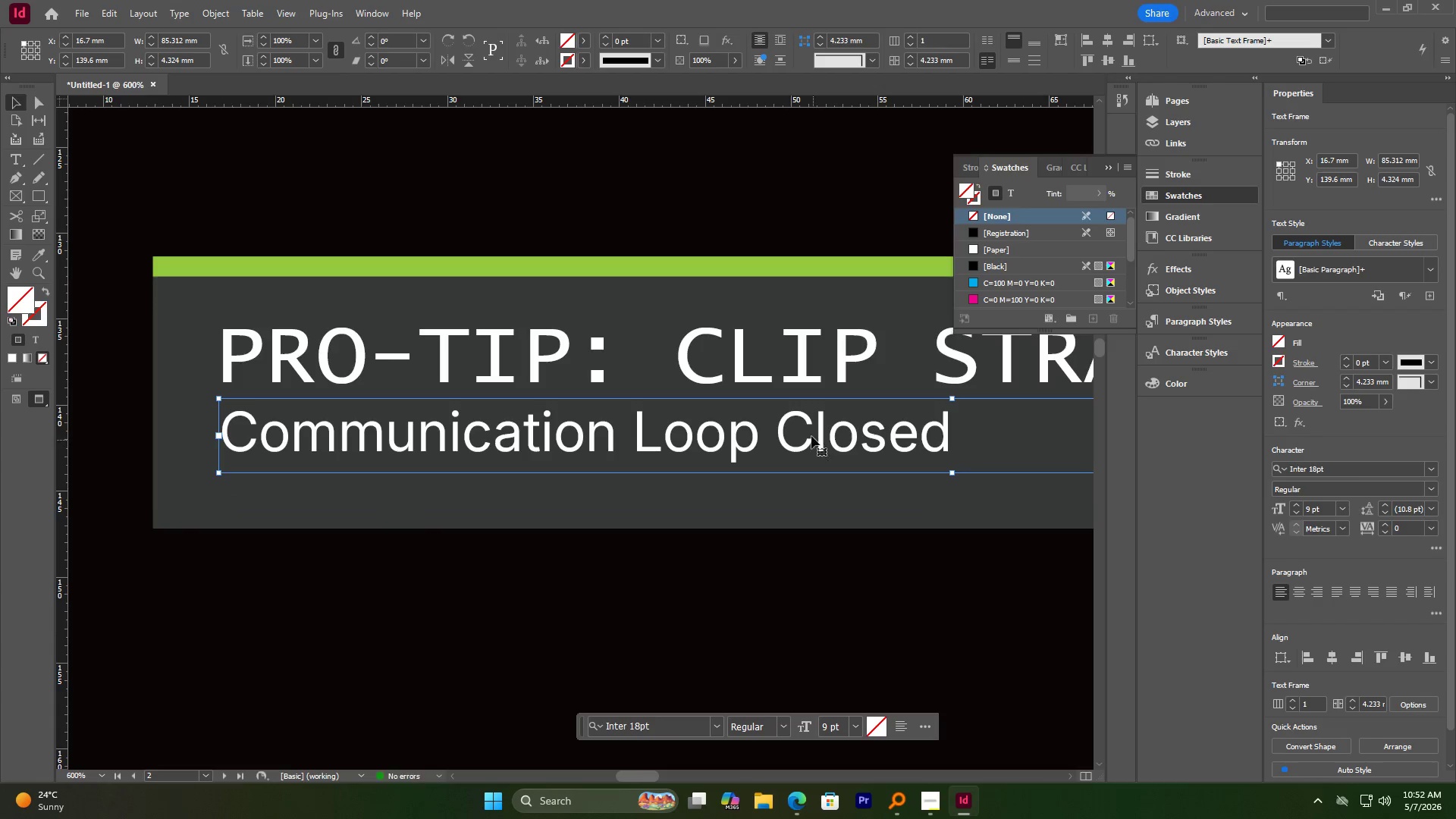 
left_click_drag(start_coordinate=[811, 436], to_coordinate=[811, 442])
 